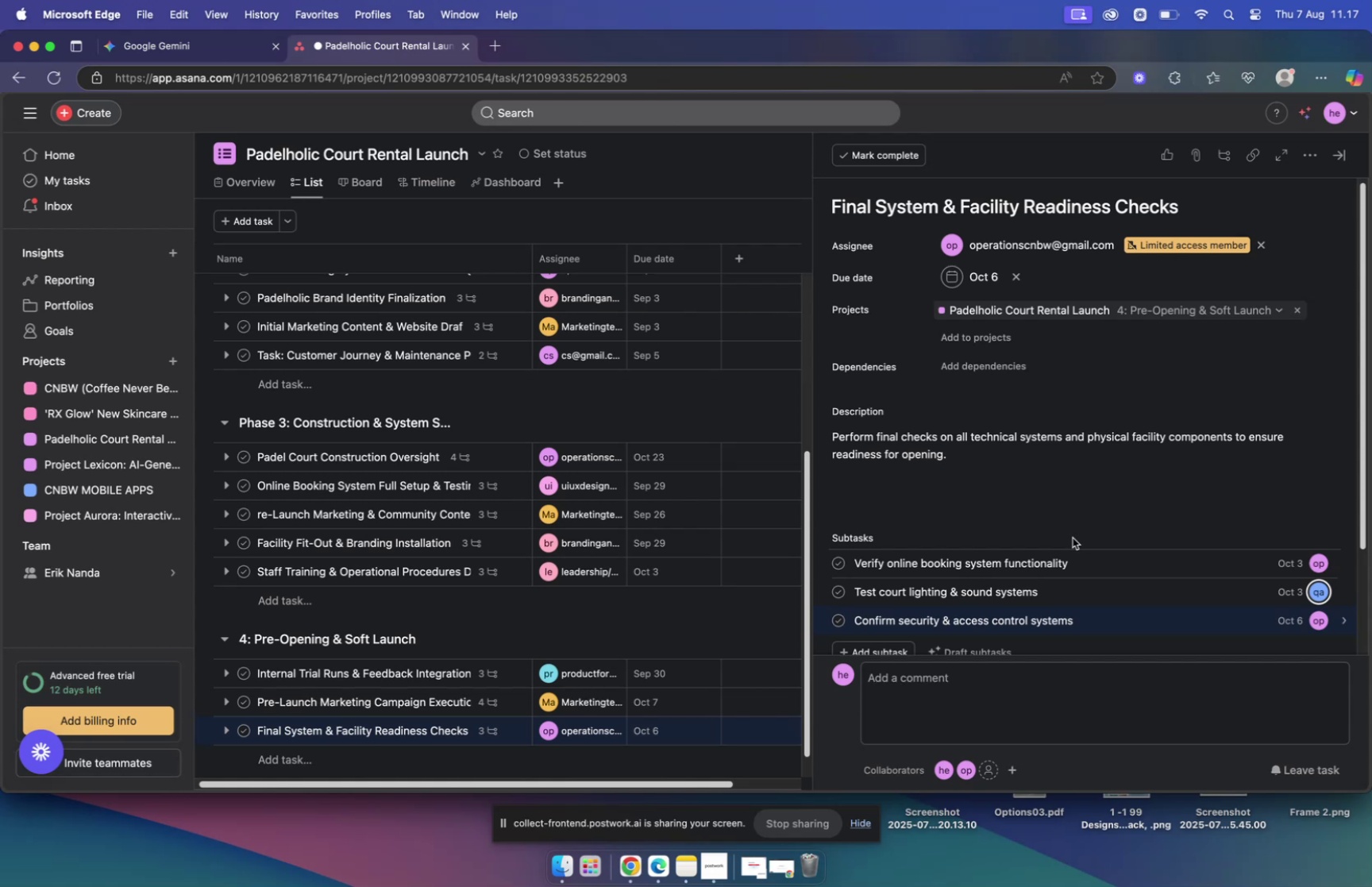 
wait(19.1)
 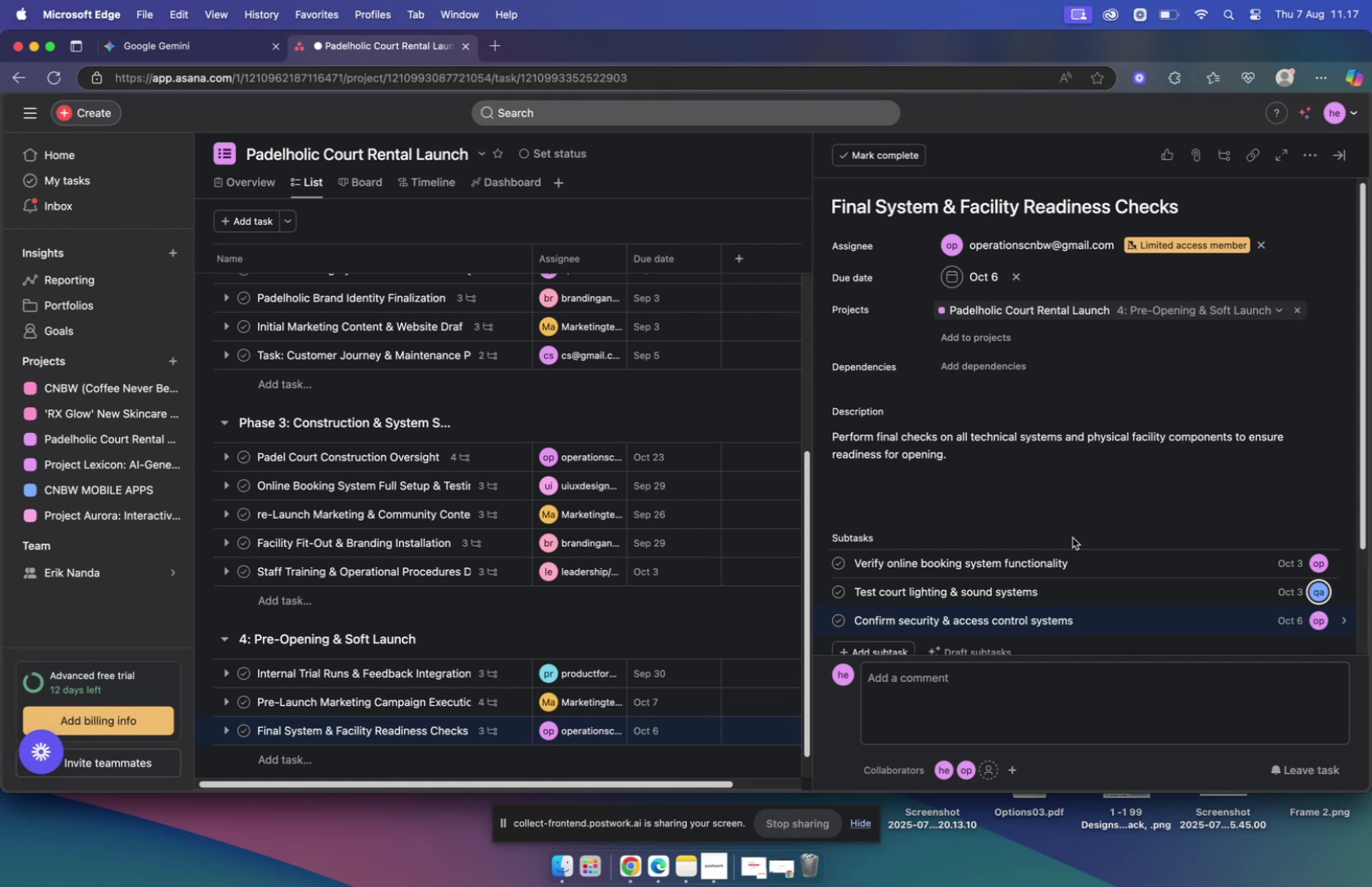 
scroll: coordinate [581, 449], scroll_direction: down, amount: 11.0
 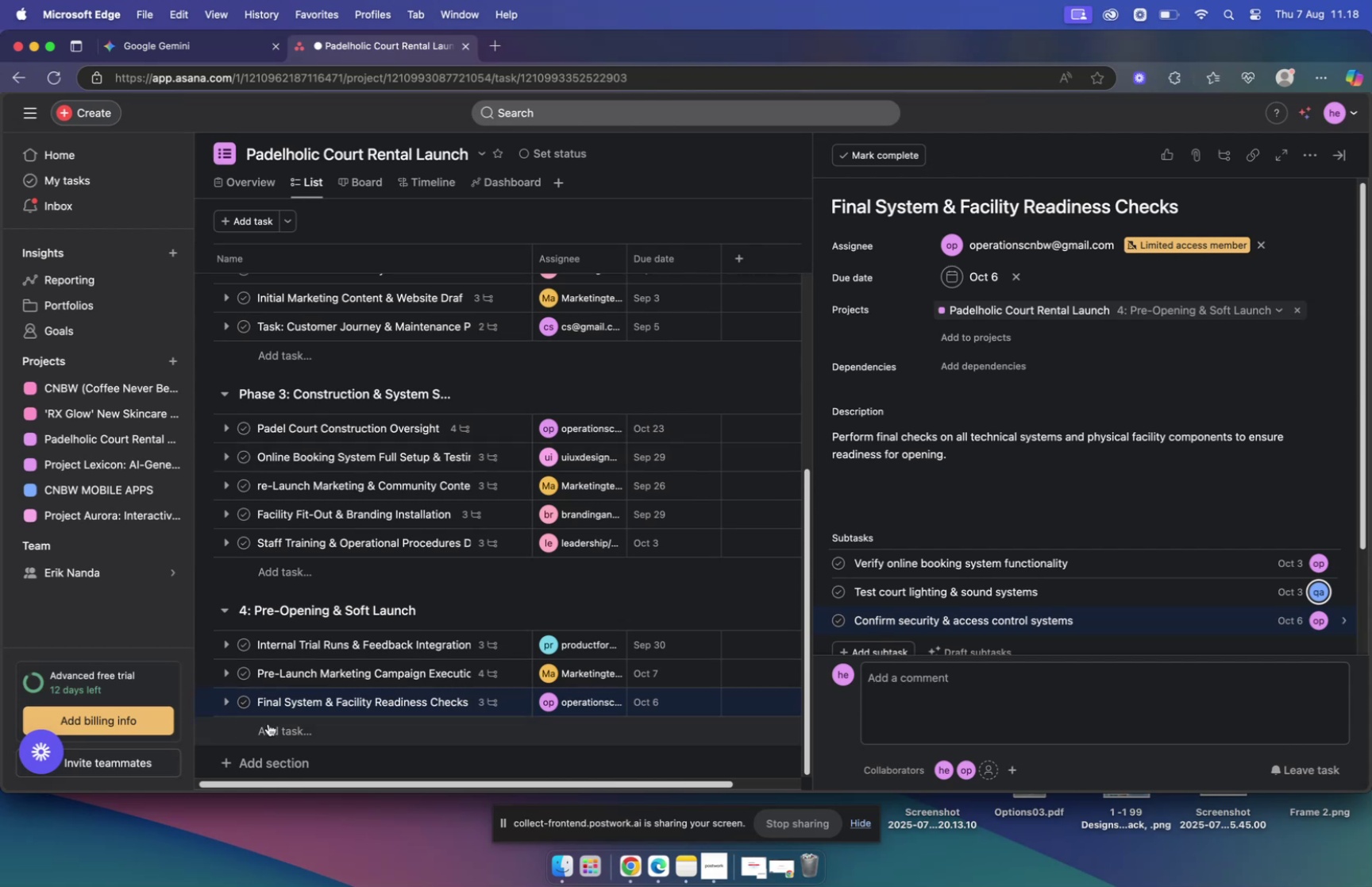 
left_click([279, 723])
 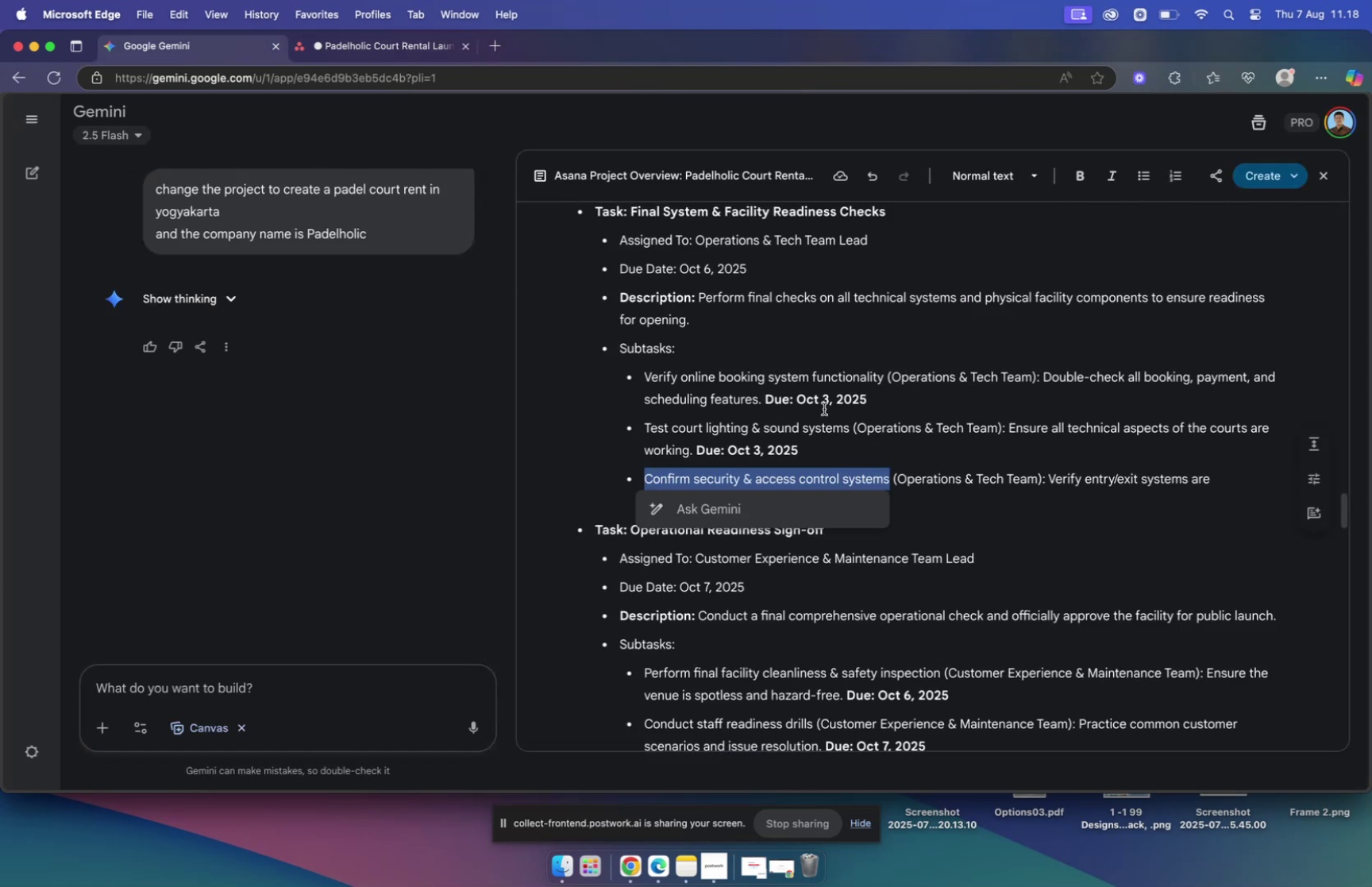 
left_click([1037, 476])
 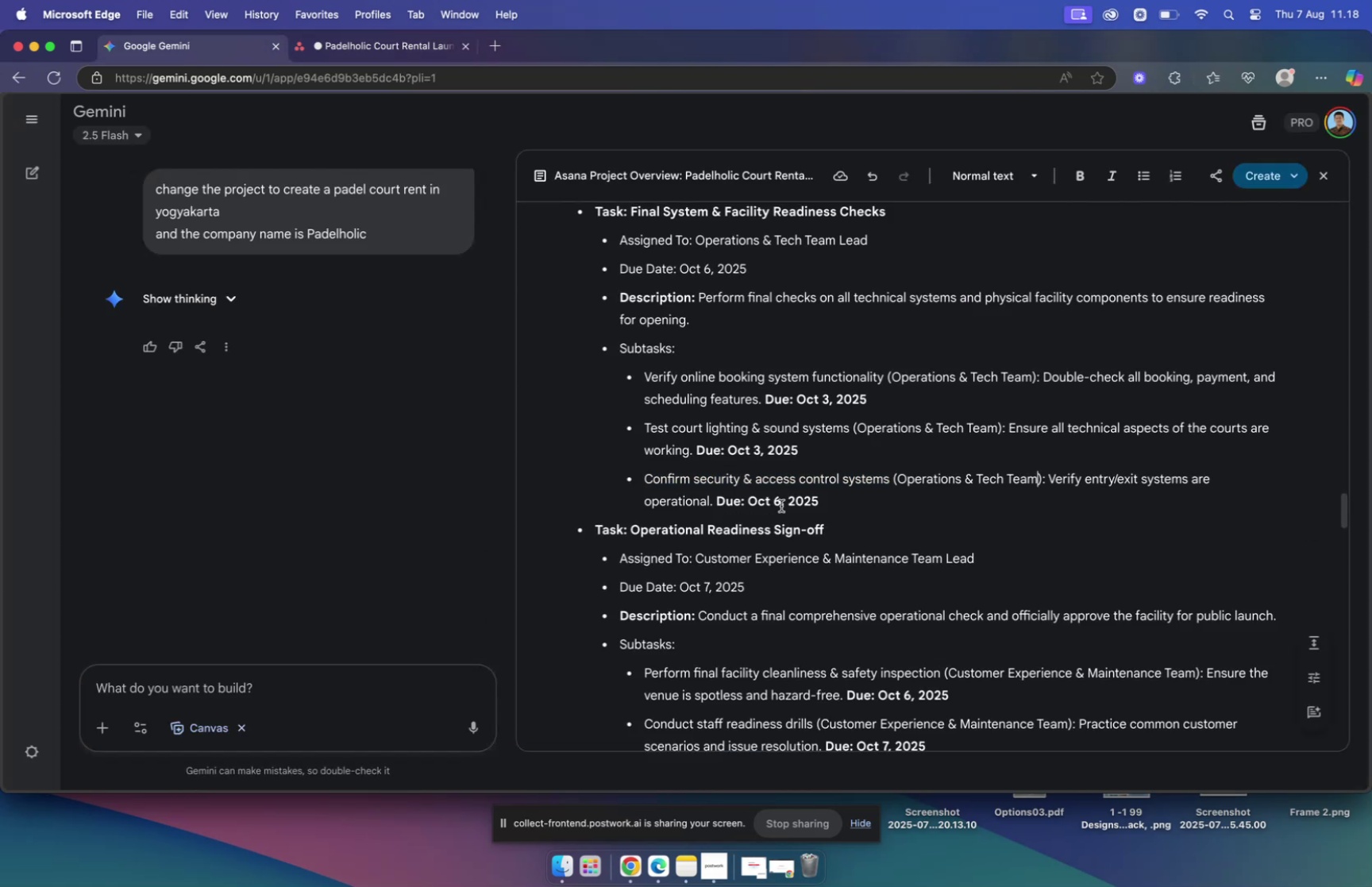 
scroll: coordinate [782, 505], scroll_direction: down, amount: 2.0
 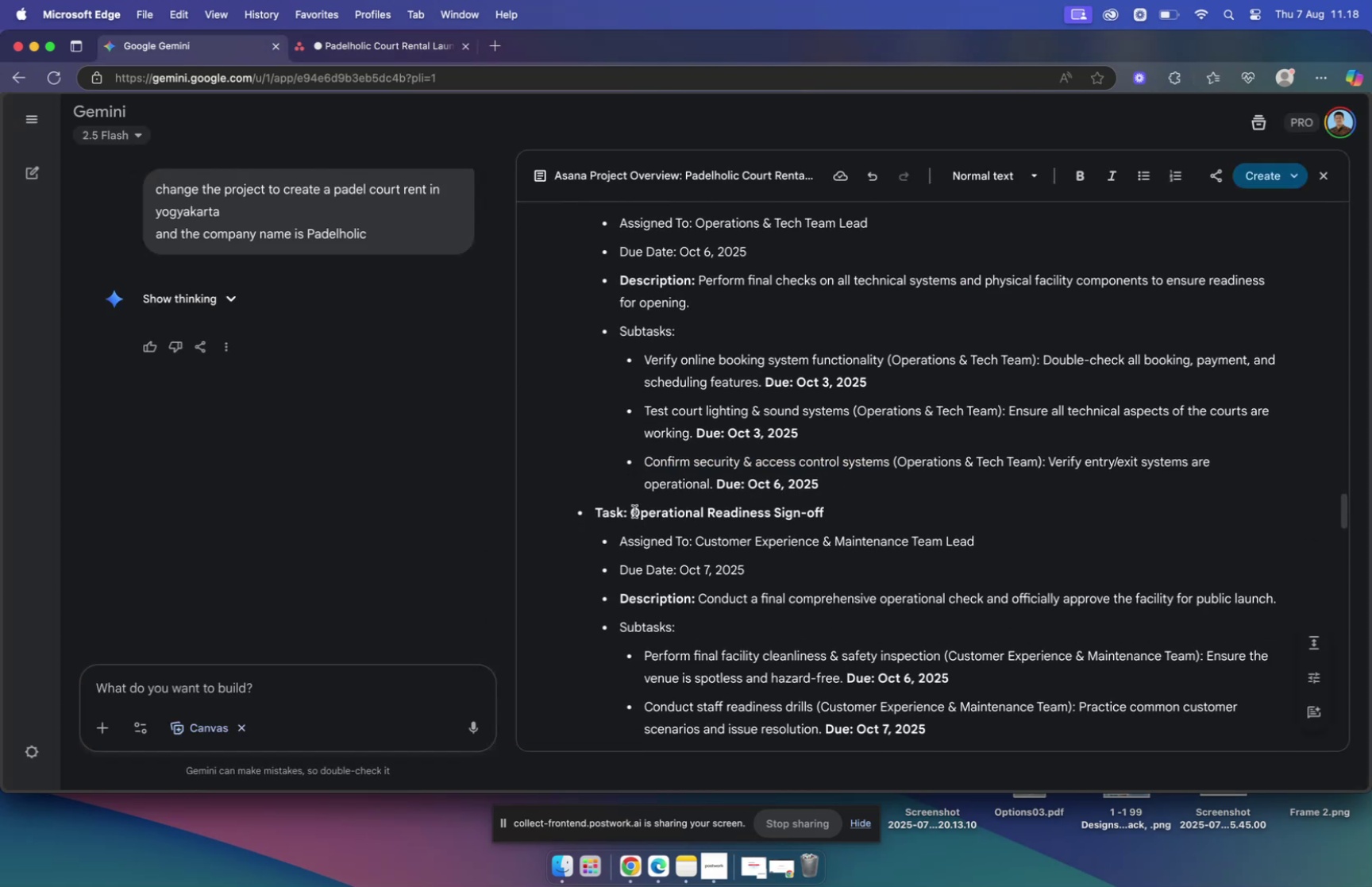 
left_click_drag(start_coordinate=[633, 511], to_coordinate=[845, 515])
 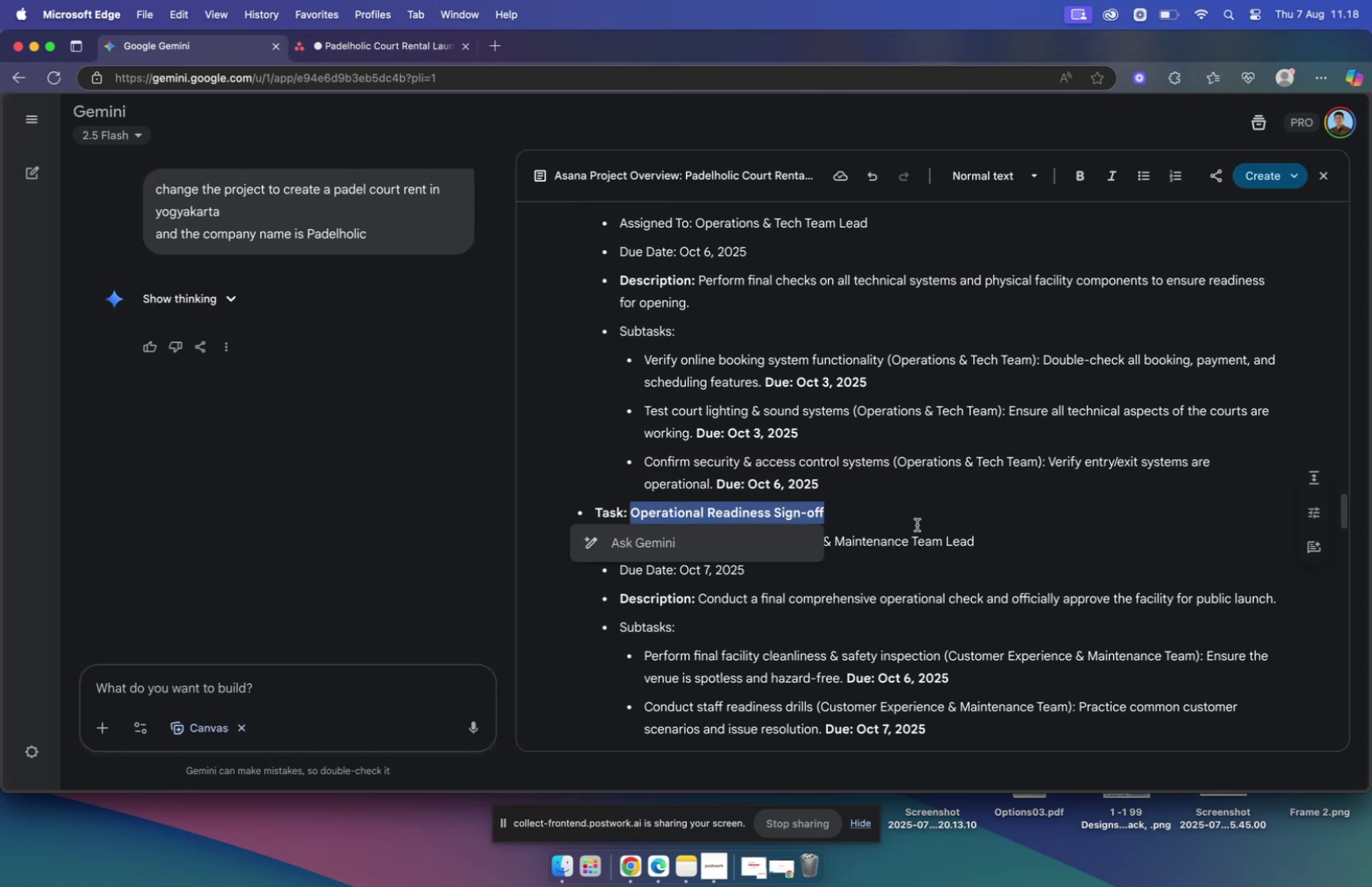 
key(Meta+CommandLeft)
 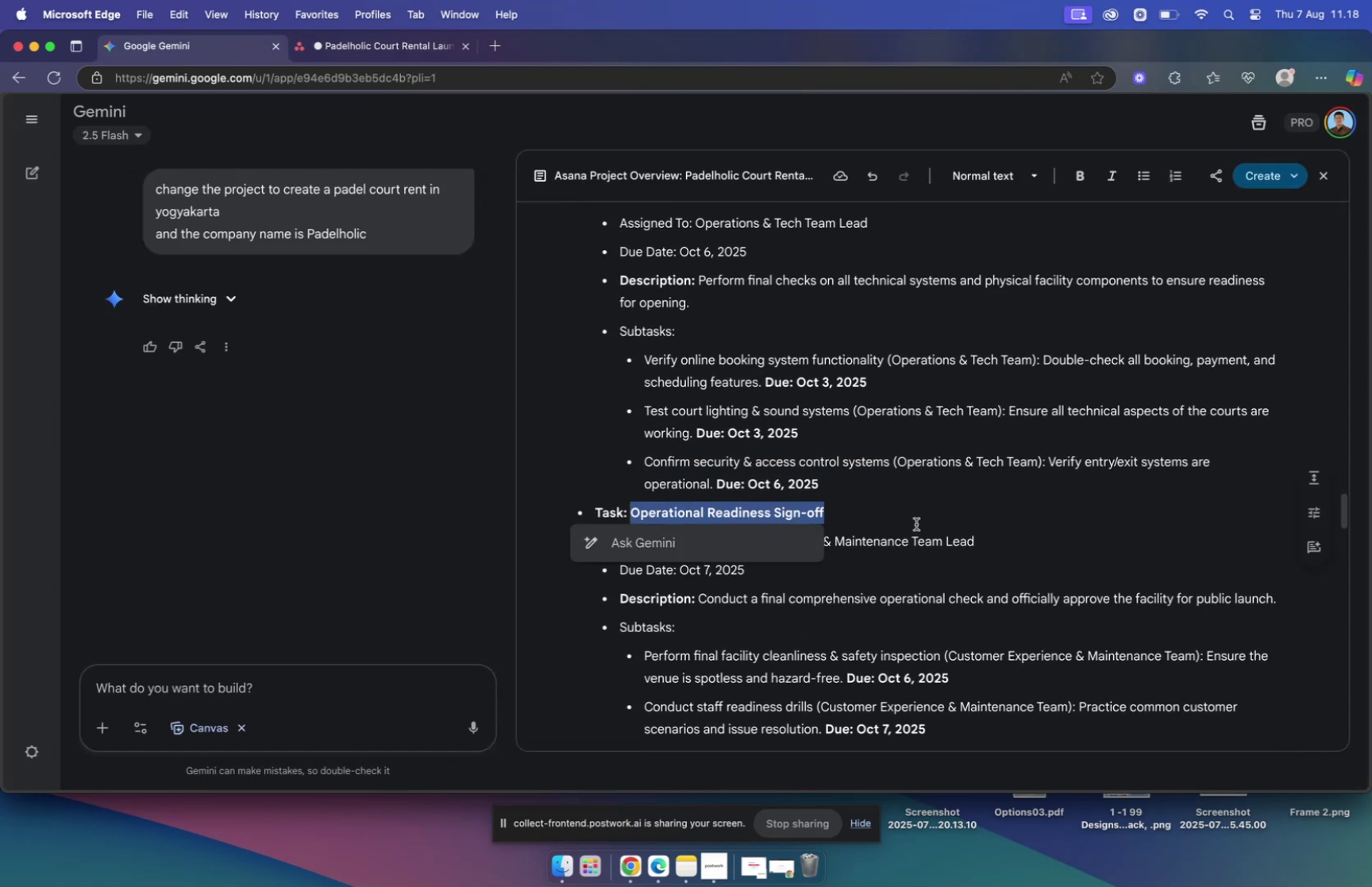 
key(Meta+C)
 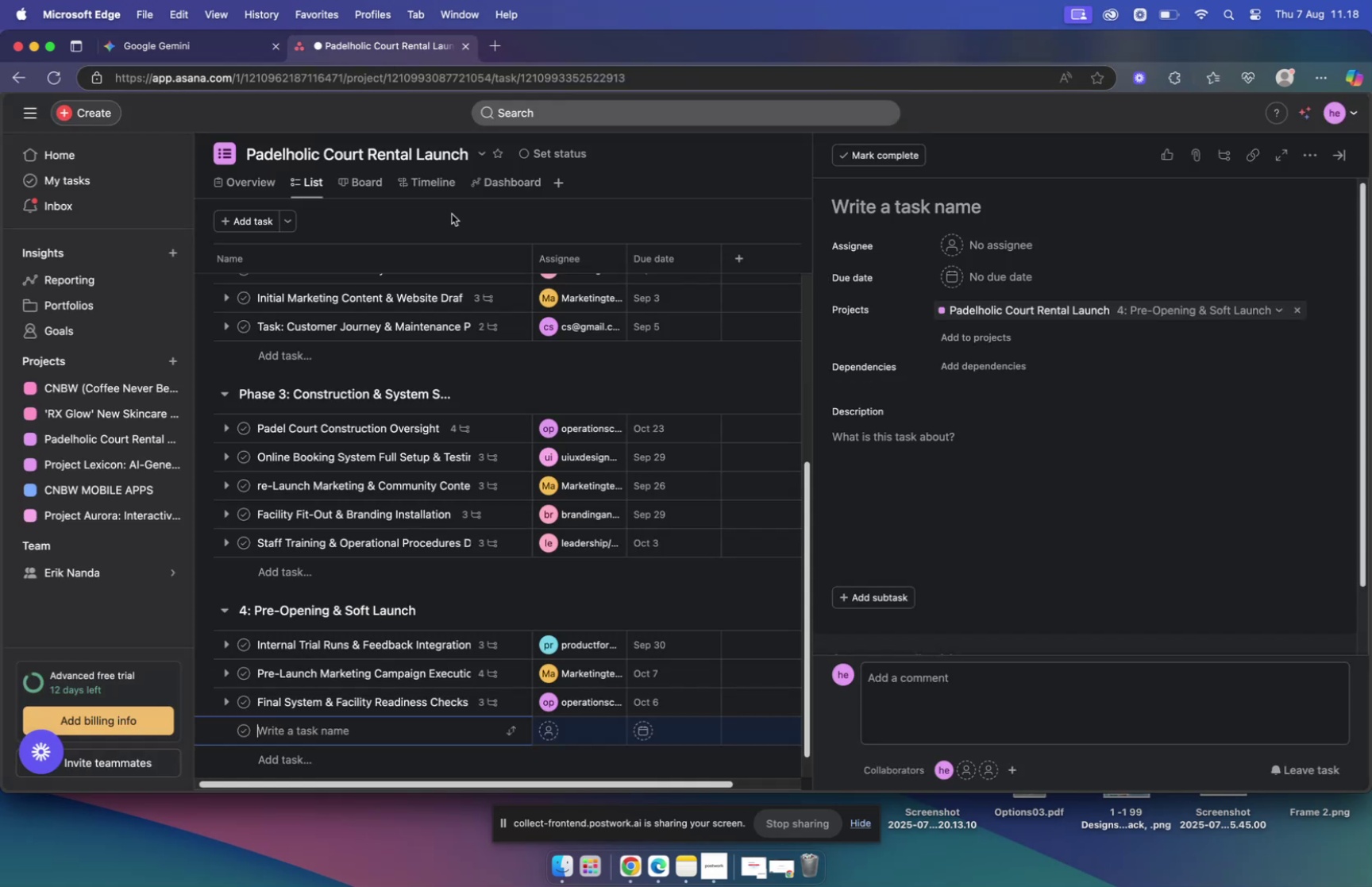 
scroll: coordinate [508, 540], scroll_direction: down, amount: 2.0
 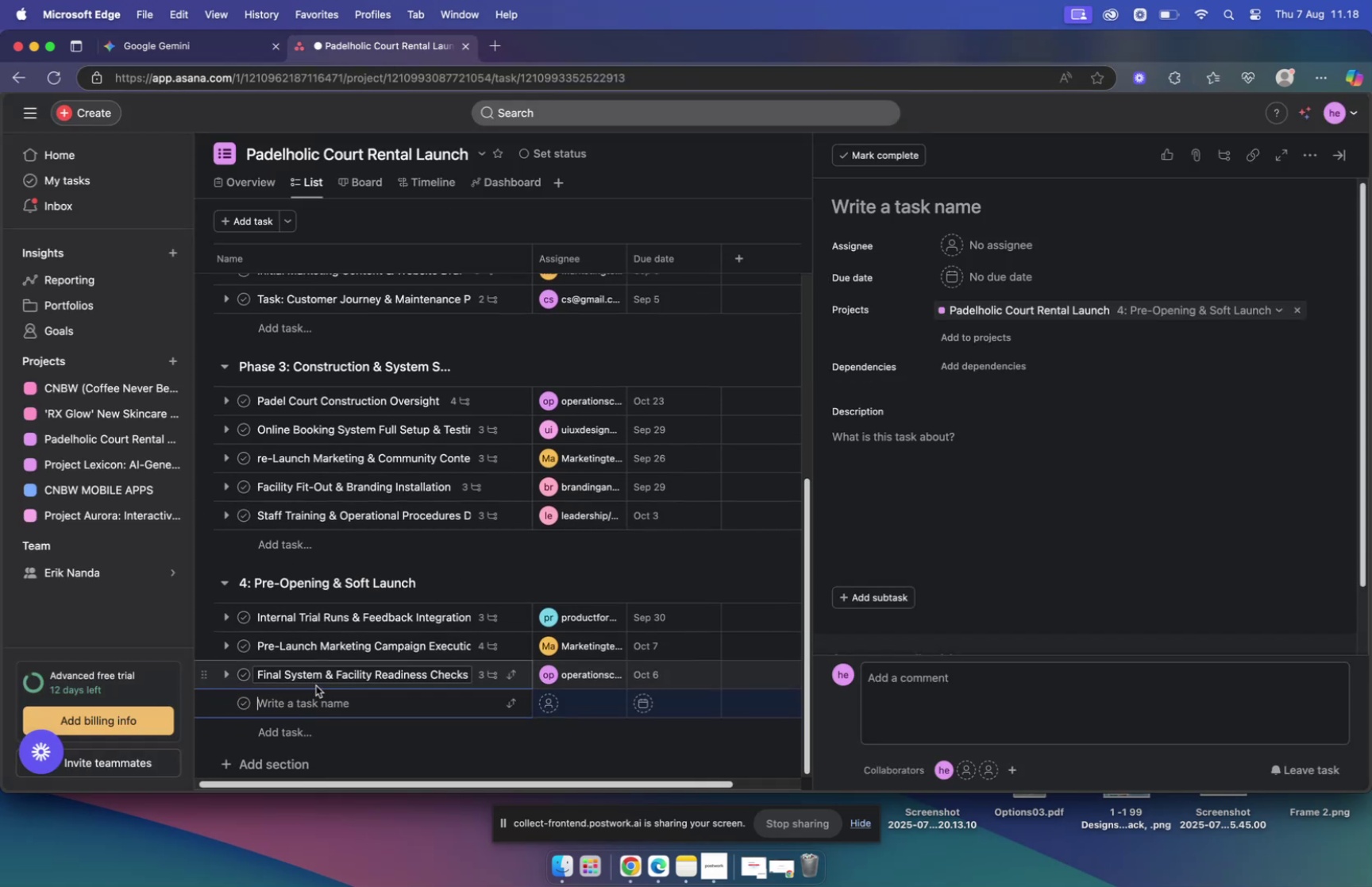 
key(Meta+V)
 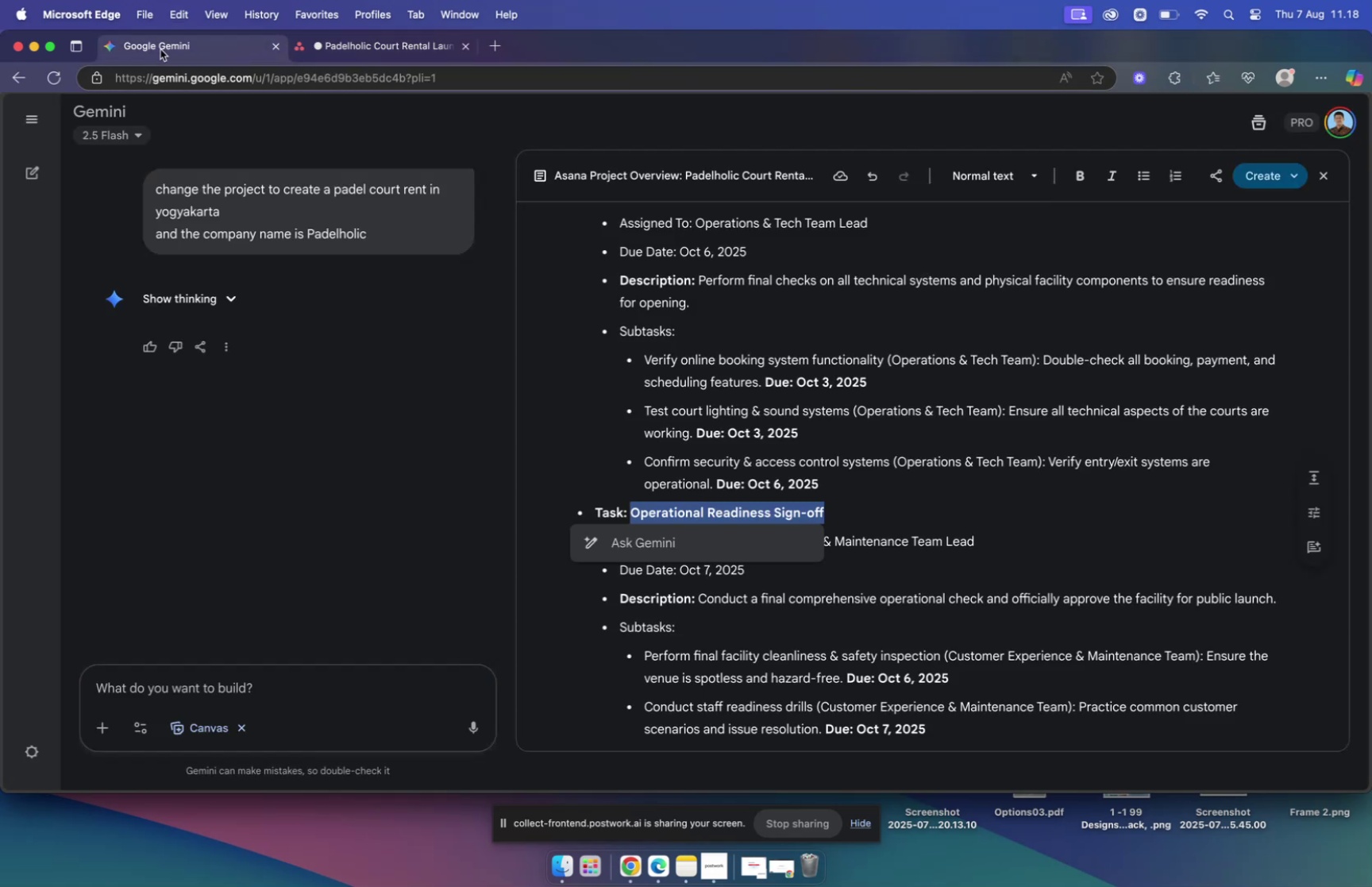 
left_click([1027, 462])
 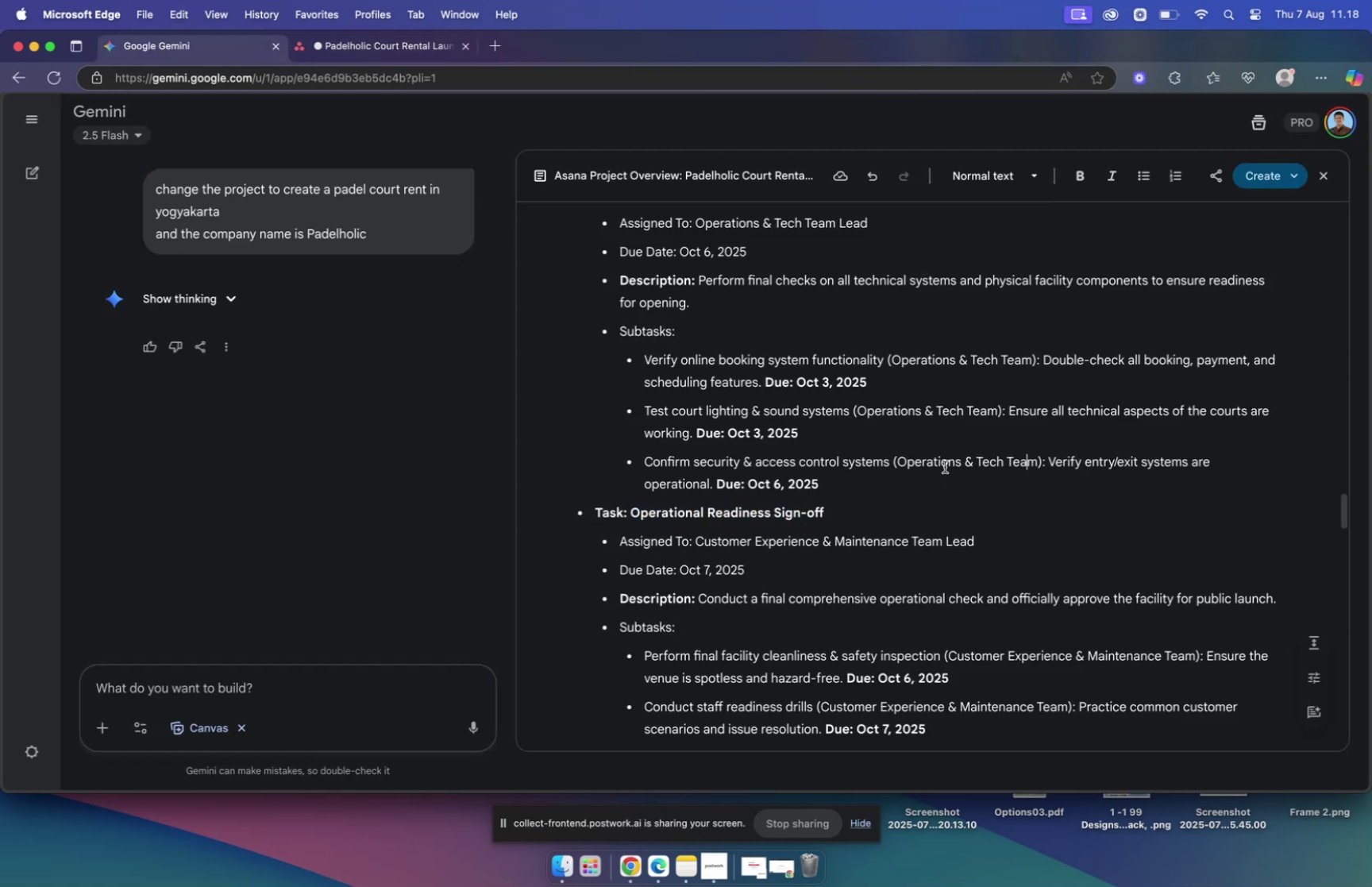 
scroll: coordinate [927, 465], scroll_direction: down, amount: 8.0
 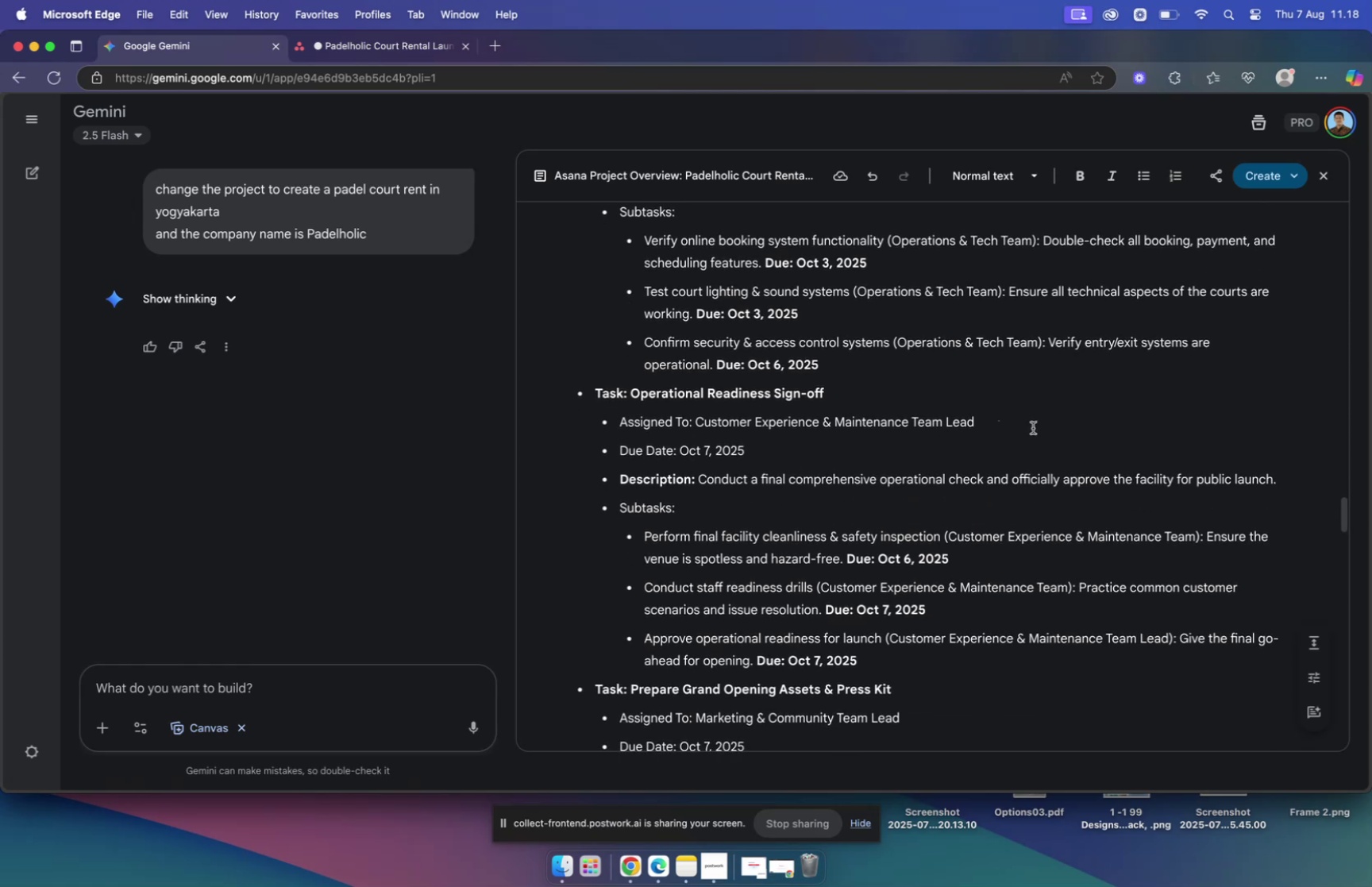 
wait(8.16)
 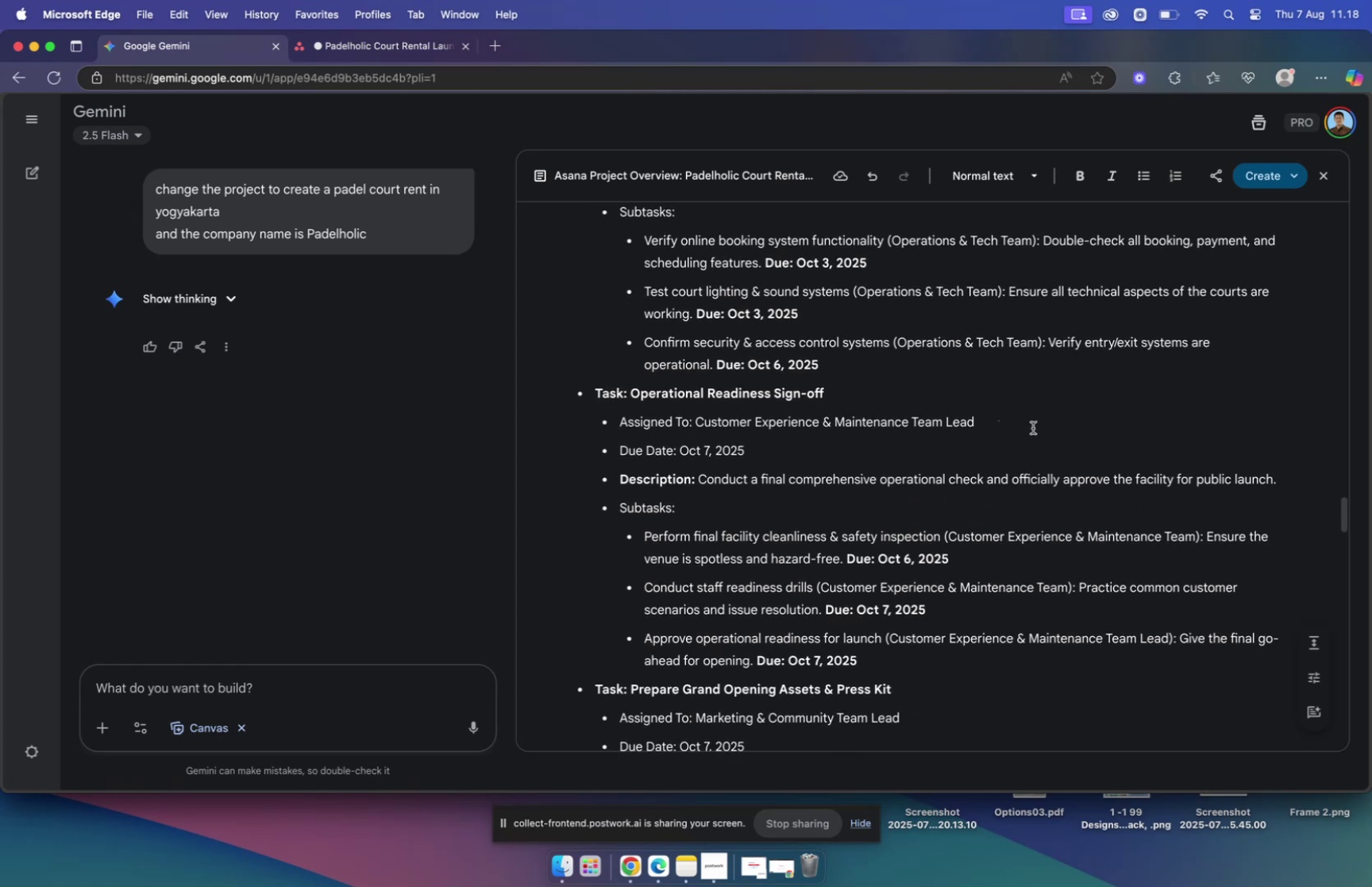 
left_click_drag(start_coordinate=[702, 480], to_coordinate=[1278, 477])
 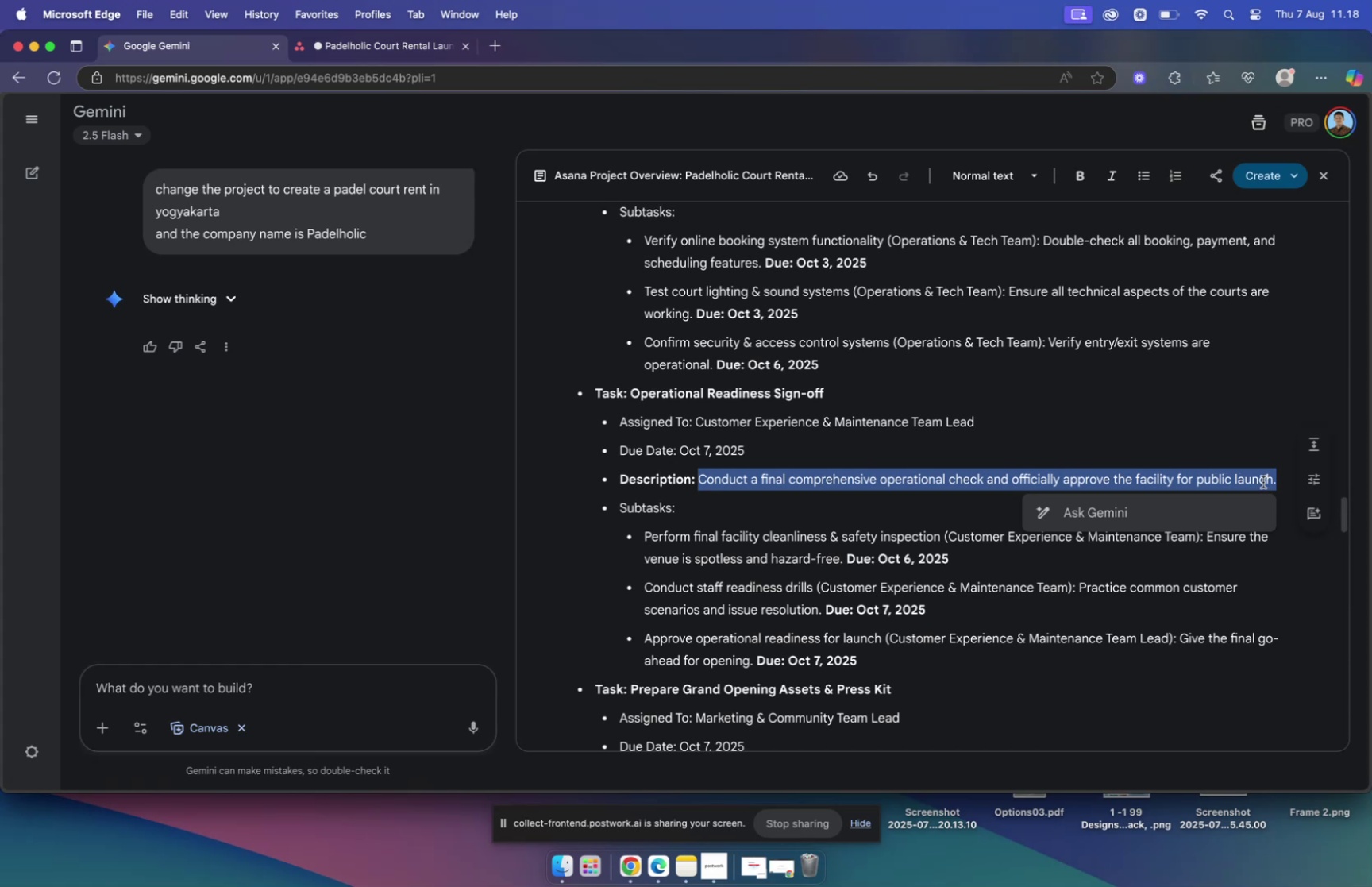 
key(Meta+C)
 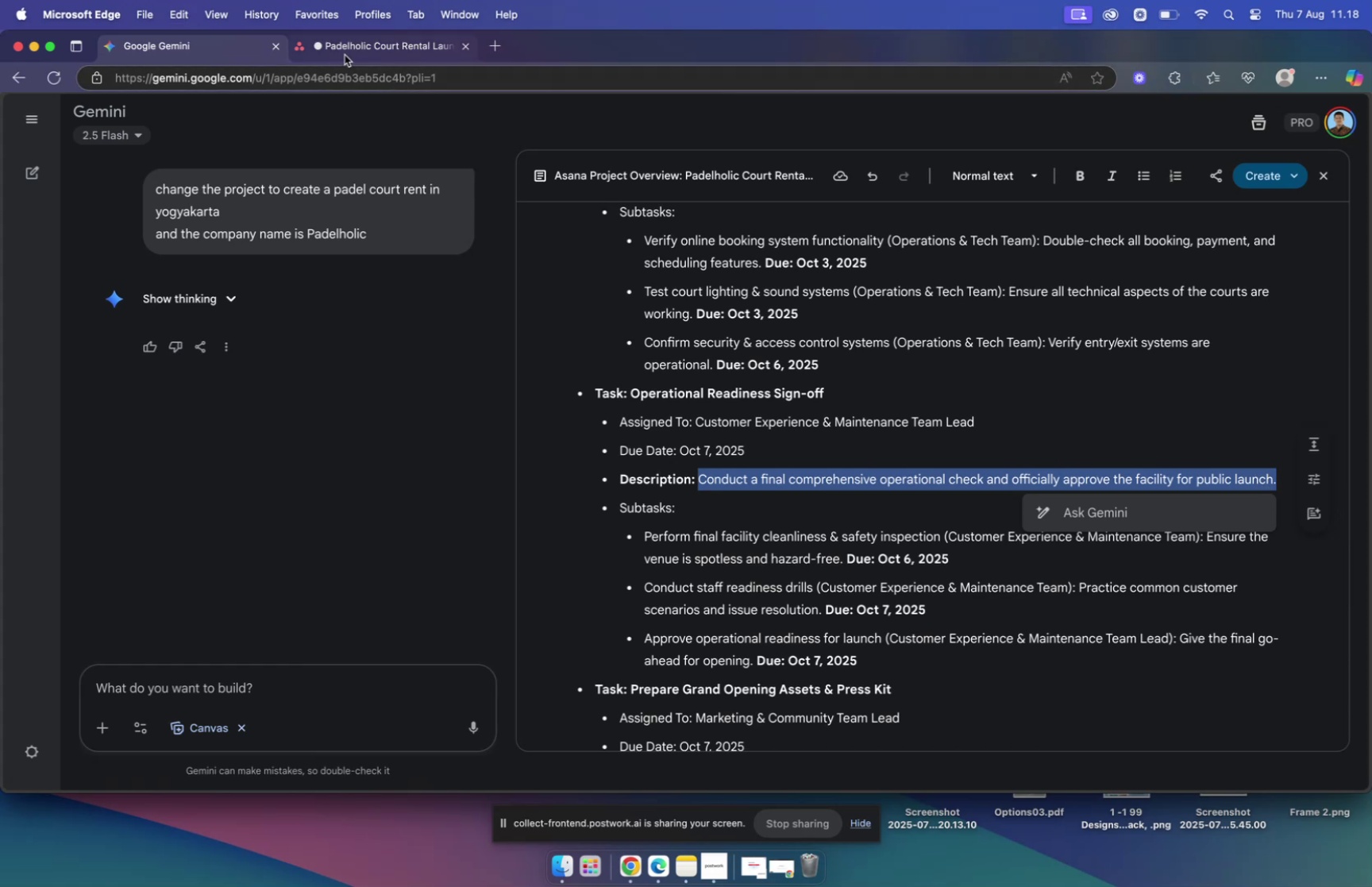 
left_click([345, 52])
 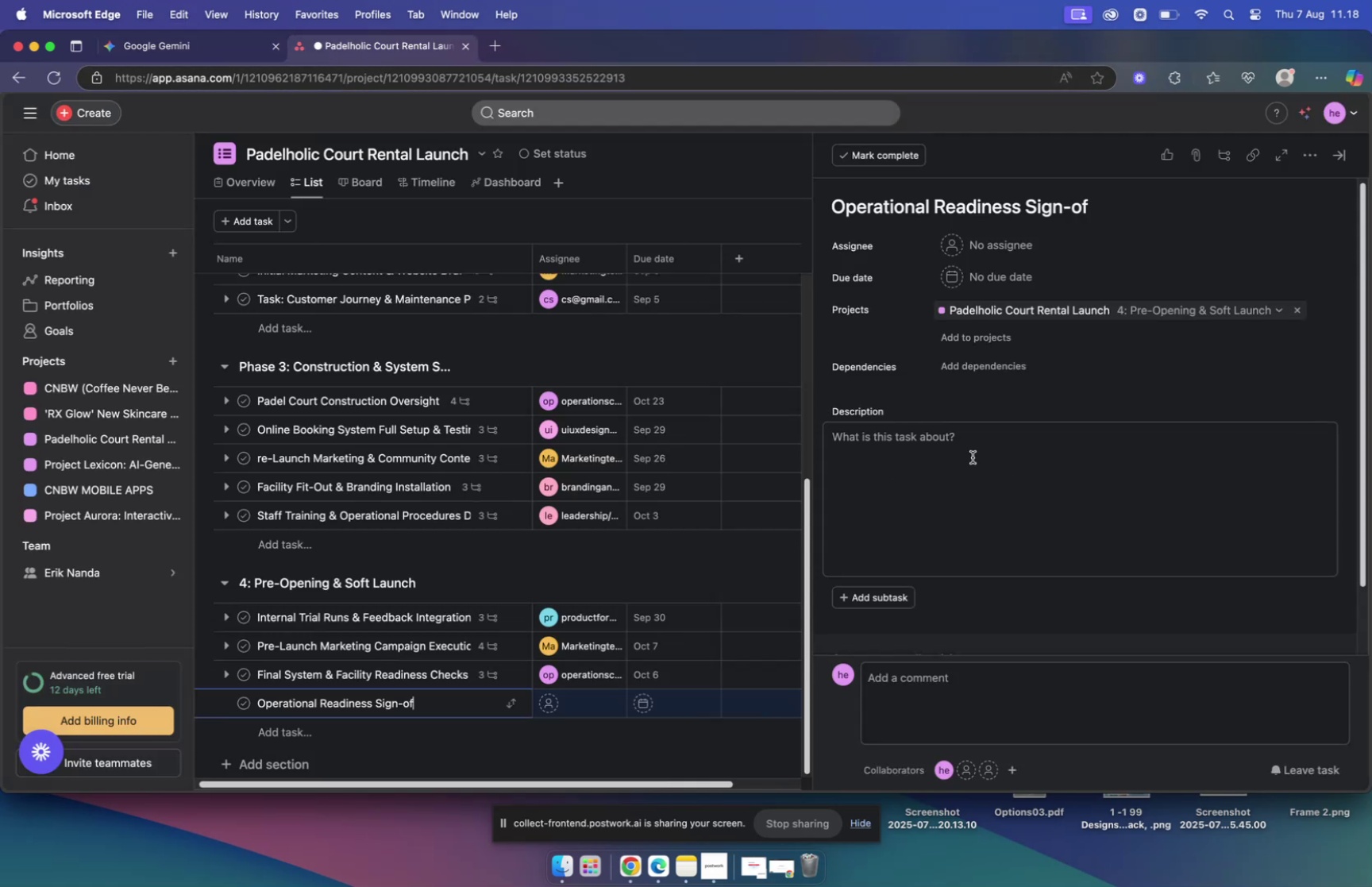 
key(Meta+V)
 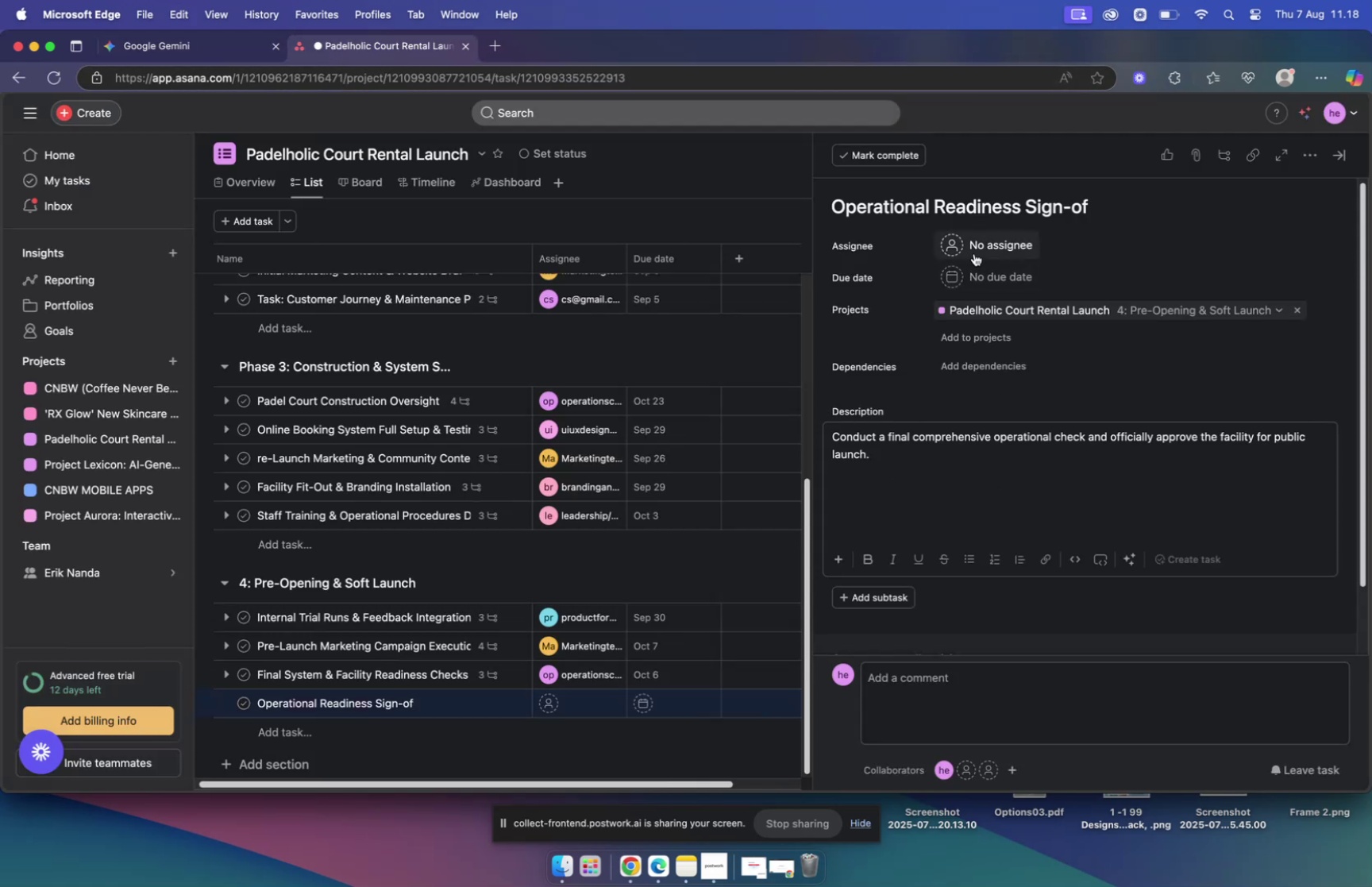 
left_click([986, 245])
 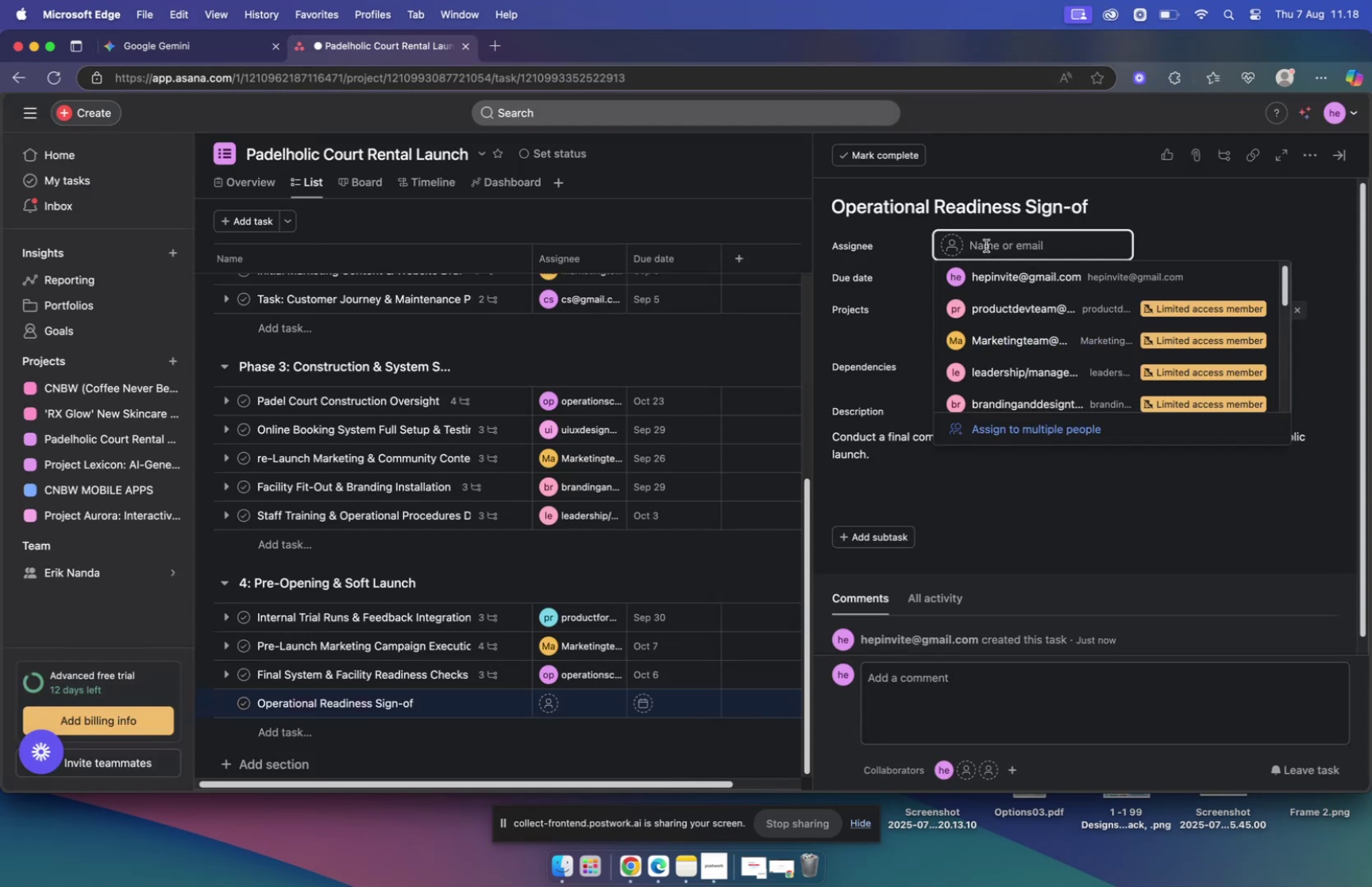 
type(cs)
 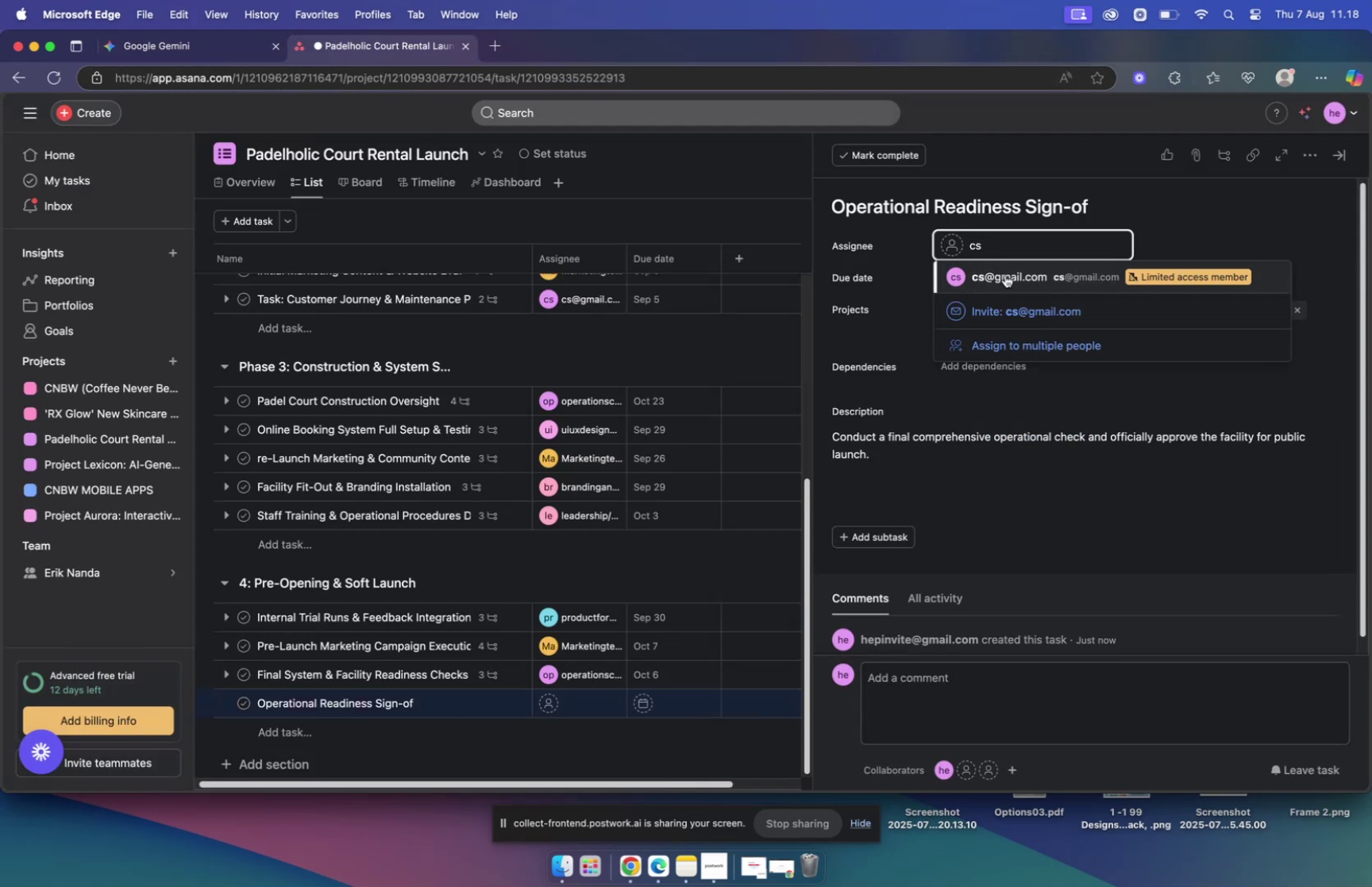 
left_click([1005, 272])
 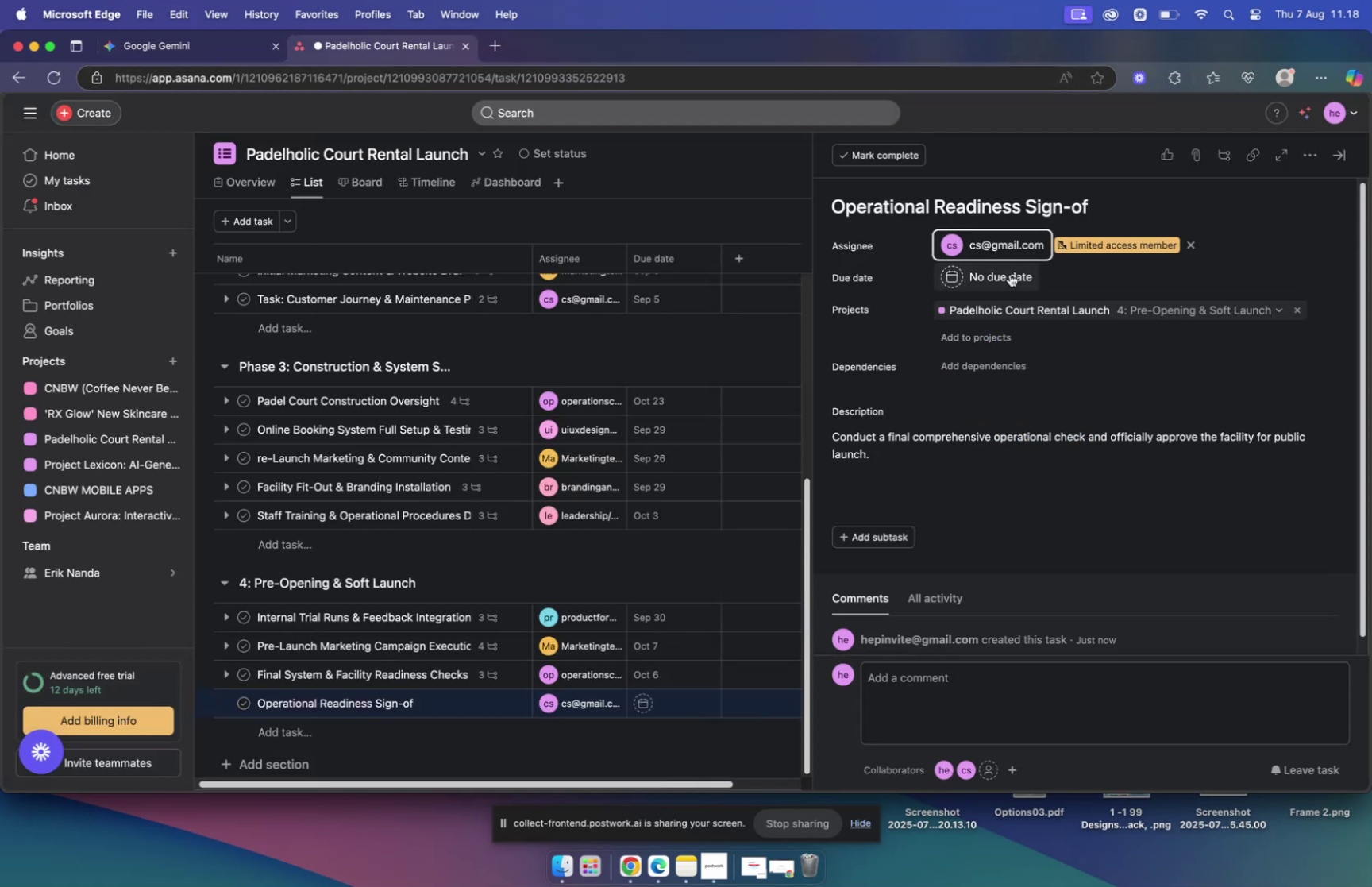 
left_click([1010, 277])
 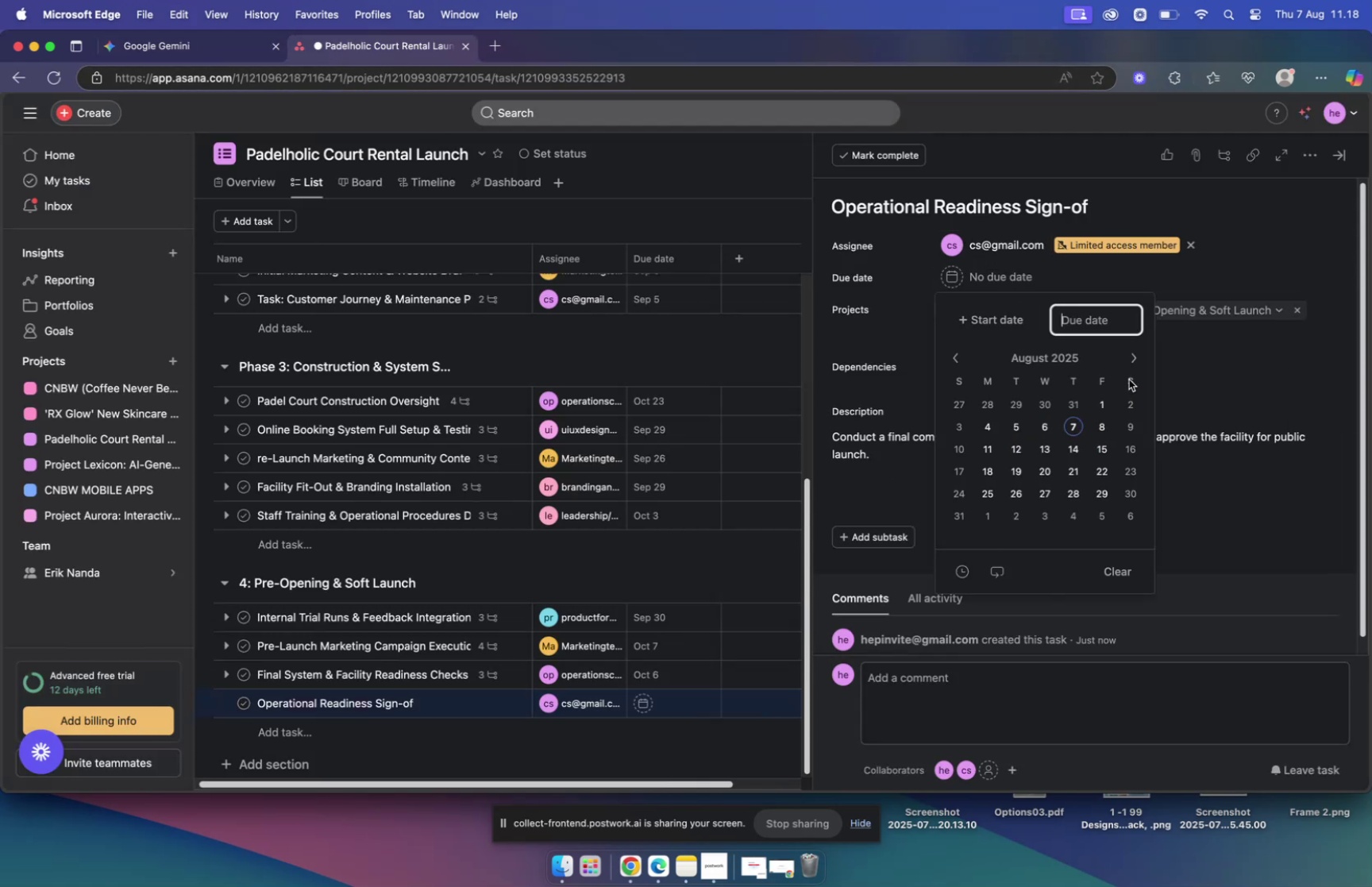 
left_click([1133, 358])
 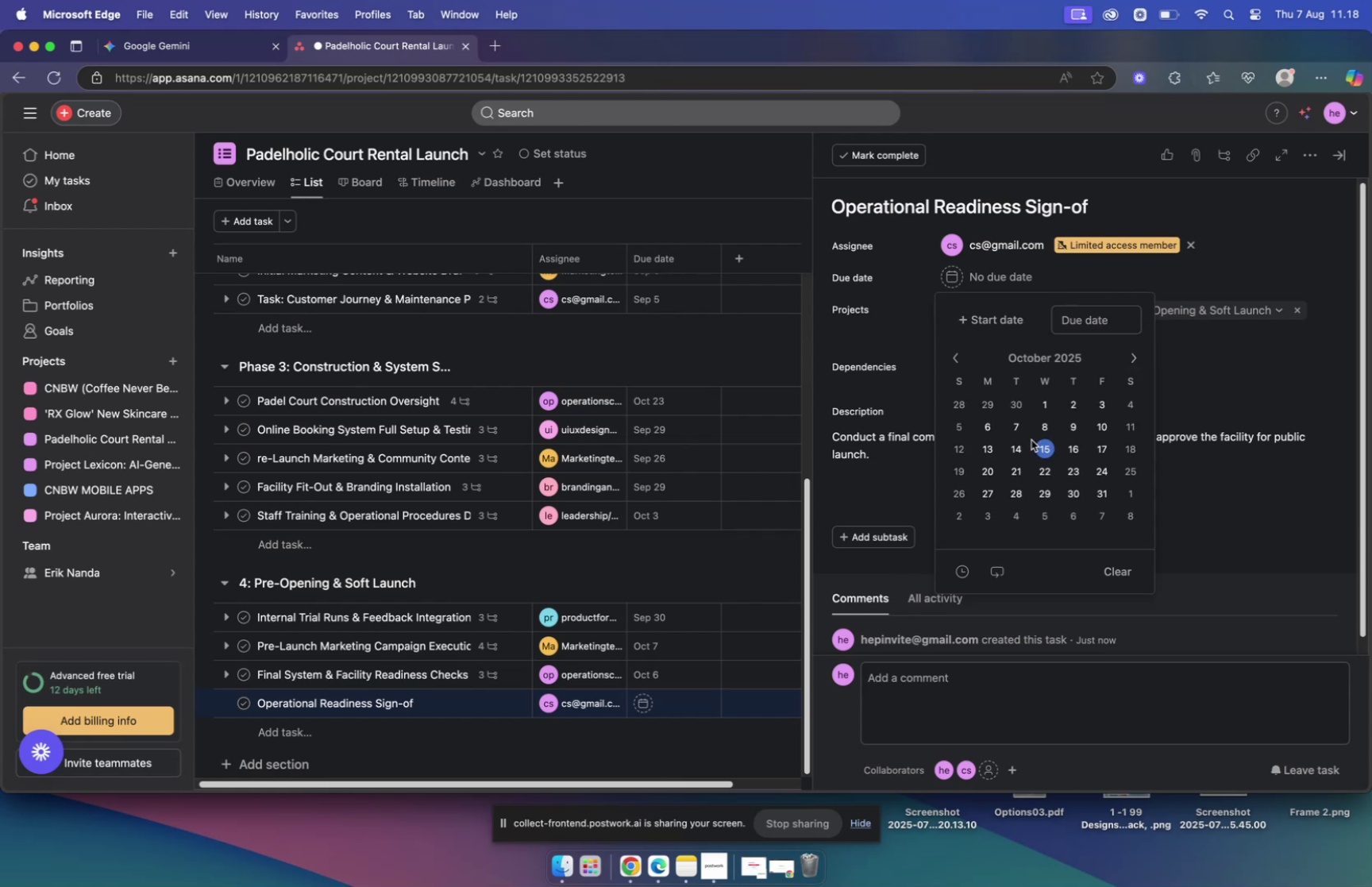 
left_click([1019, 428])
 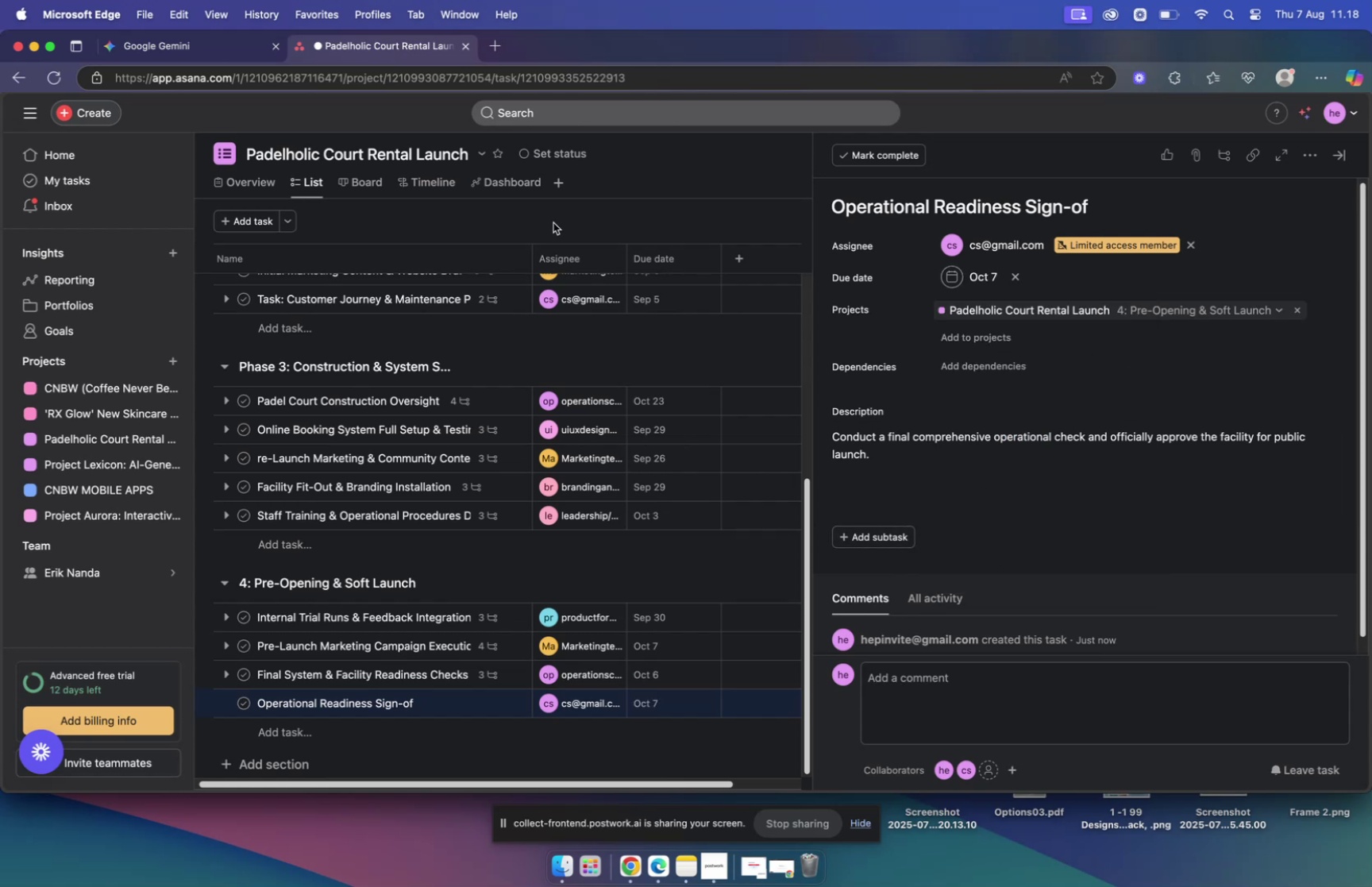 
left_click([168, 49])
 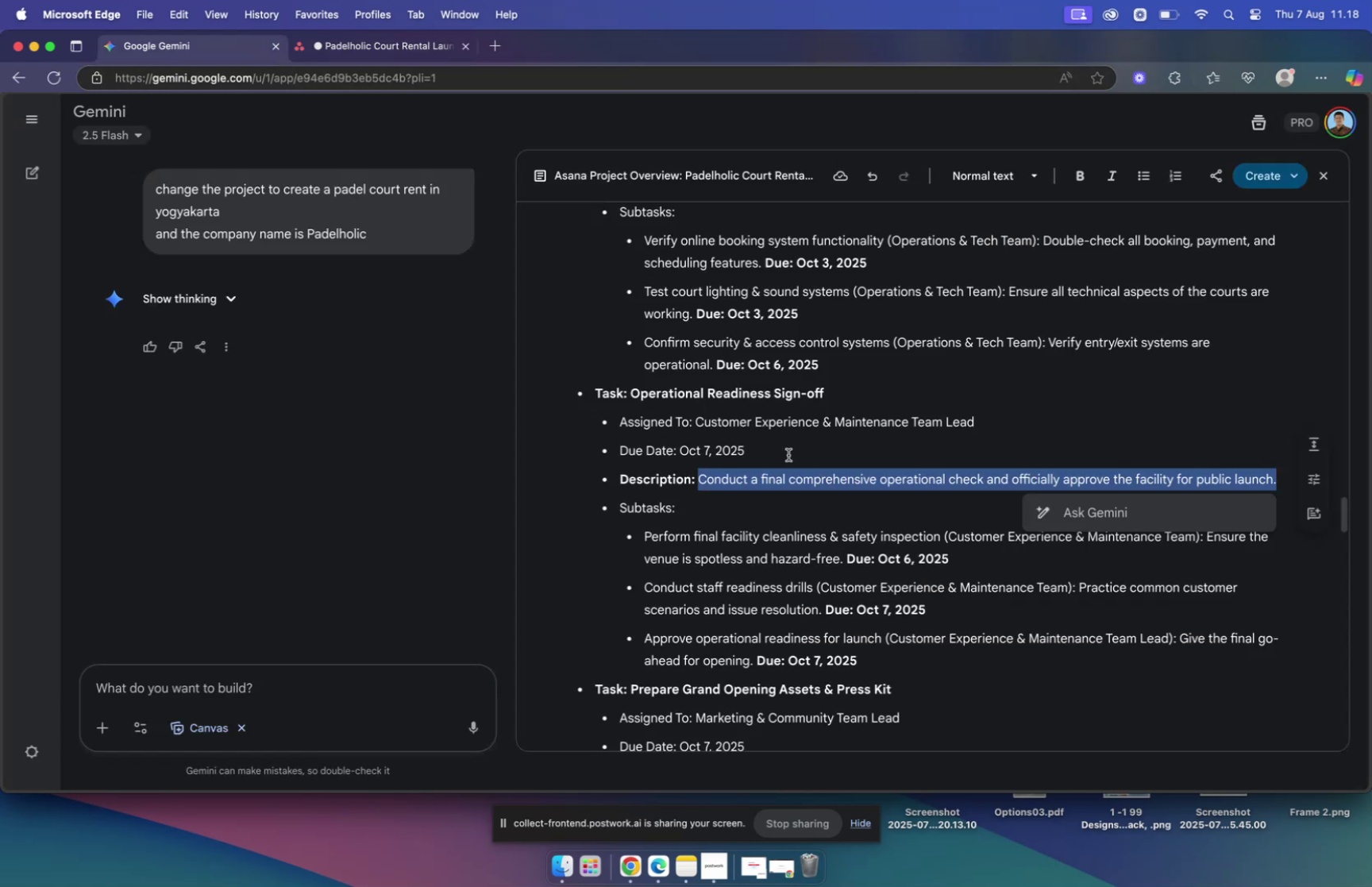 
scroll: coordinate [781, 441], scroll_direction: down, amount: 10.0
 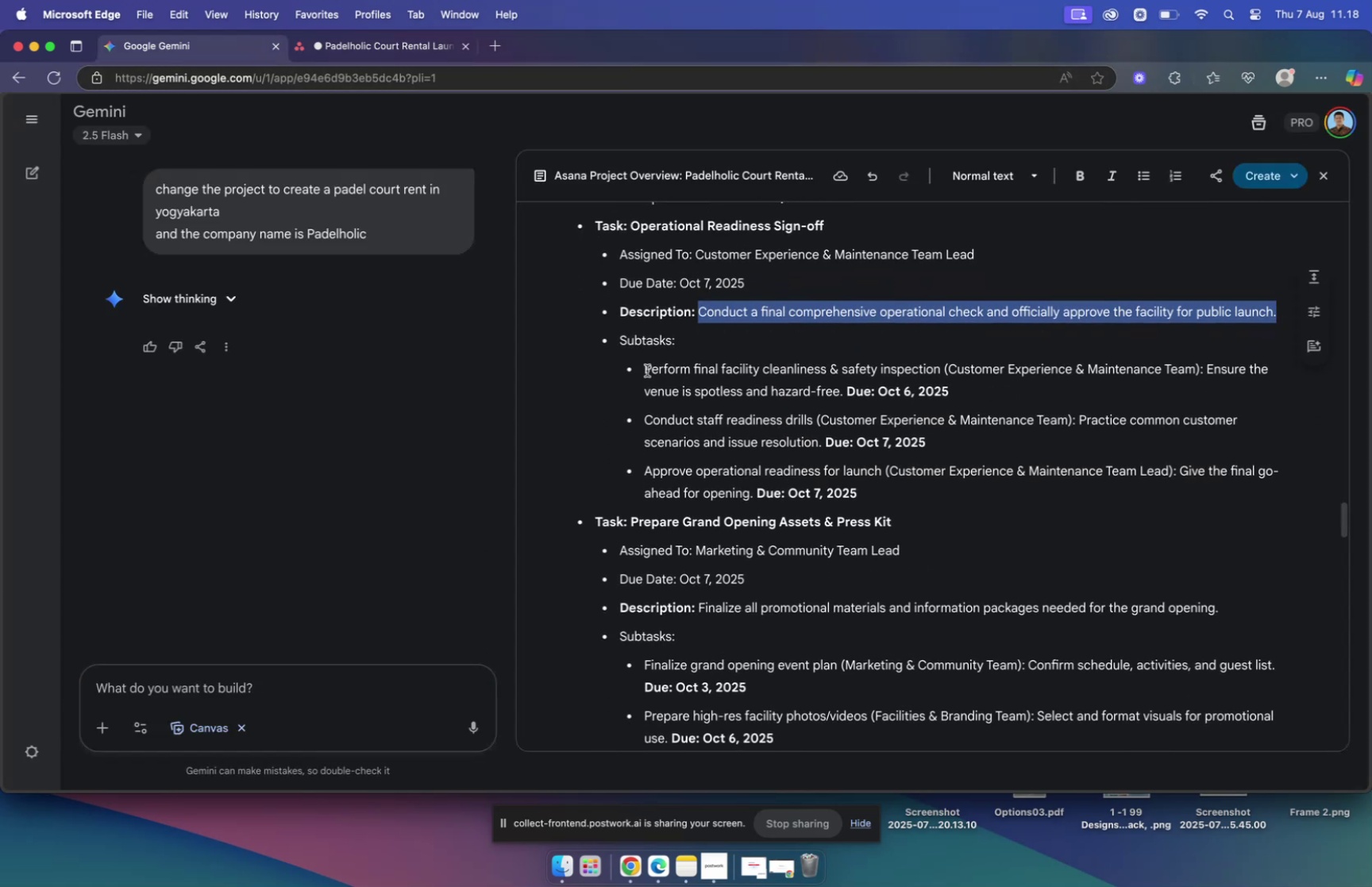 
left_click_drag(start_coordinate=[646, 368], to_coordinate=[938, 375])
 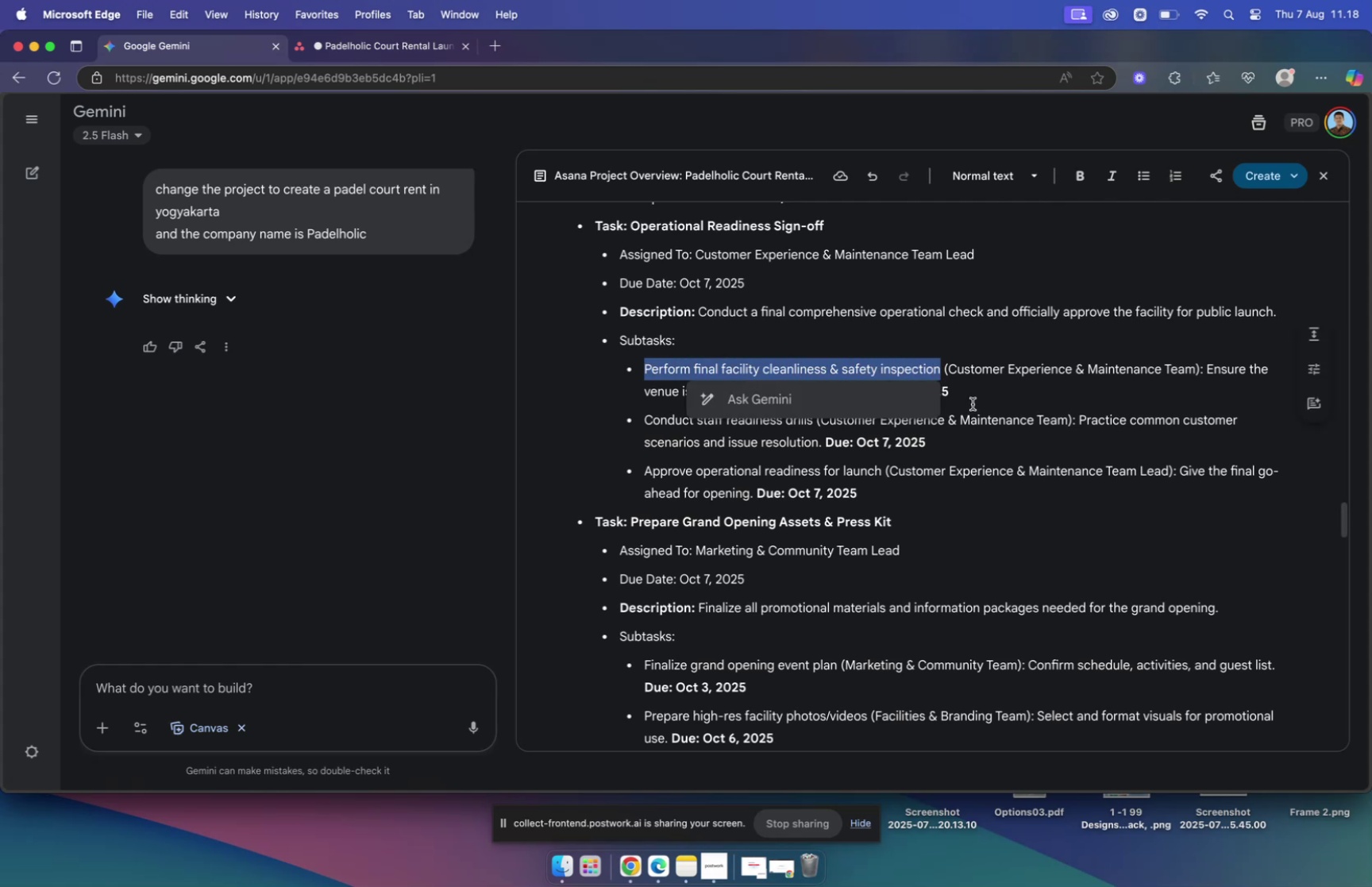 
hold_key(key=CommandLeft, duration=0.32)
 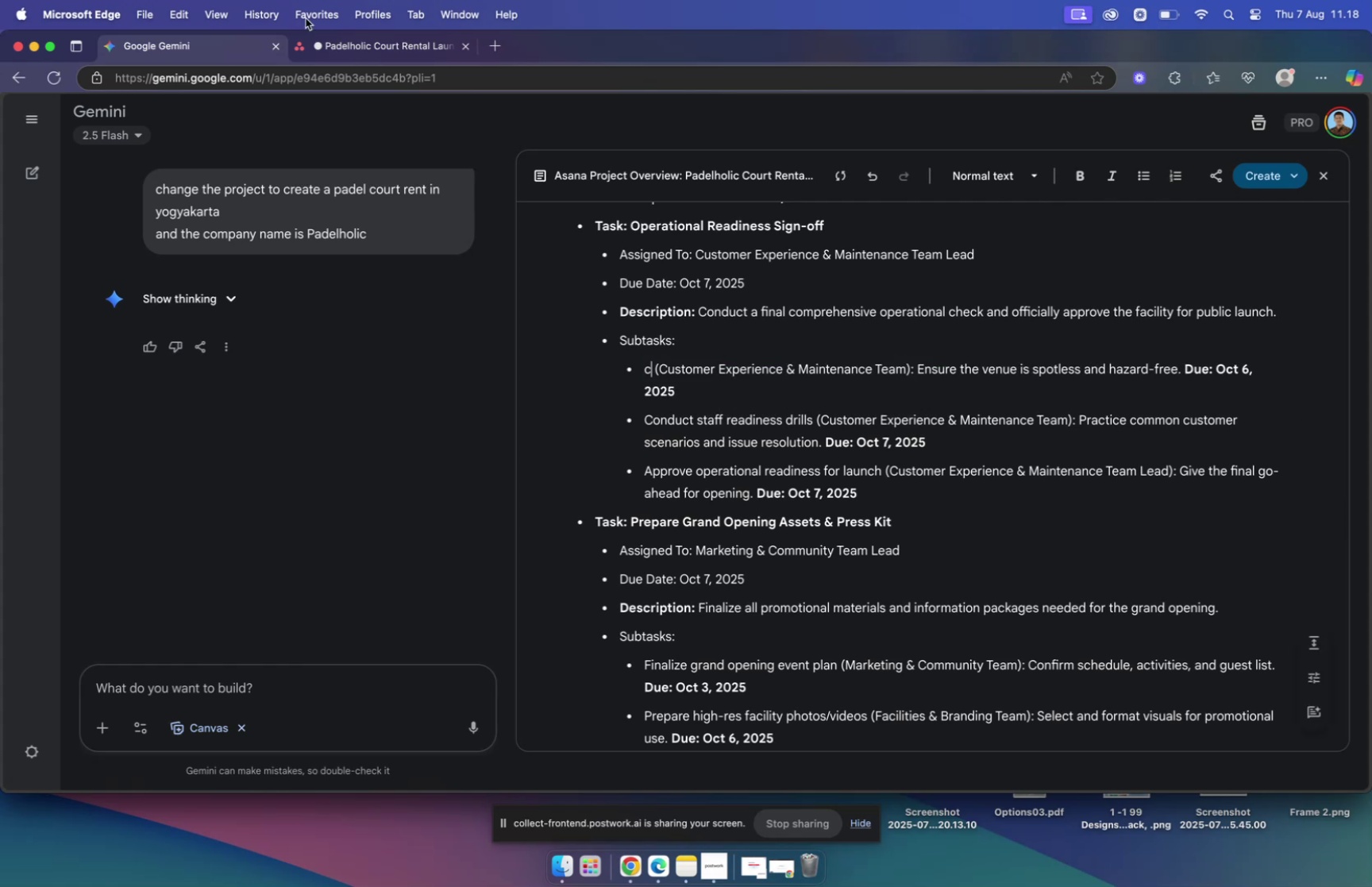 
key(C)
 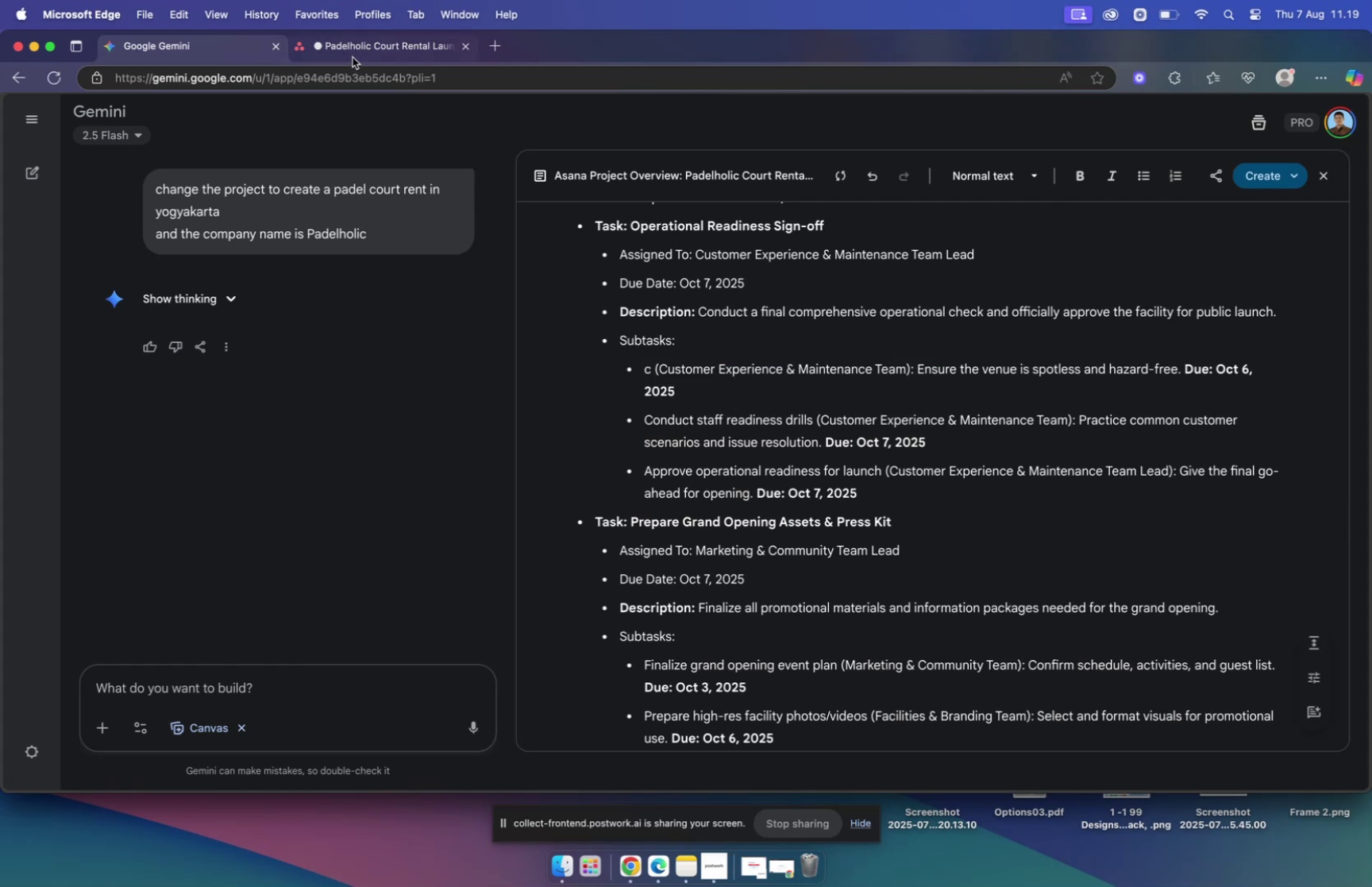 
left_click([356, 48])
 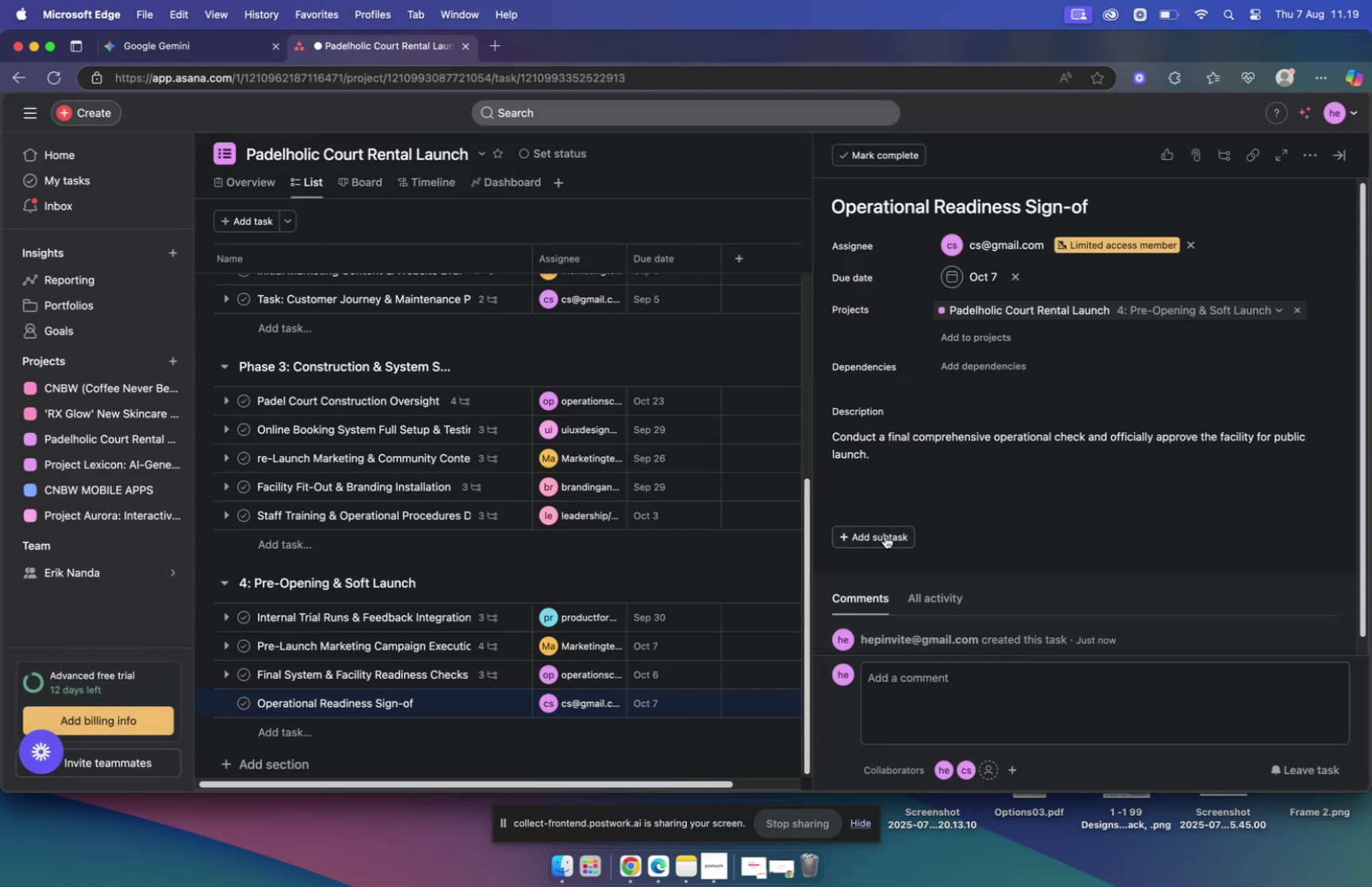 
key(Meta+V)
 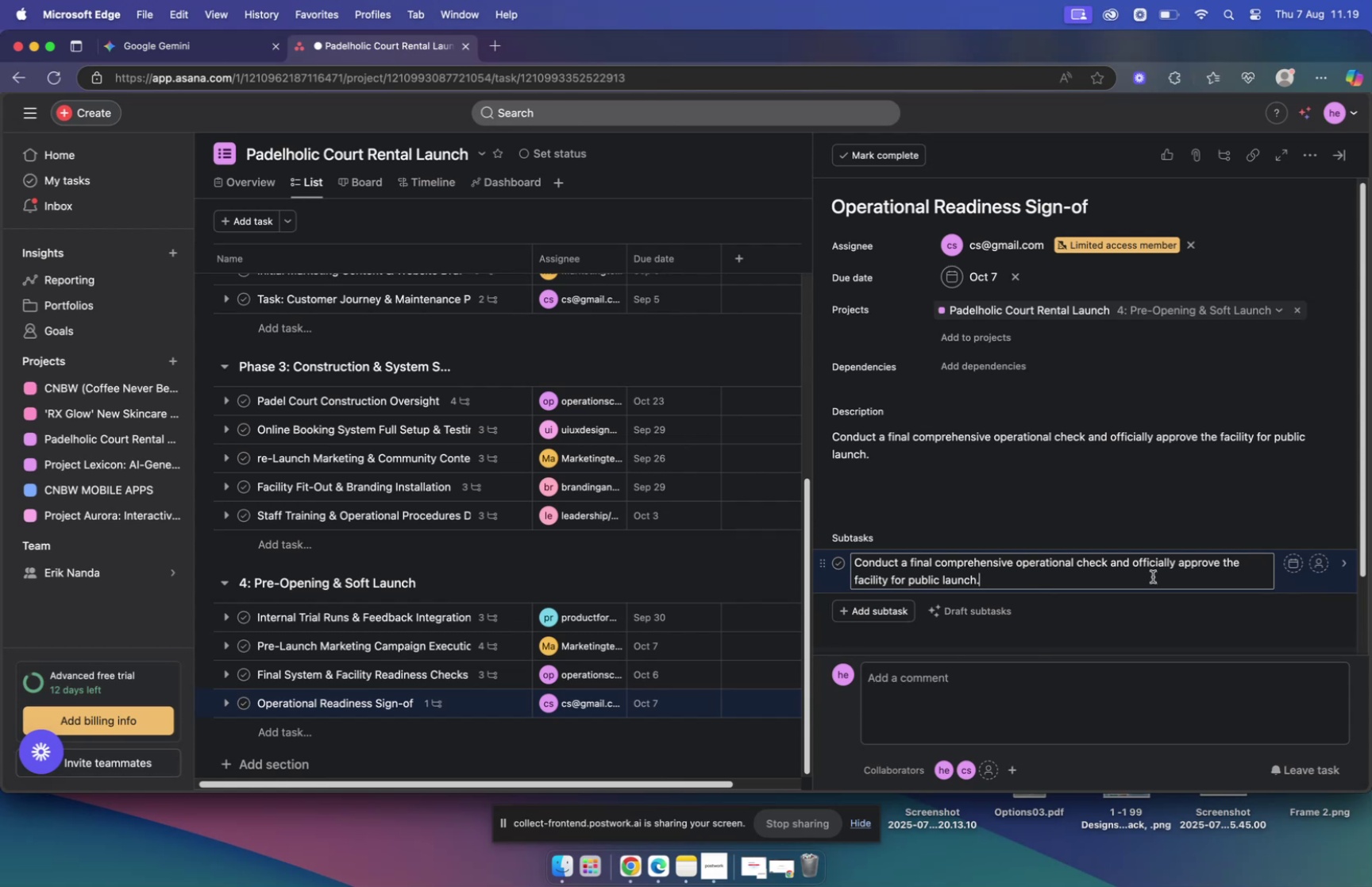 
hold_key(key=CommandLeft, duration=0.44)
 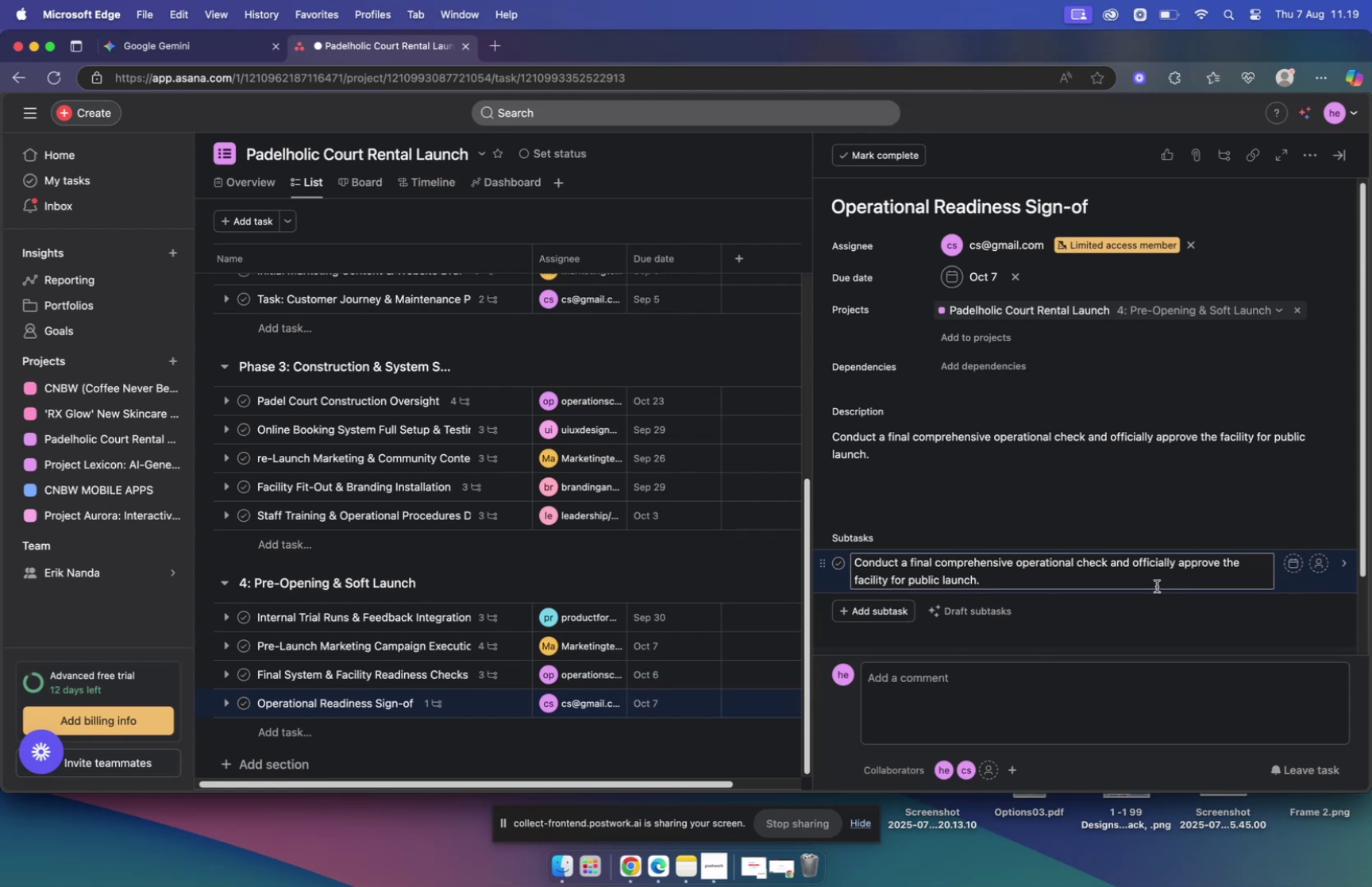 
wait(9.62)
 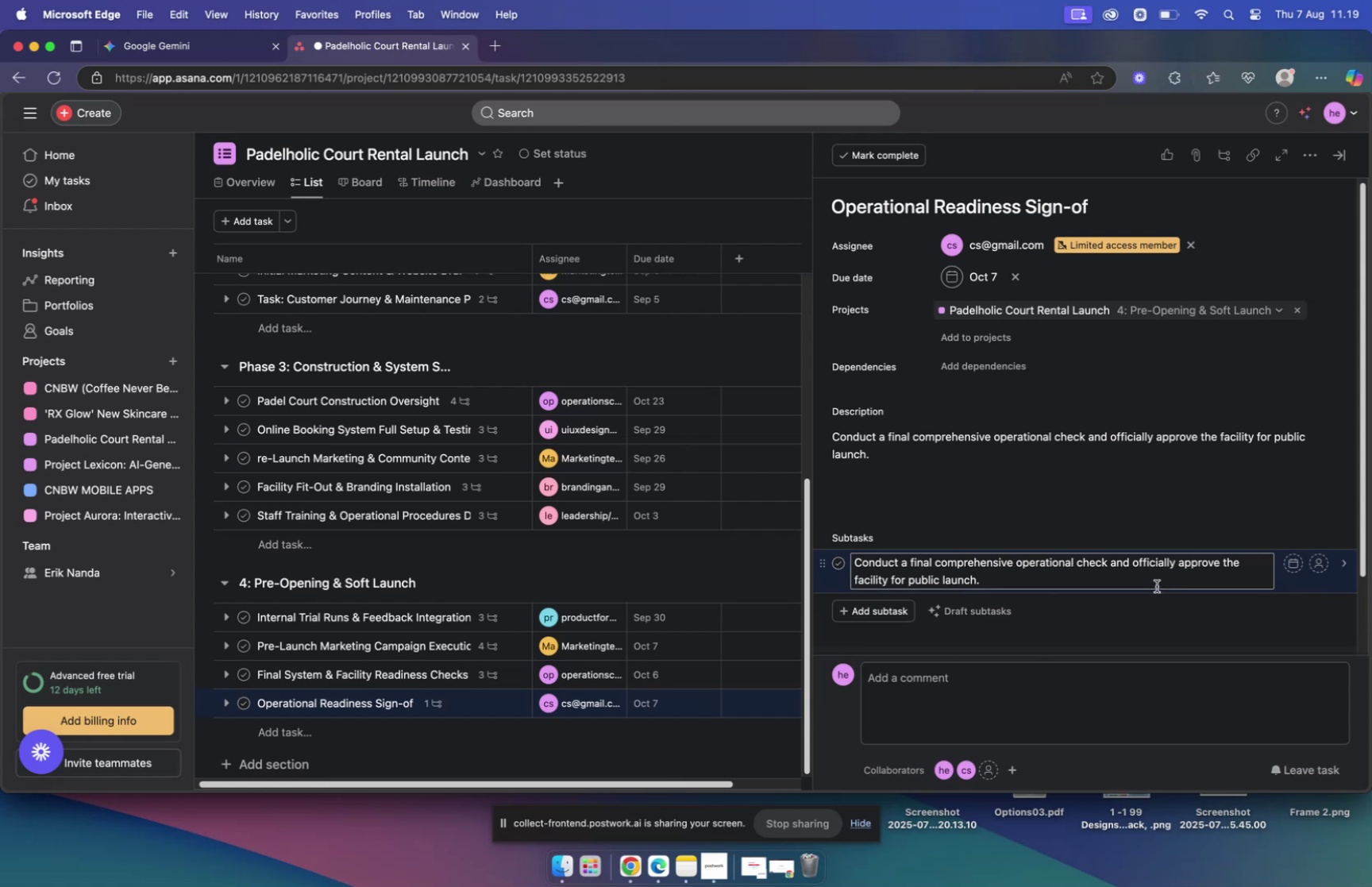 
mouse_move([1267, 557])
 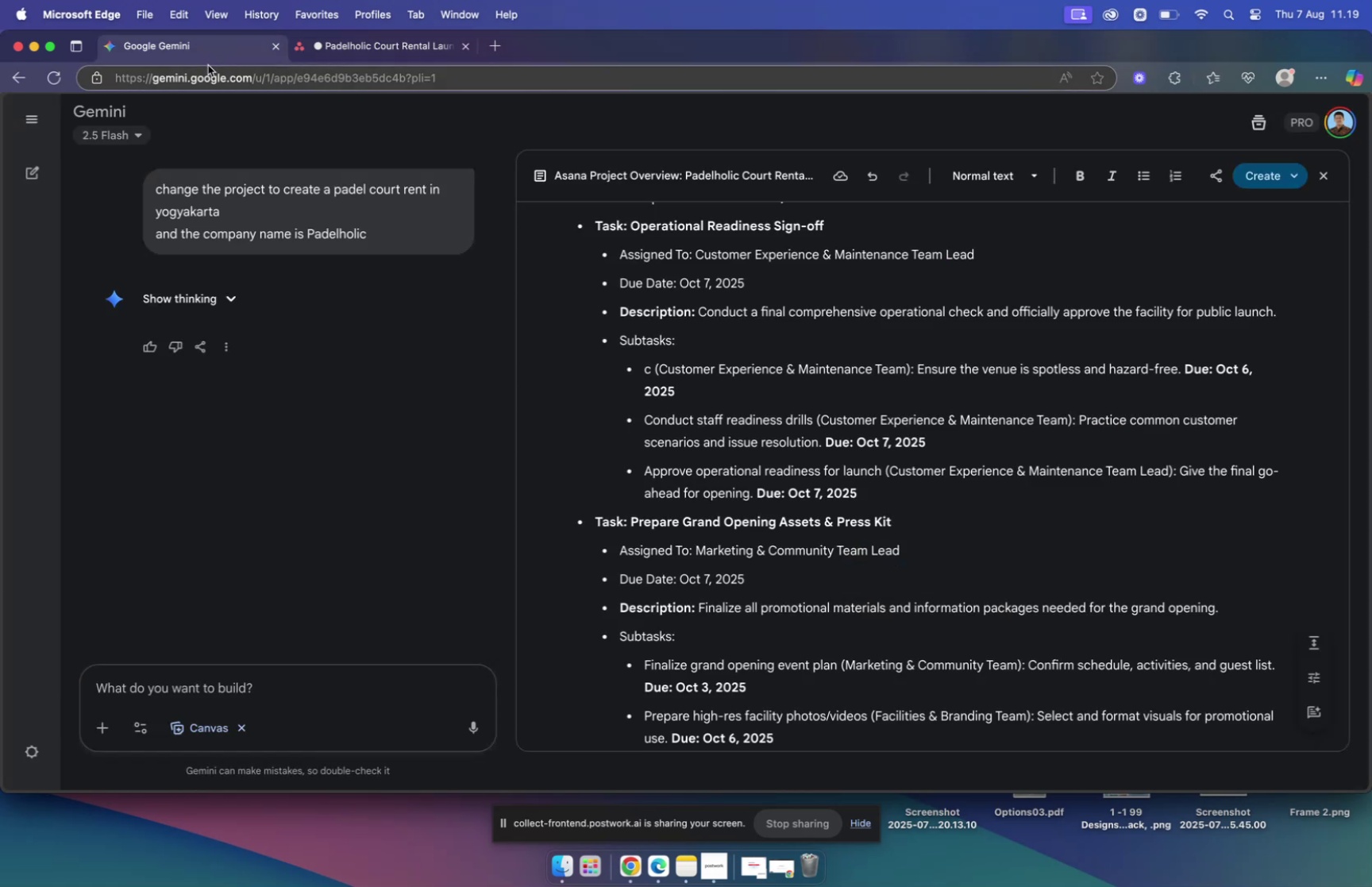 
key(Meta+Z)
 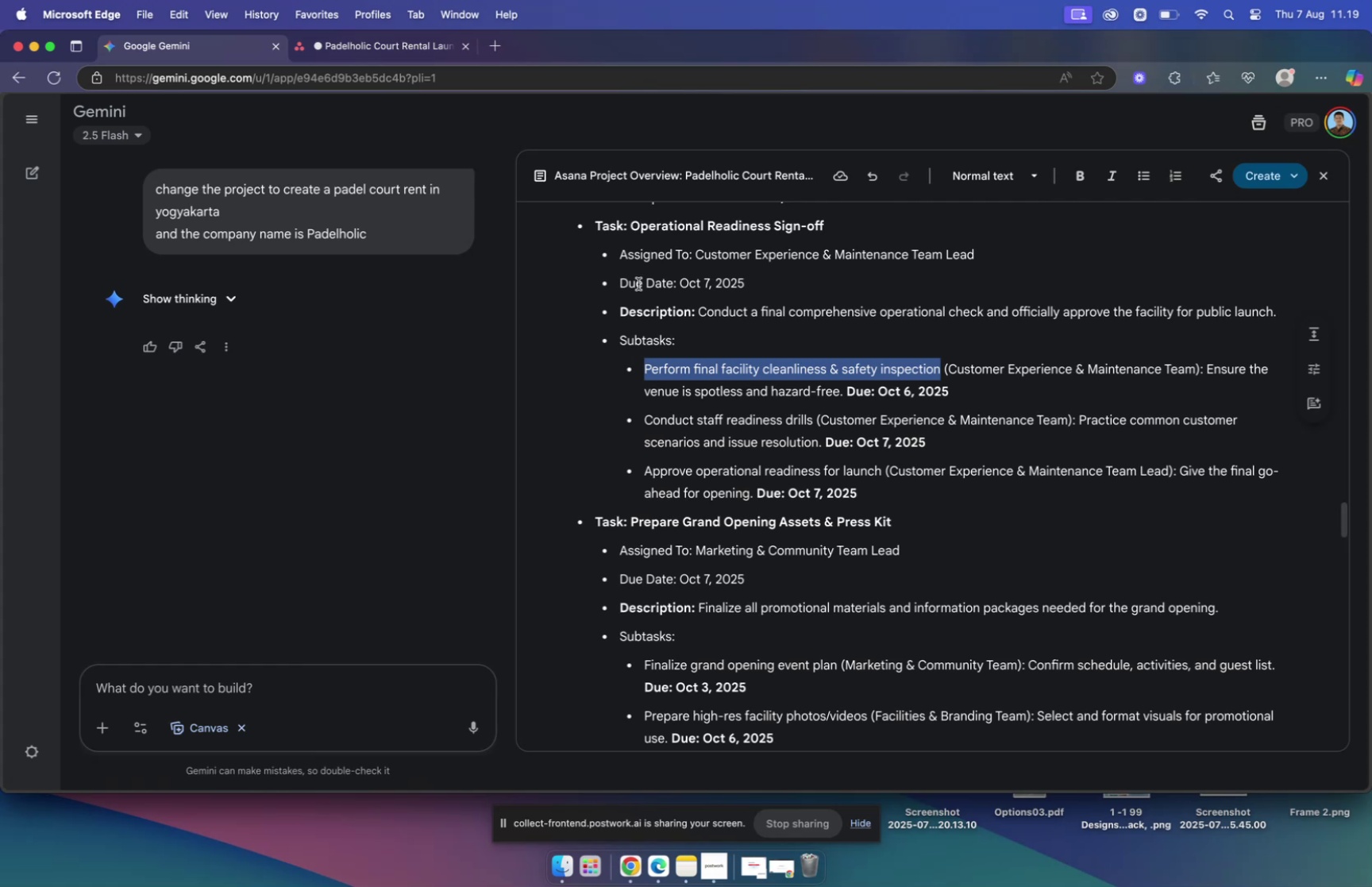 
wait(6.12)
 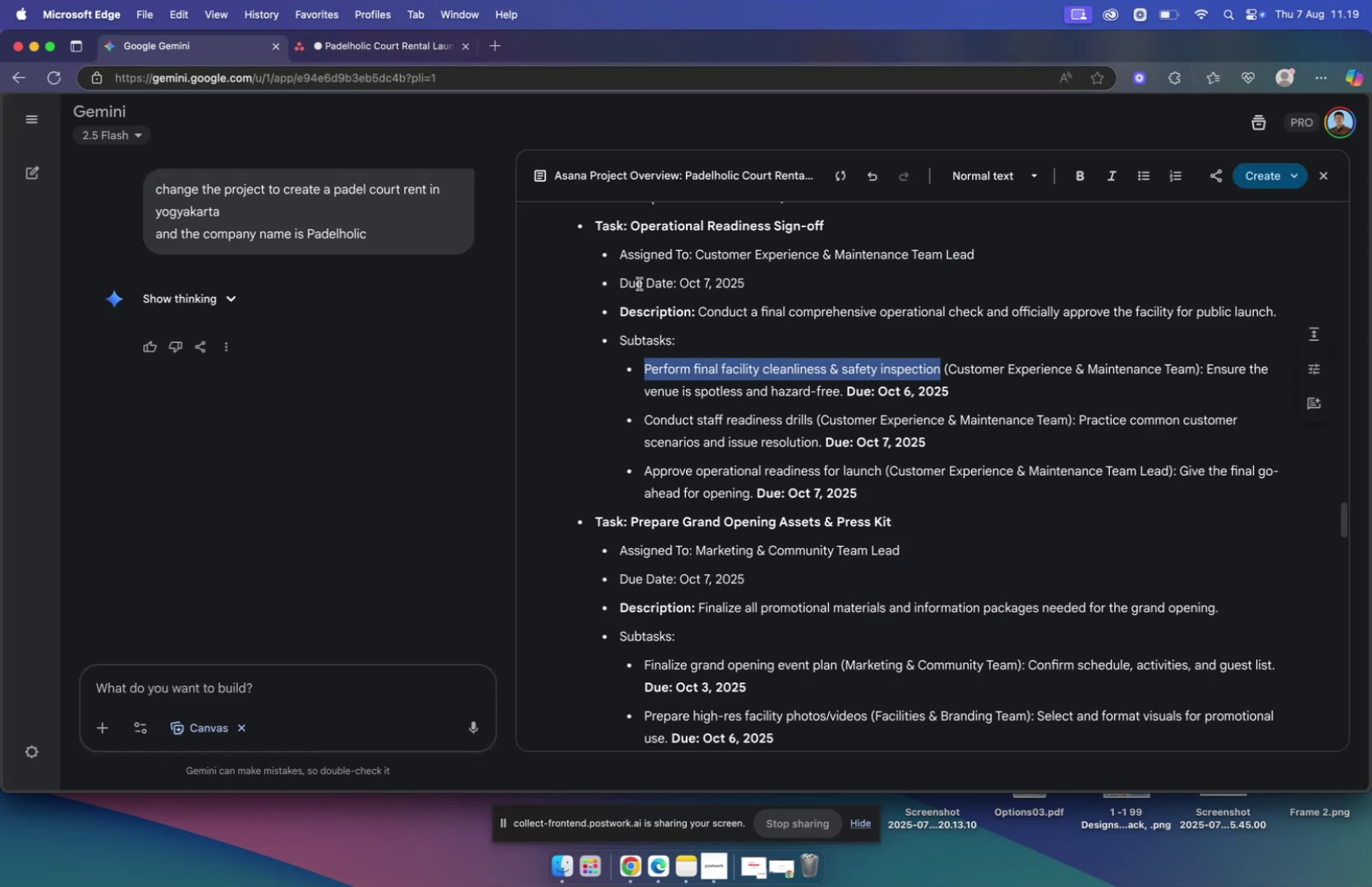 
key(Meta+C)
 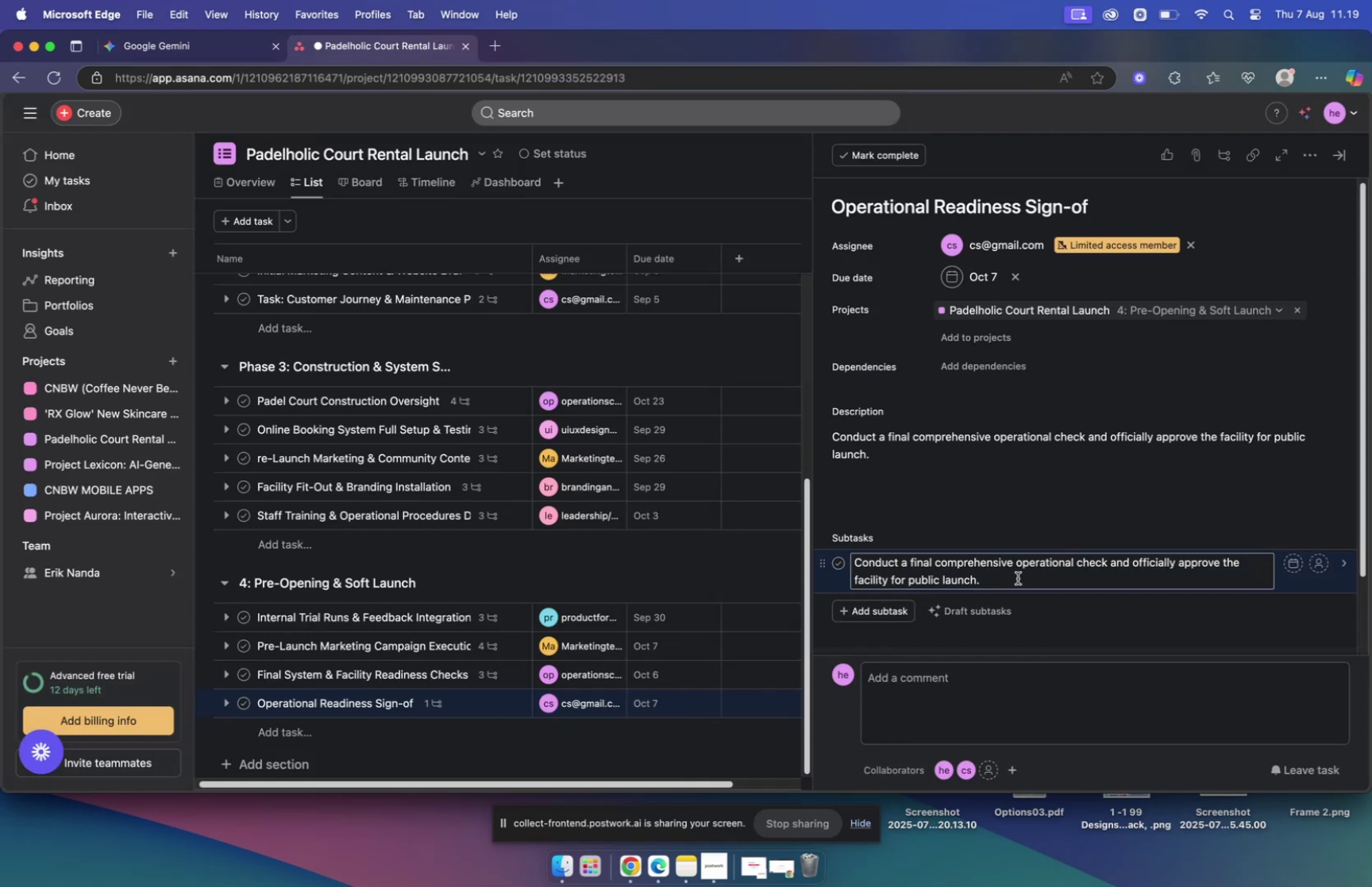 
left_click_drag(start_coordinate=[1014, 577], to_coordinate=[830, 540])
 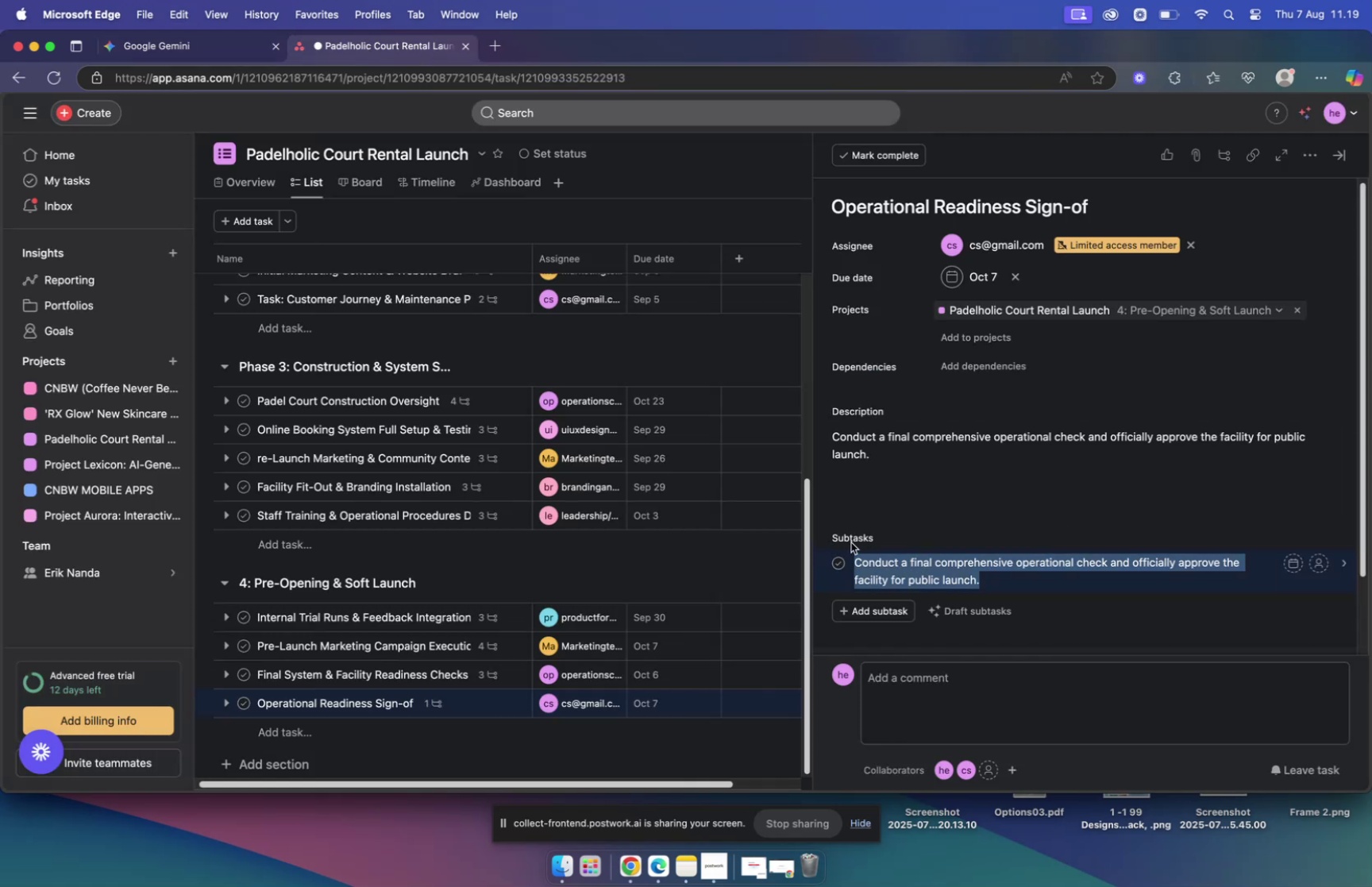 
key(Meta+V)
 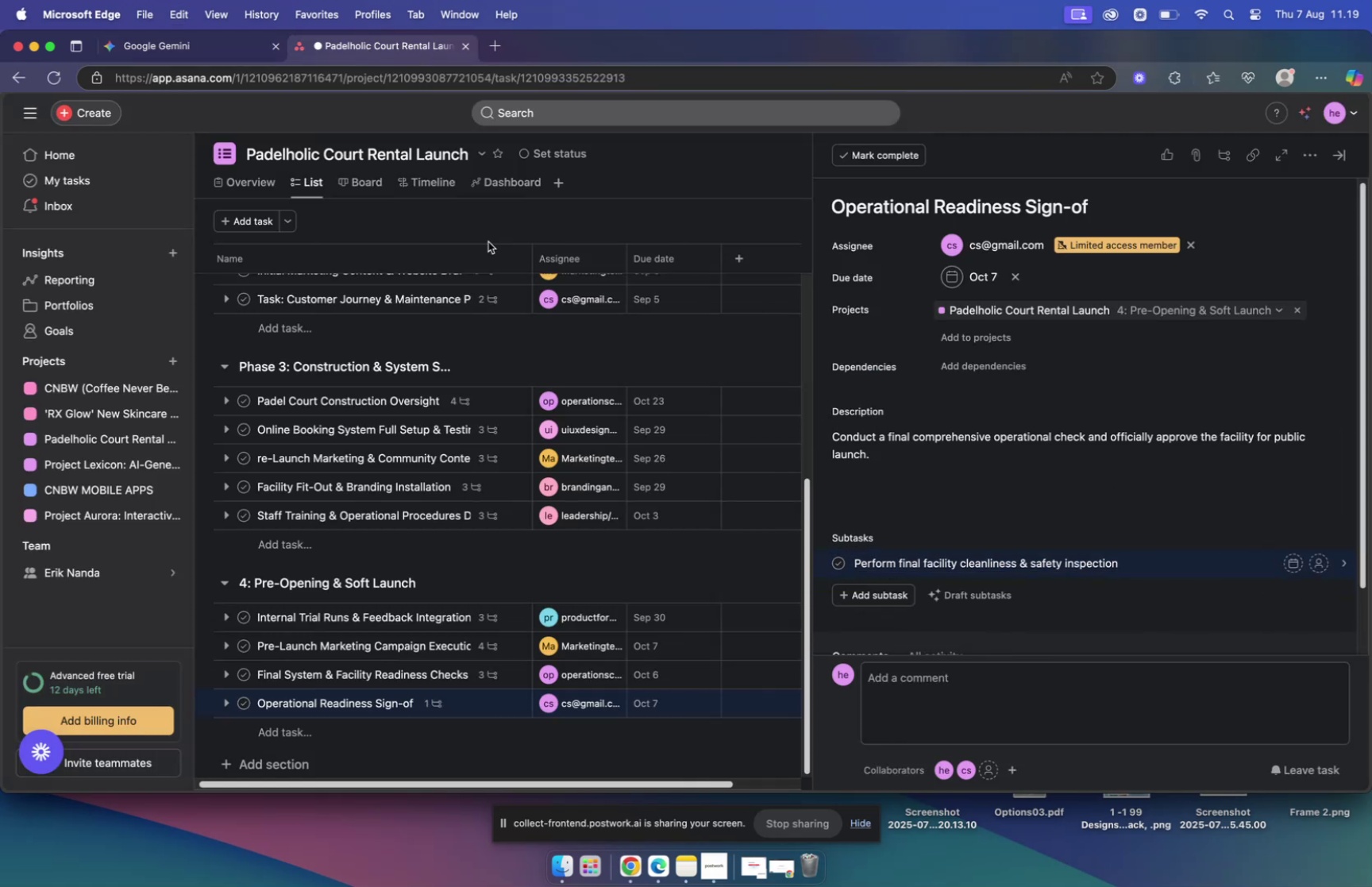 
key(Meta+CommandLeft)
 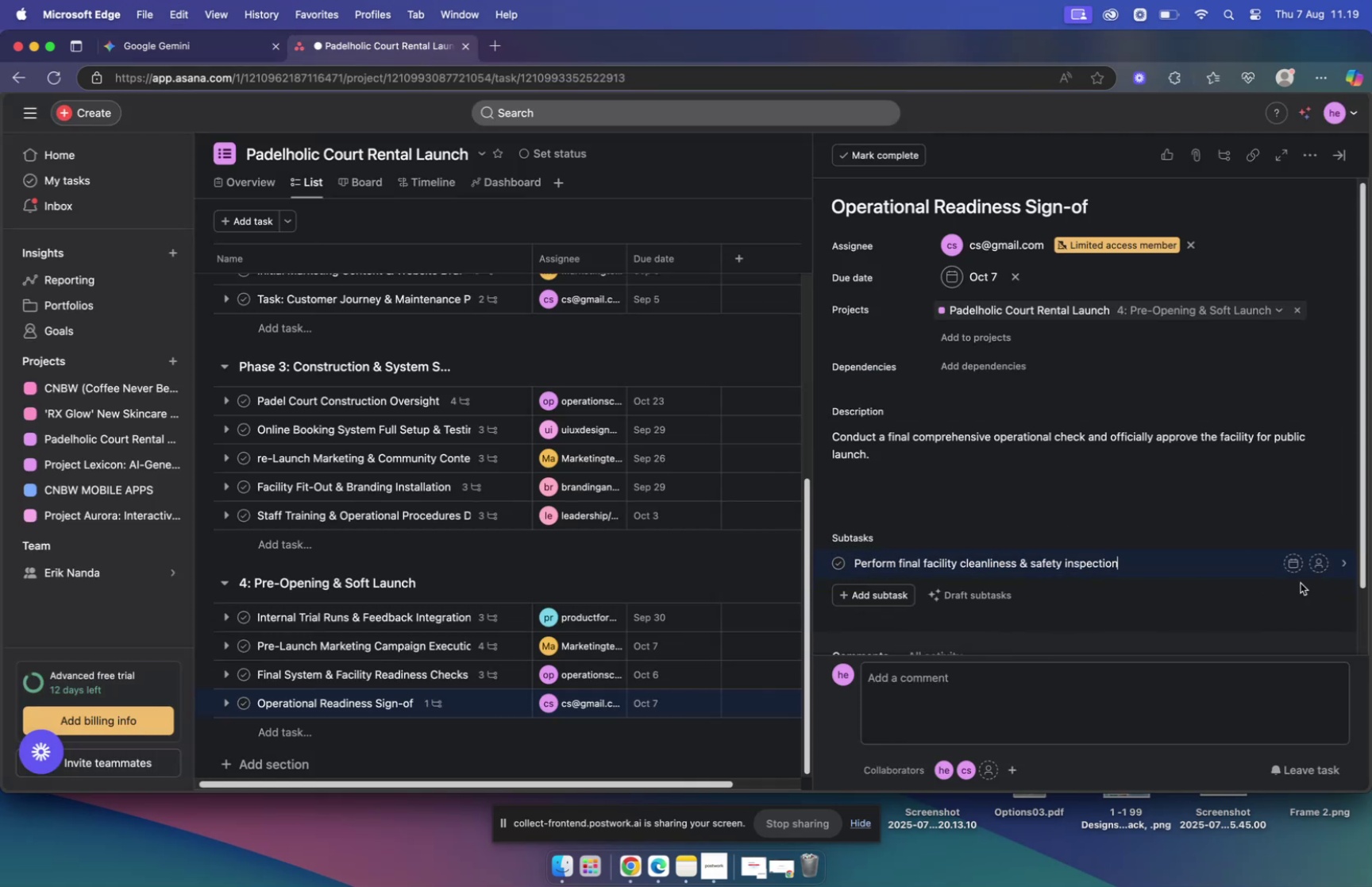 
left_click([159, 43])
 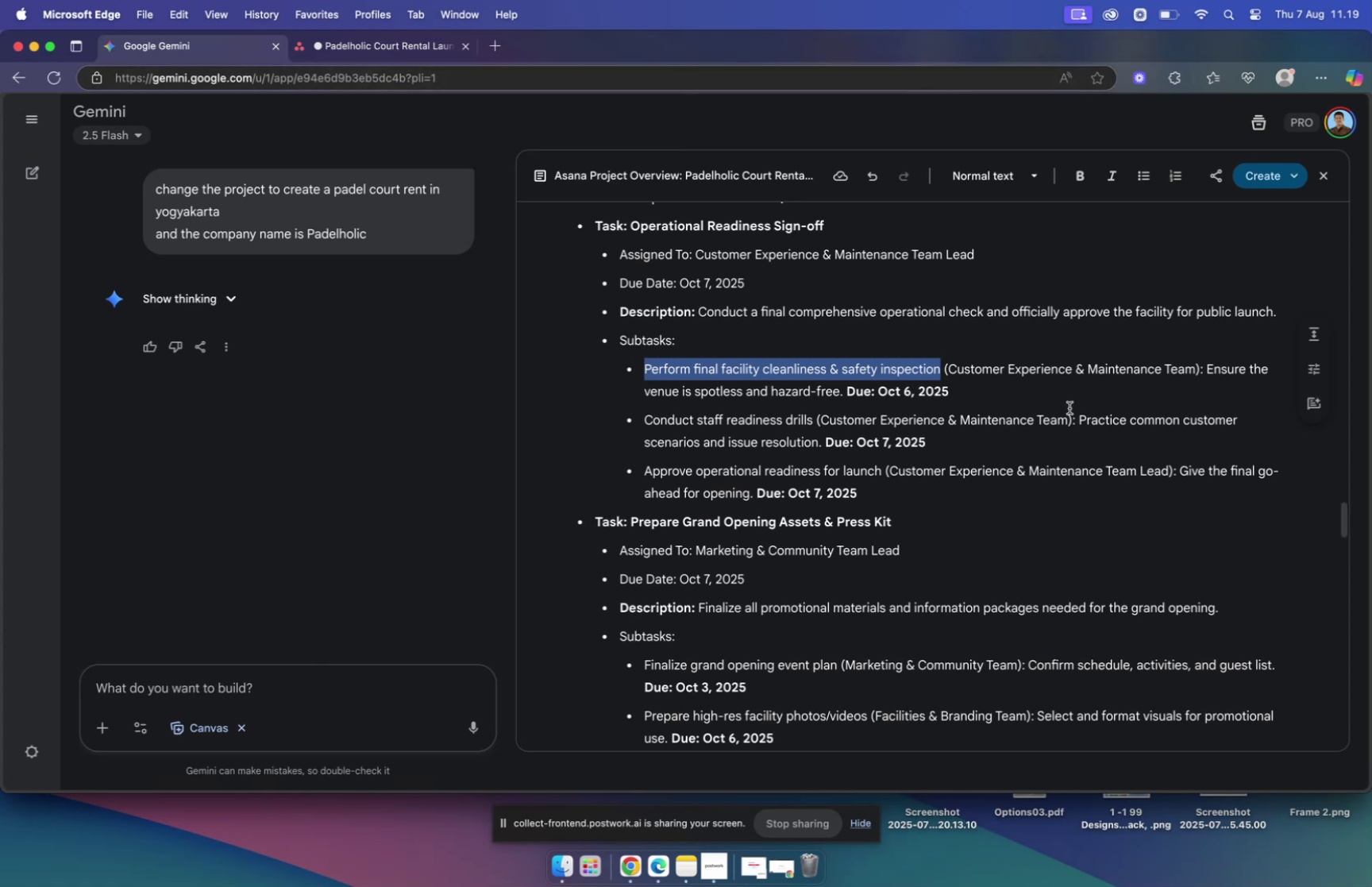 
left_click_drag(start_coordinate=[1207, 367], to_coordinate=[838, 393])
 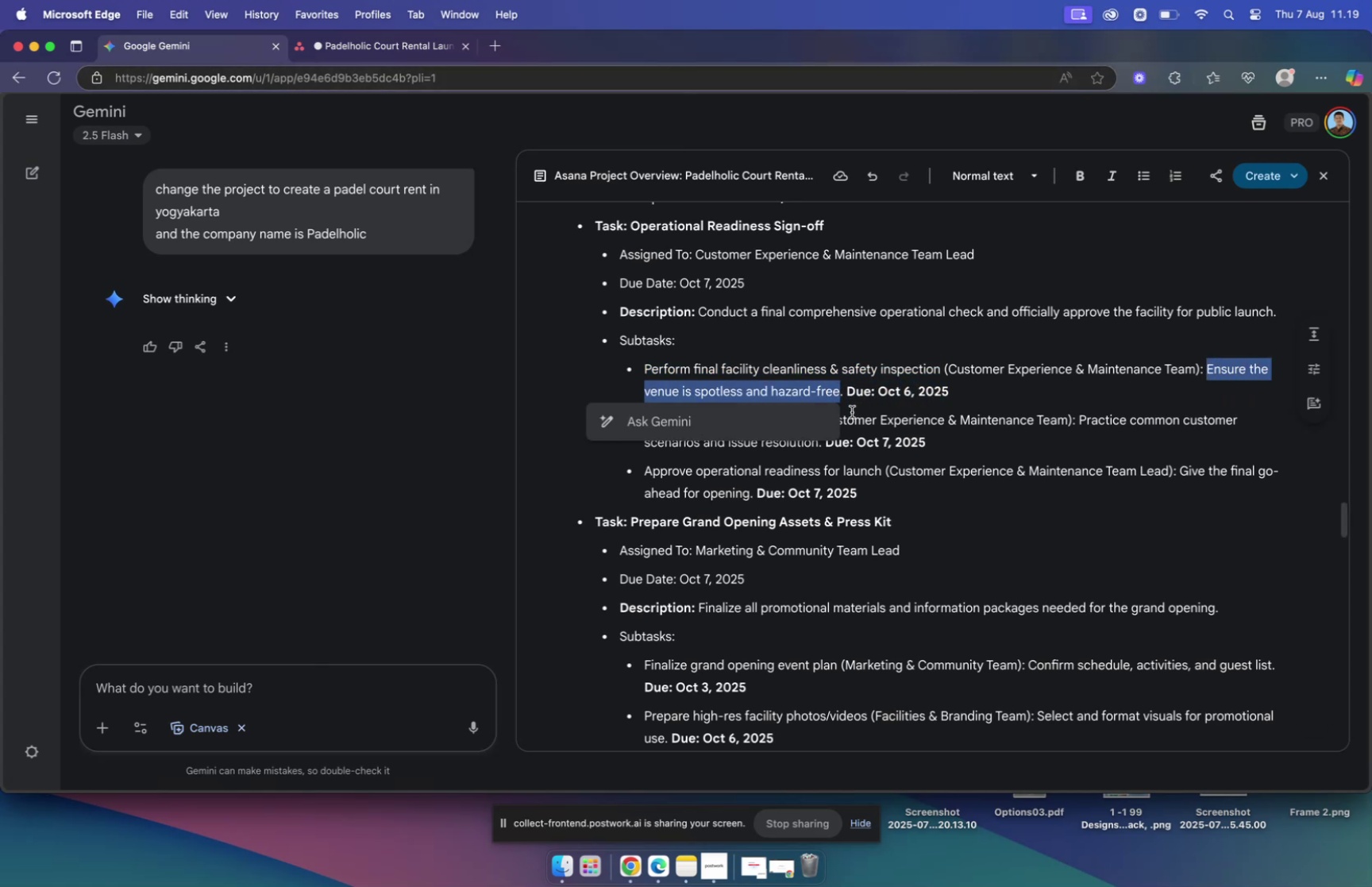 
key(Meta+CommandLeft)
 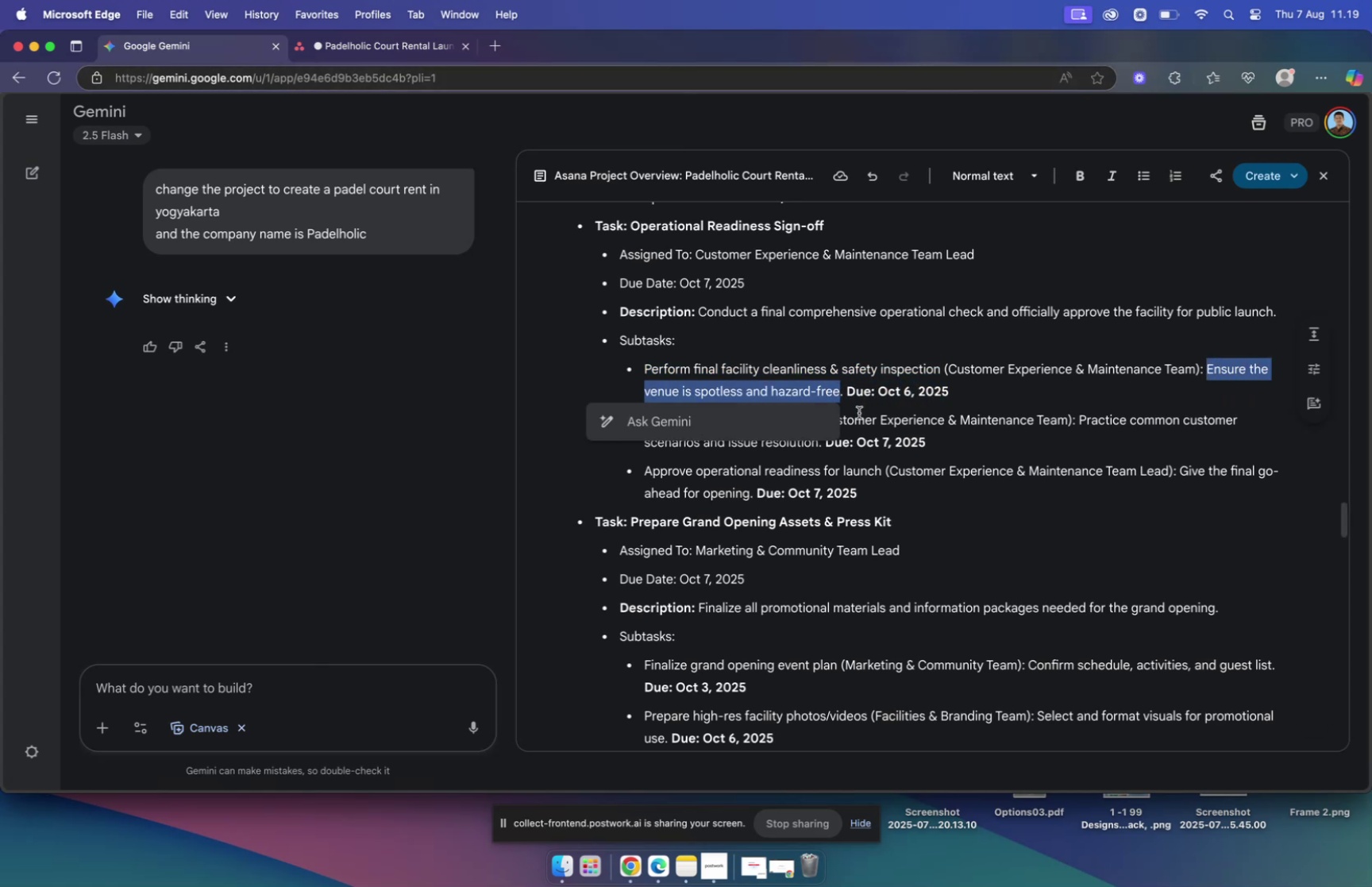 
key(Meta+C)
 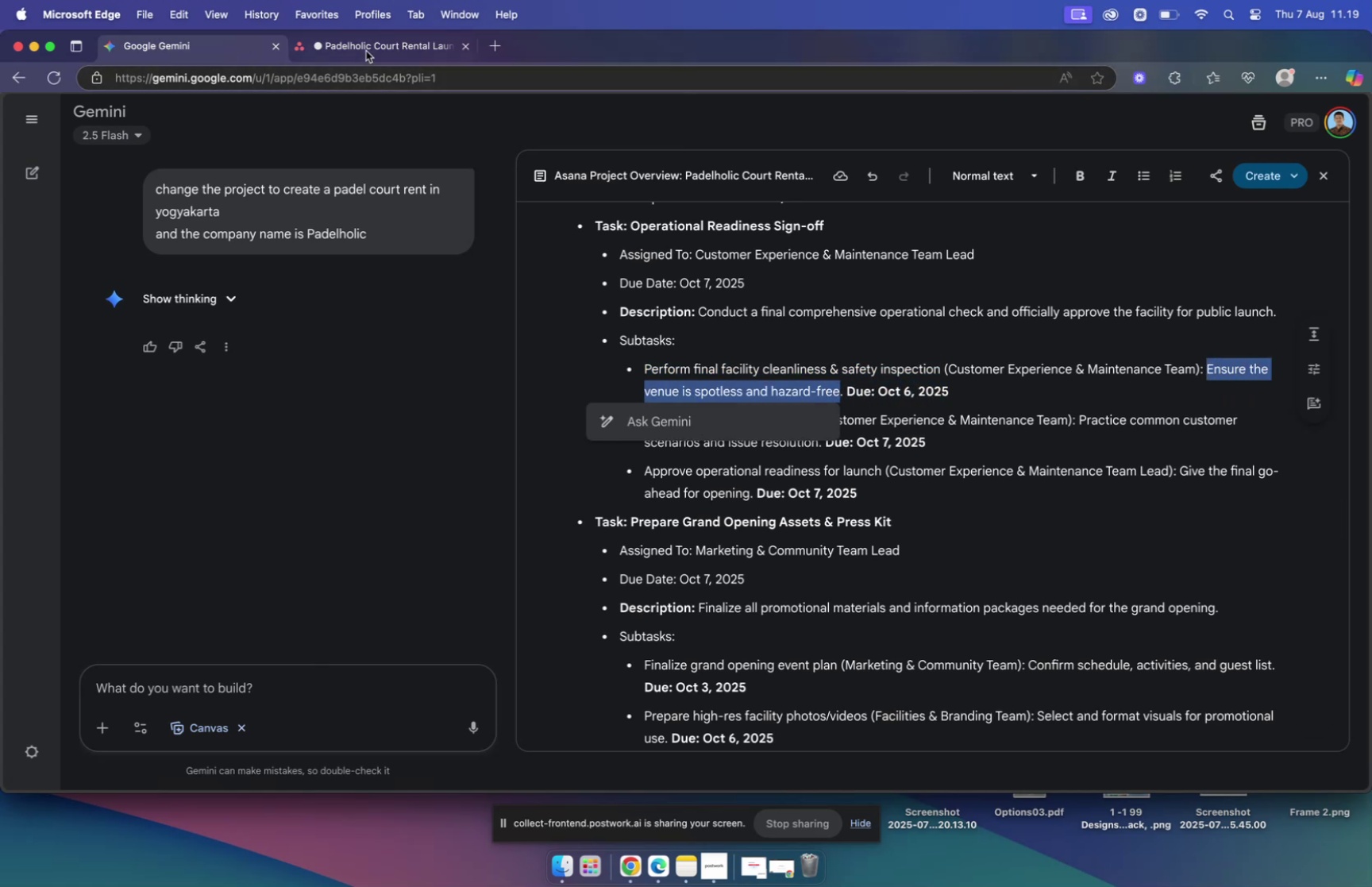 
left_click([367, 50])
 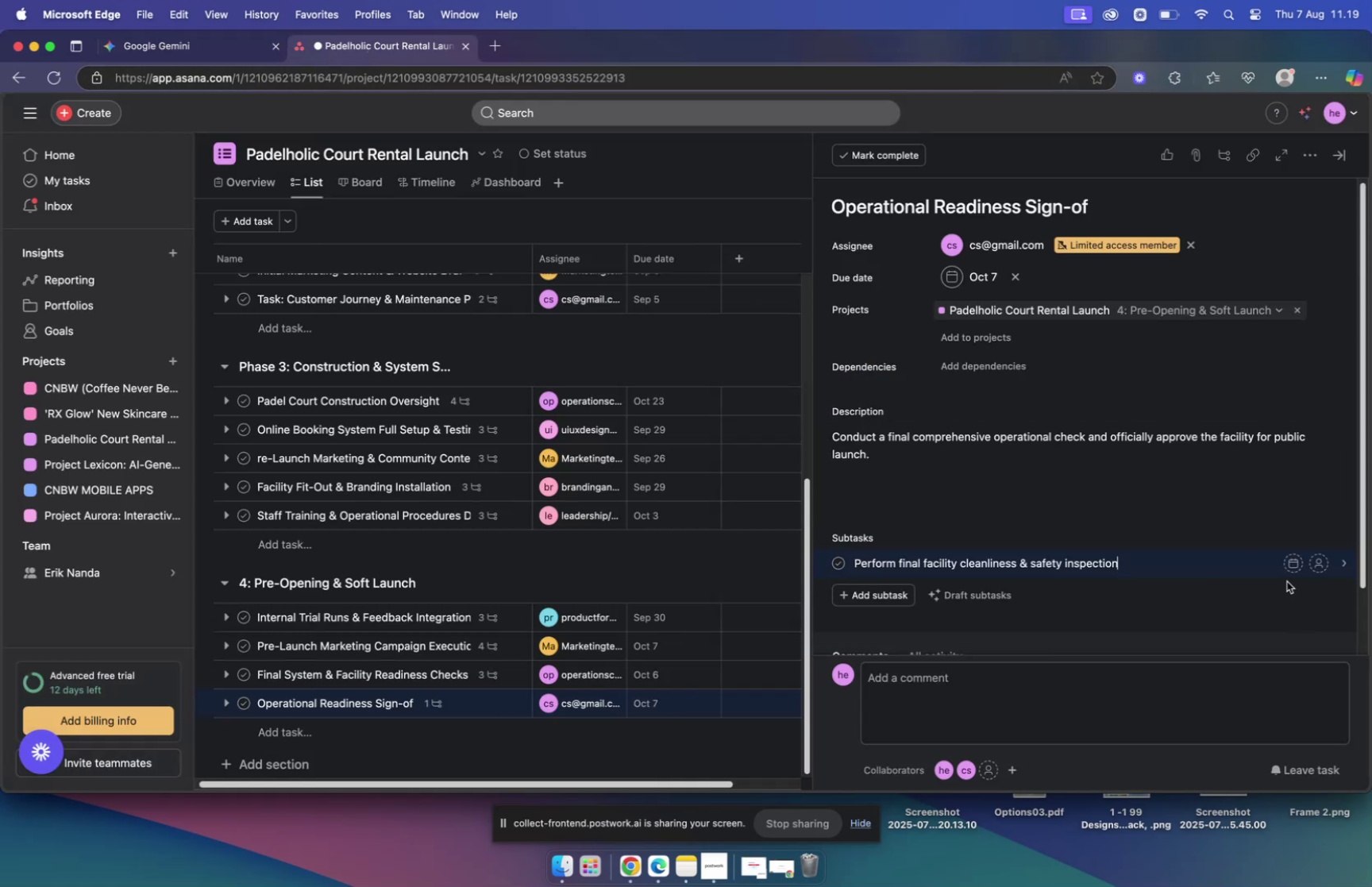 
left_click([1217, 560])
 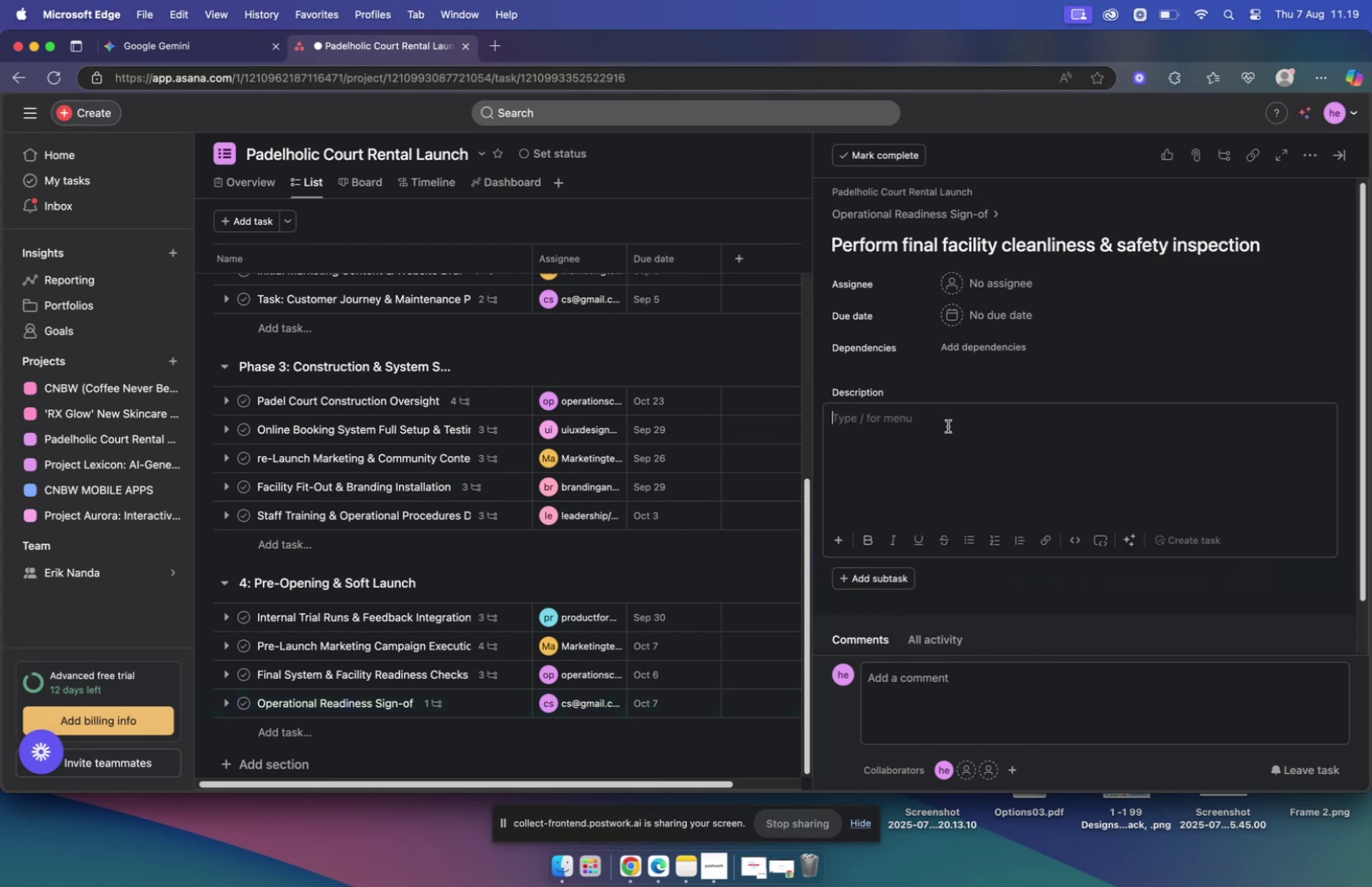 
key(Meta+V)
 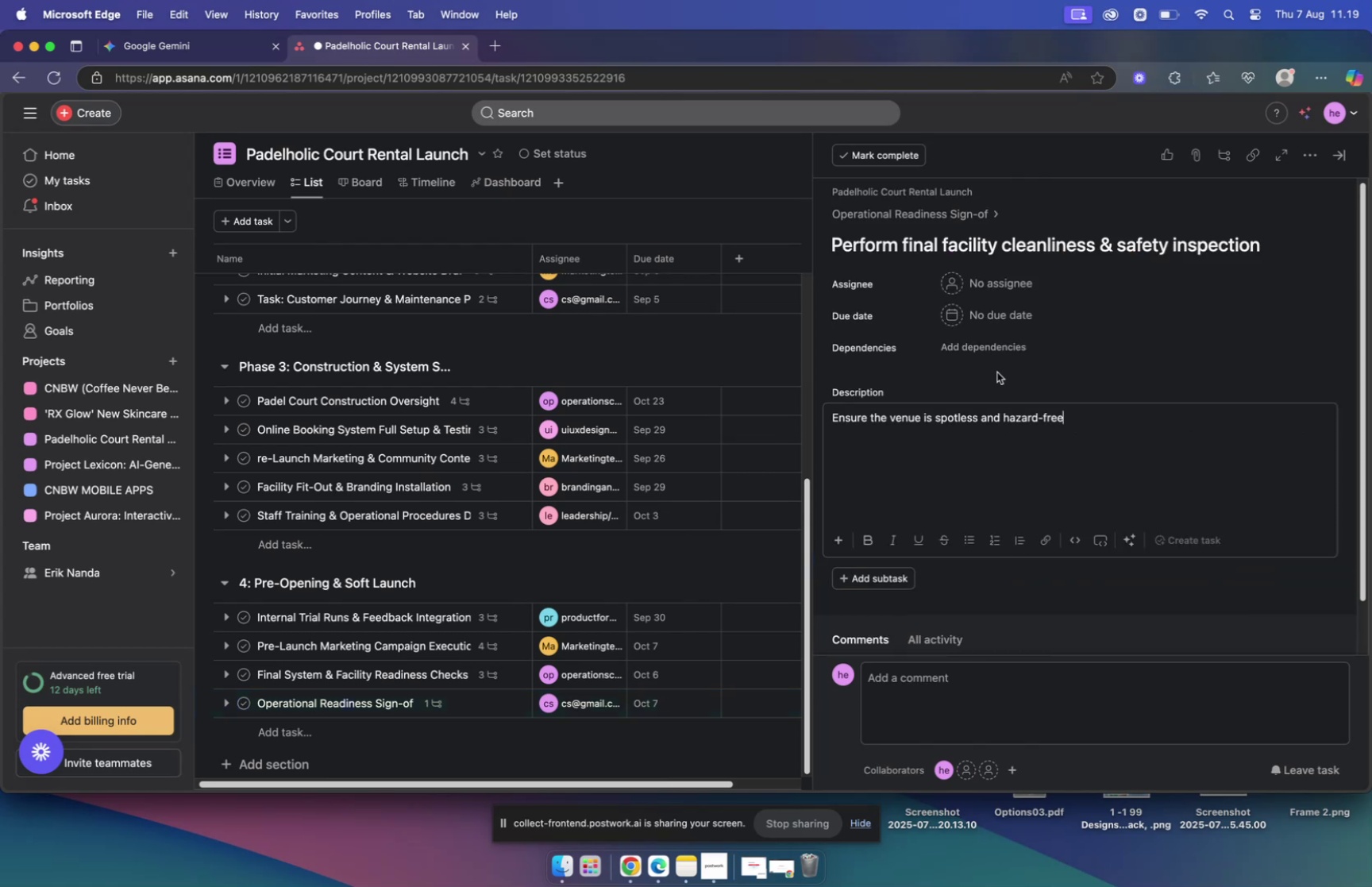 
mouse_move([1005, 330])
 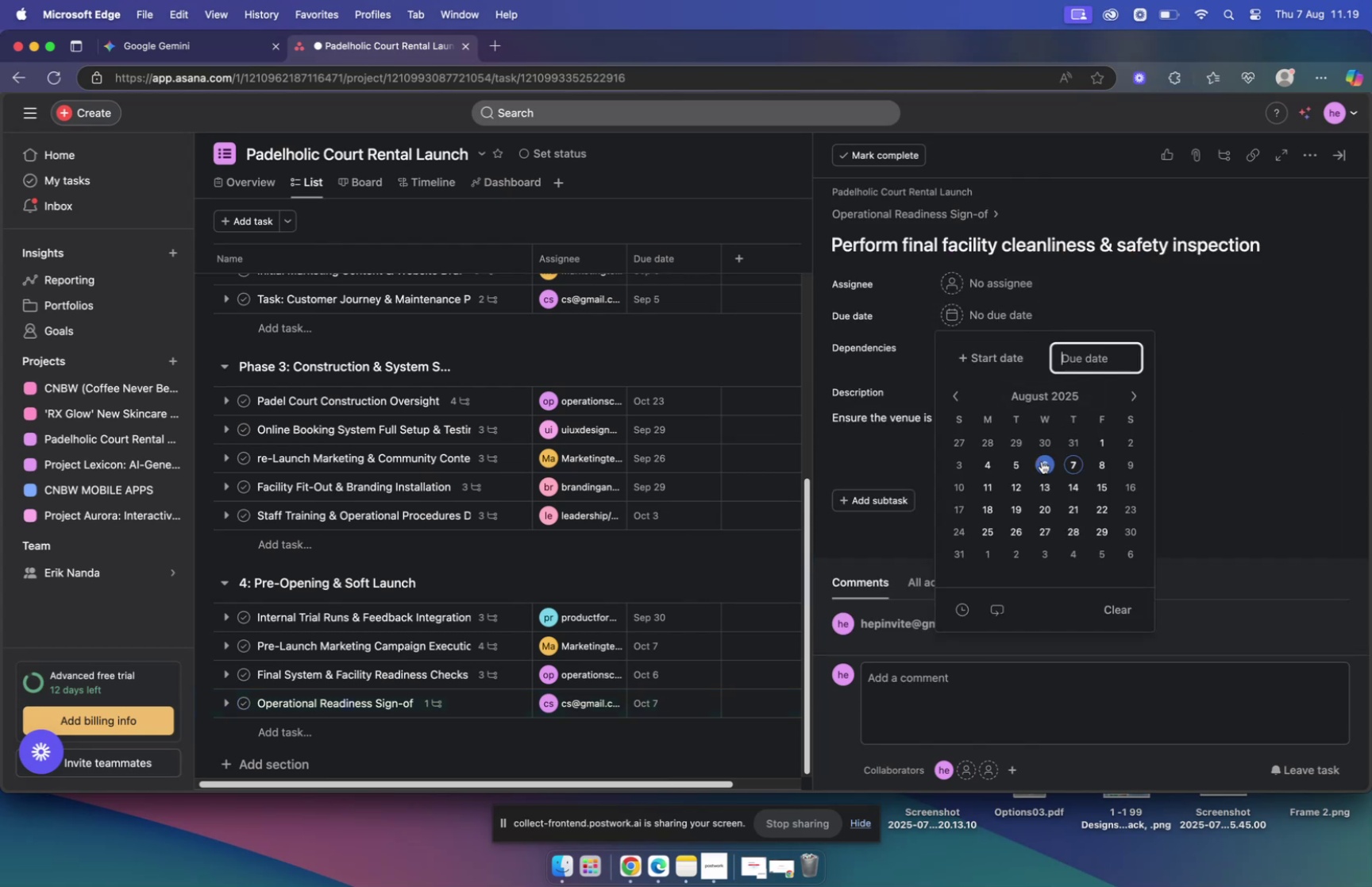 
left_click([1042, 461])
 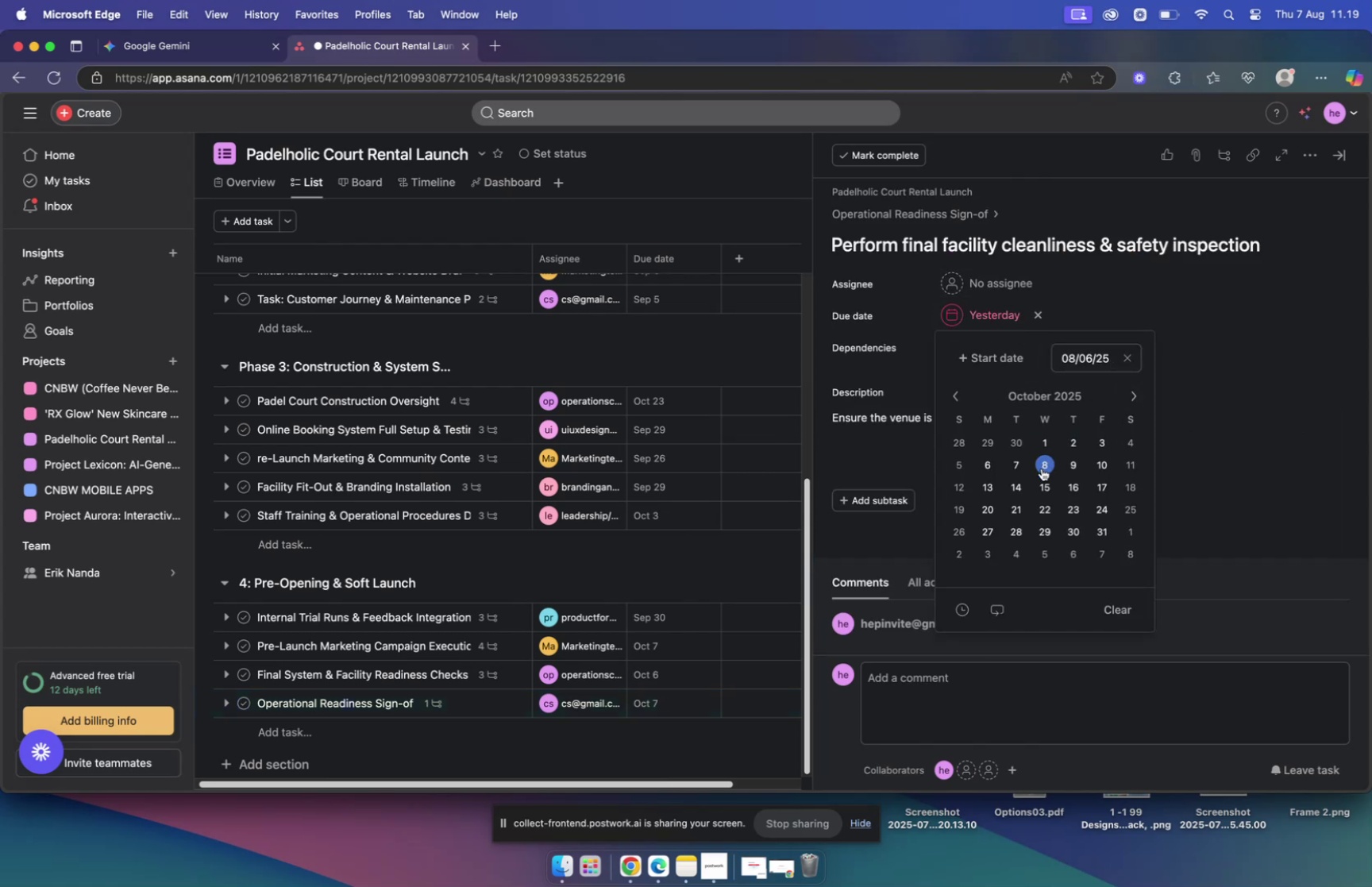 
left_click([991, 465])
 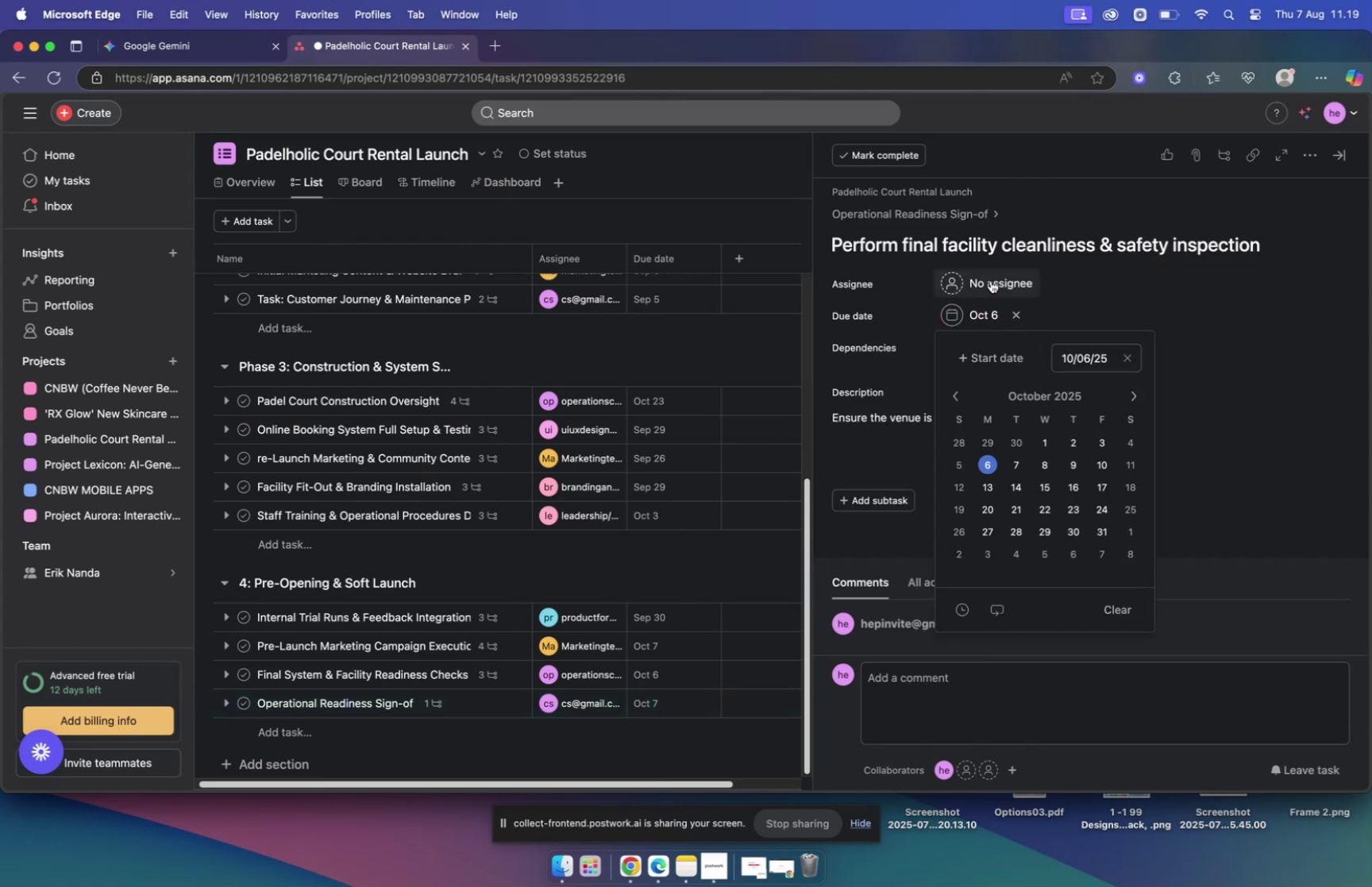 
left_click([991, 280])
 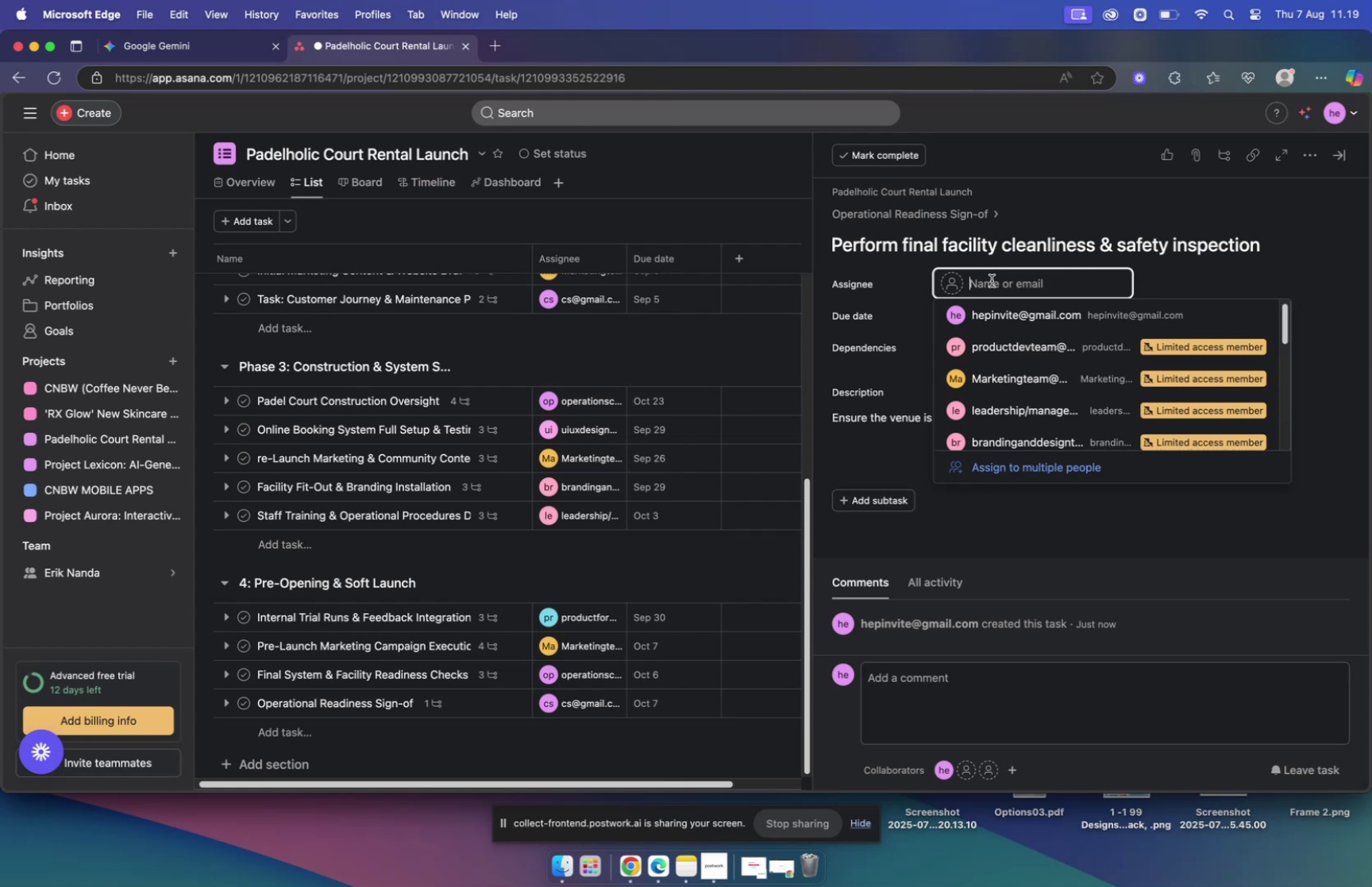 
wait(8.04)
 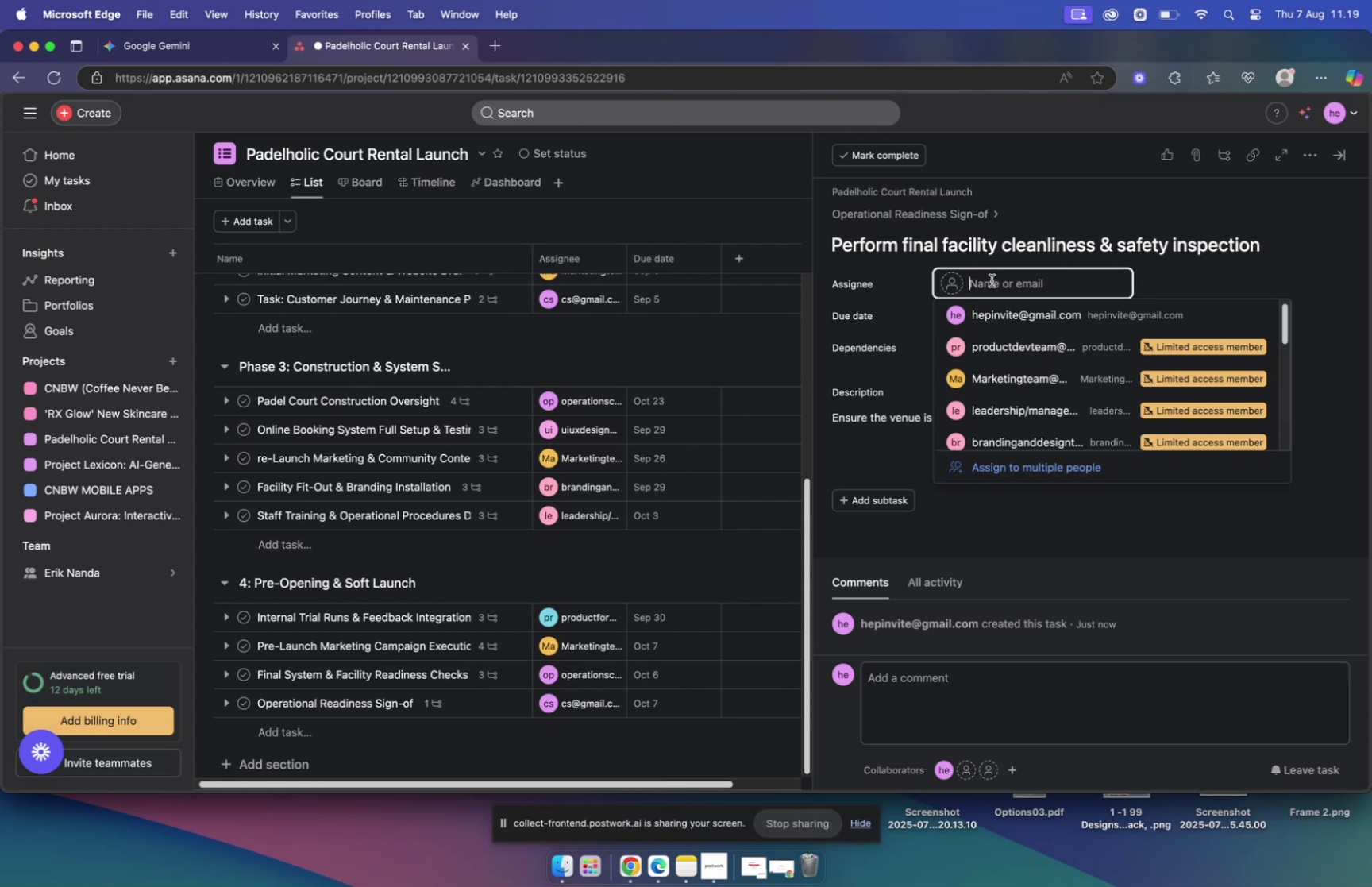 
left_click([175, 53])
 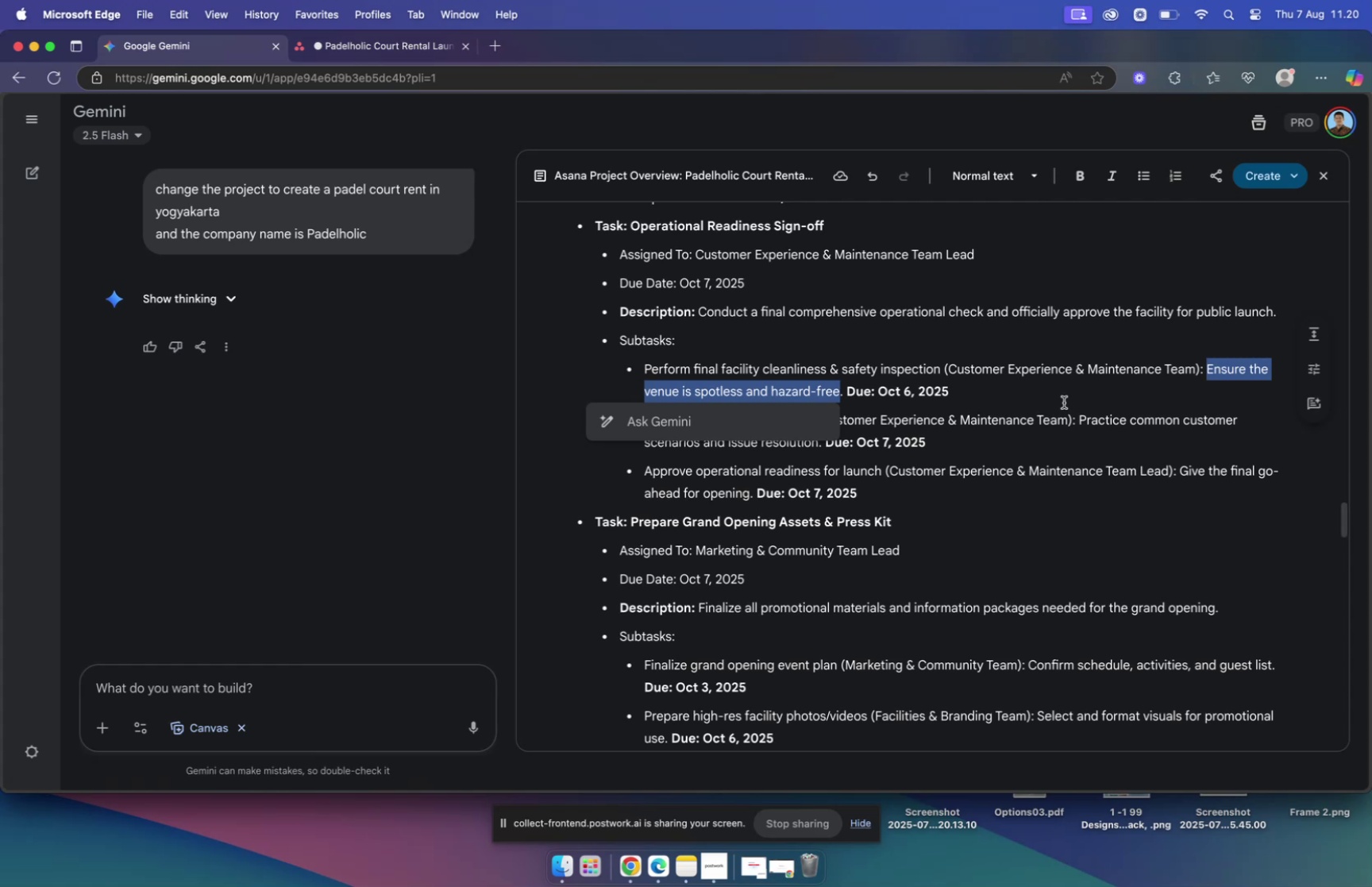 
wait(7.89)
 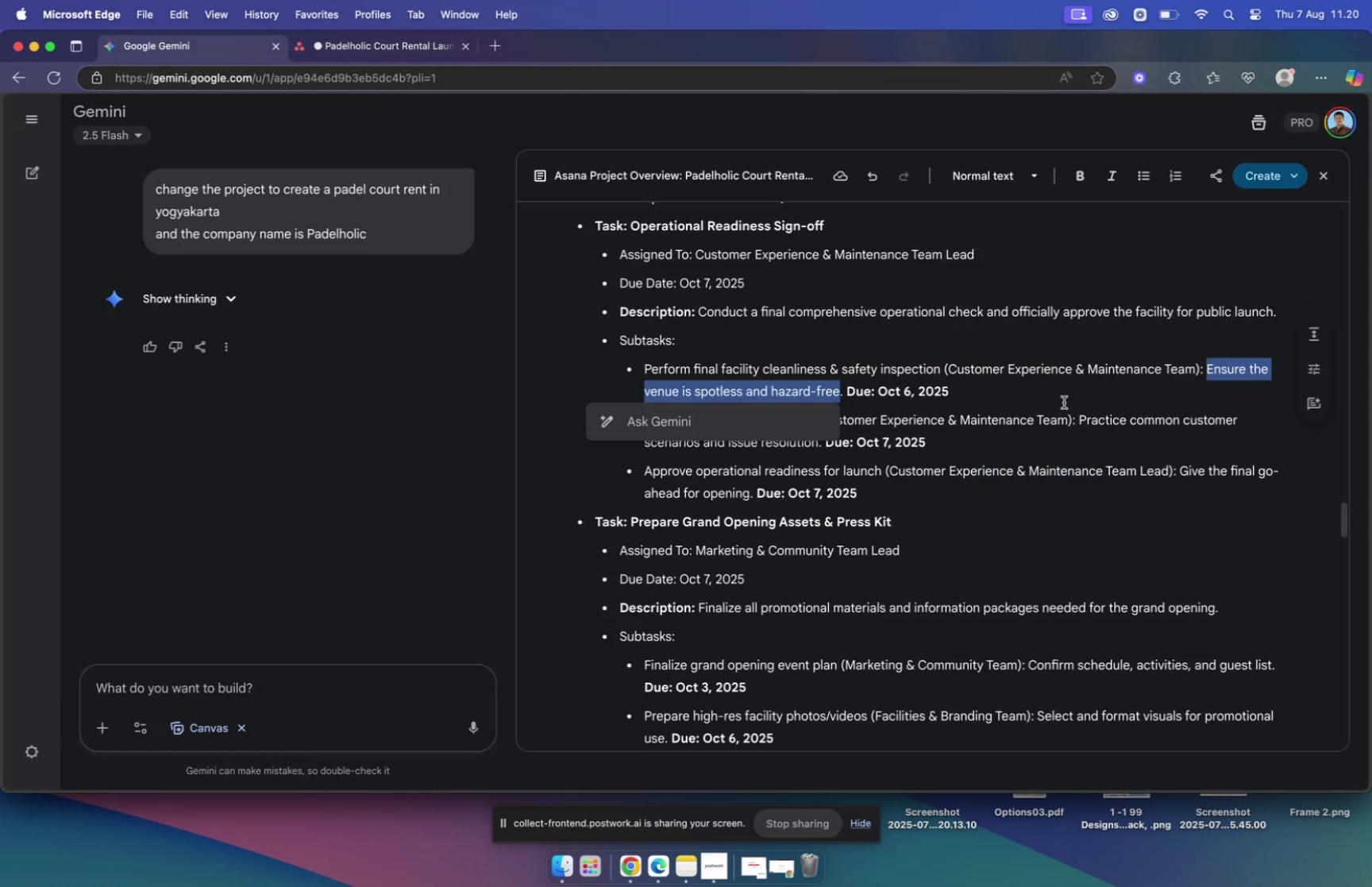 
left_click([402, 40])
 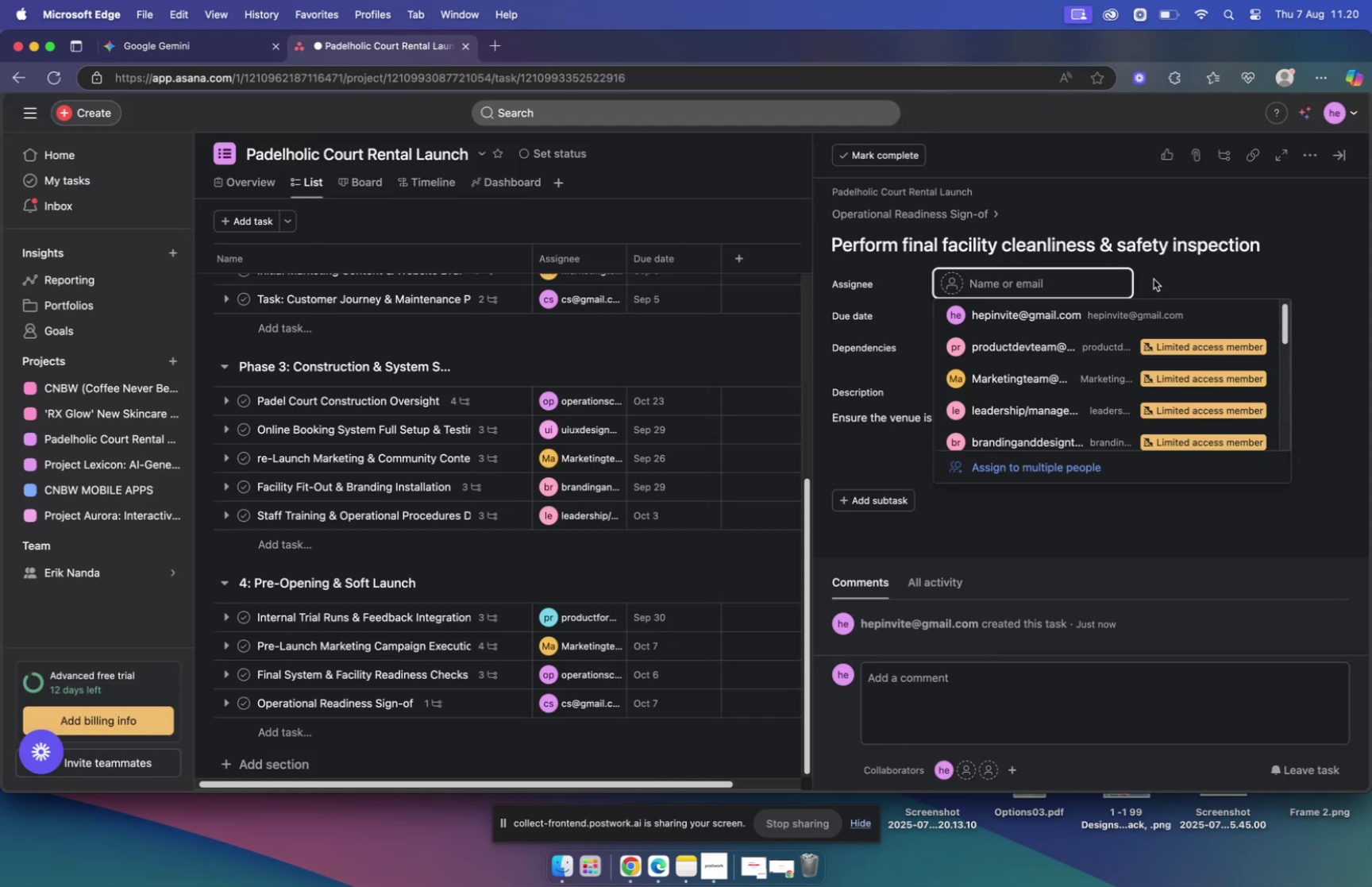 
type(oct)
key(Backspace)
key(Backspace)
key(Backspace)
 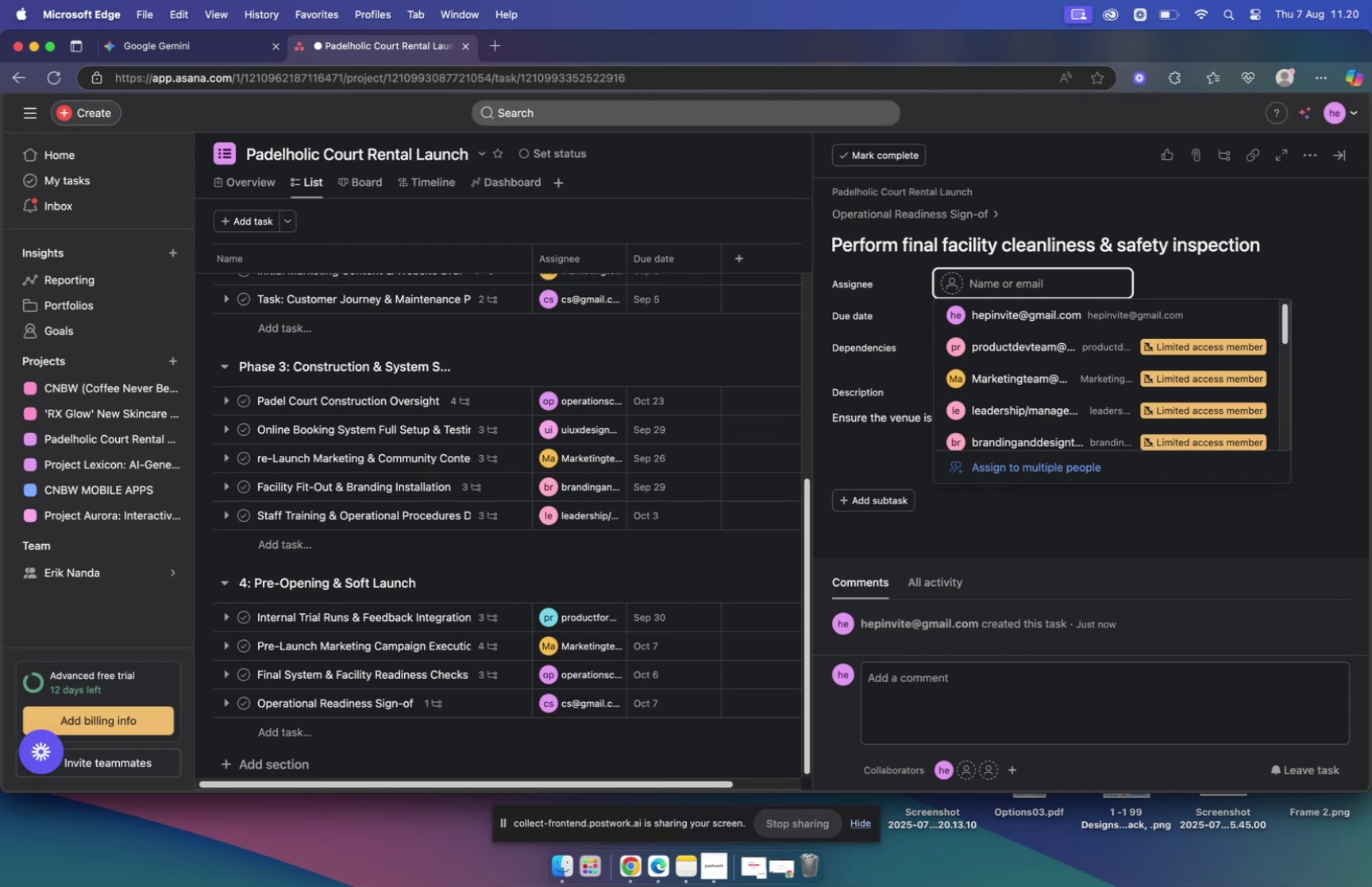 
type(qa)
 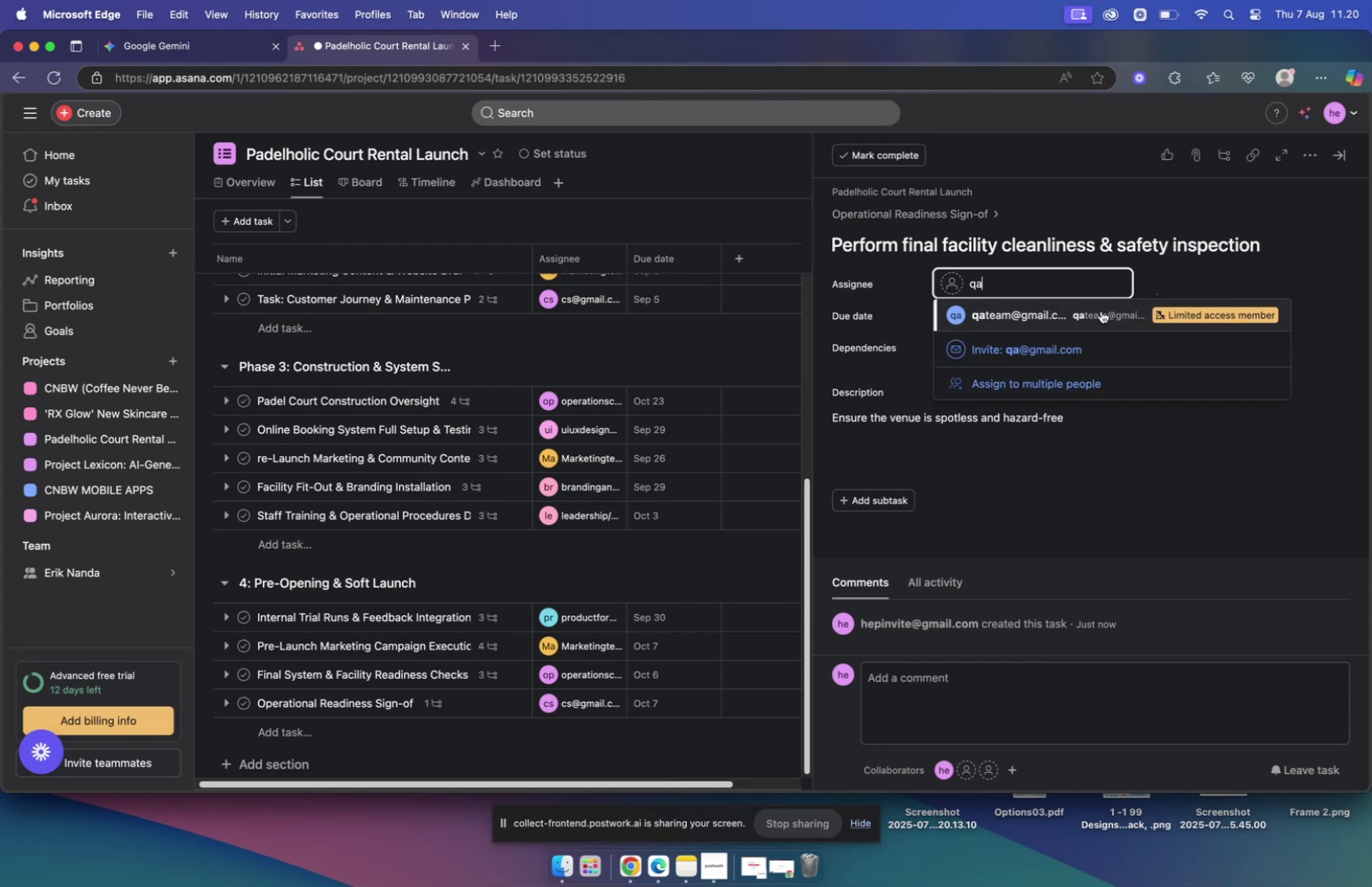 
left_click([1067, 315])
 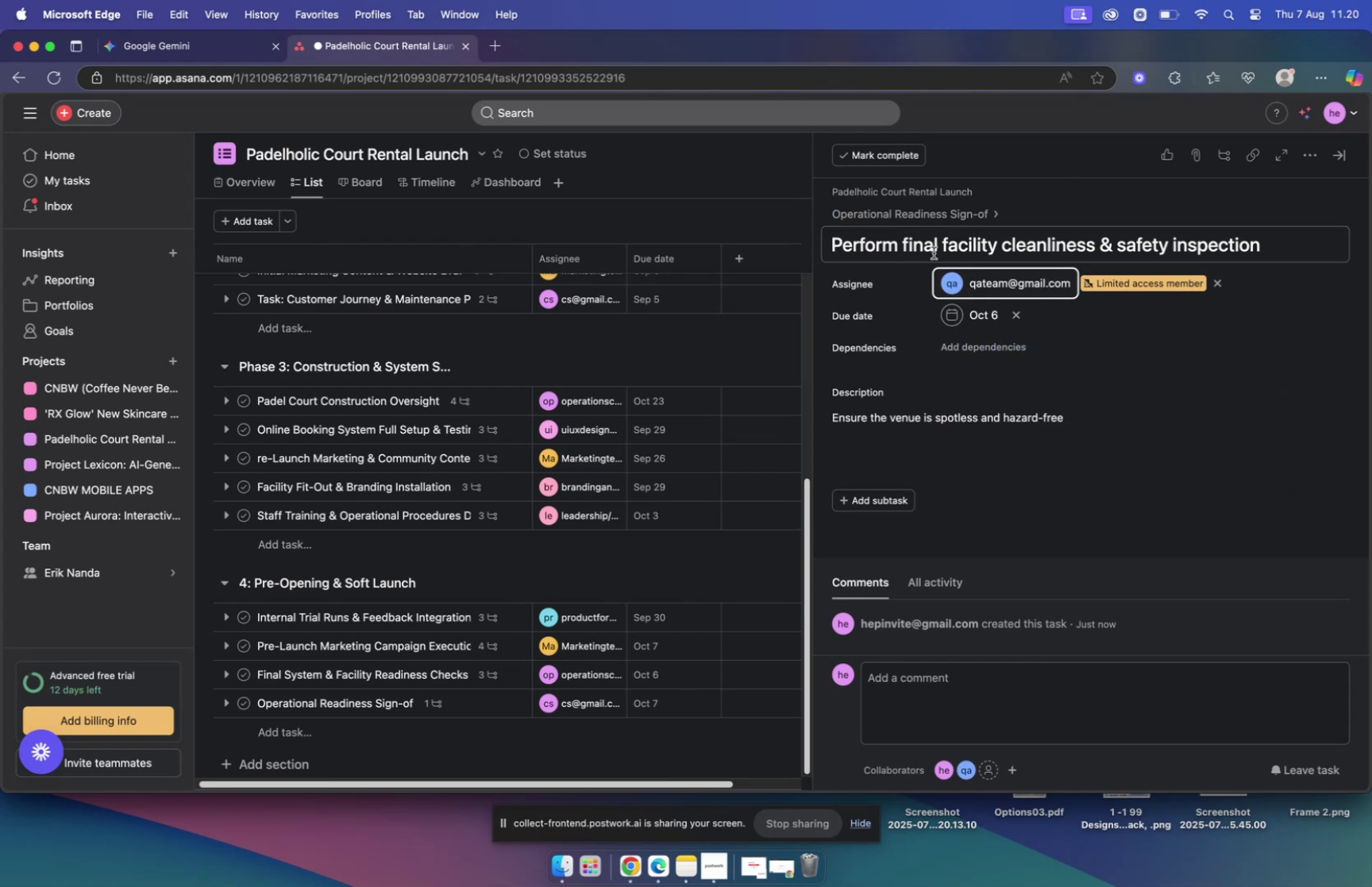 
left_click([916, 218])
 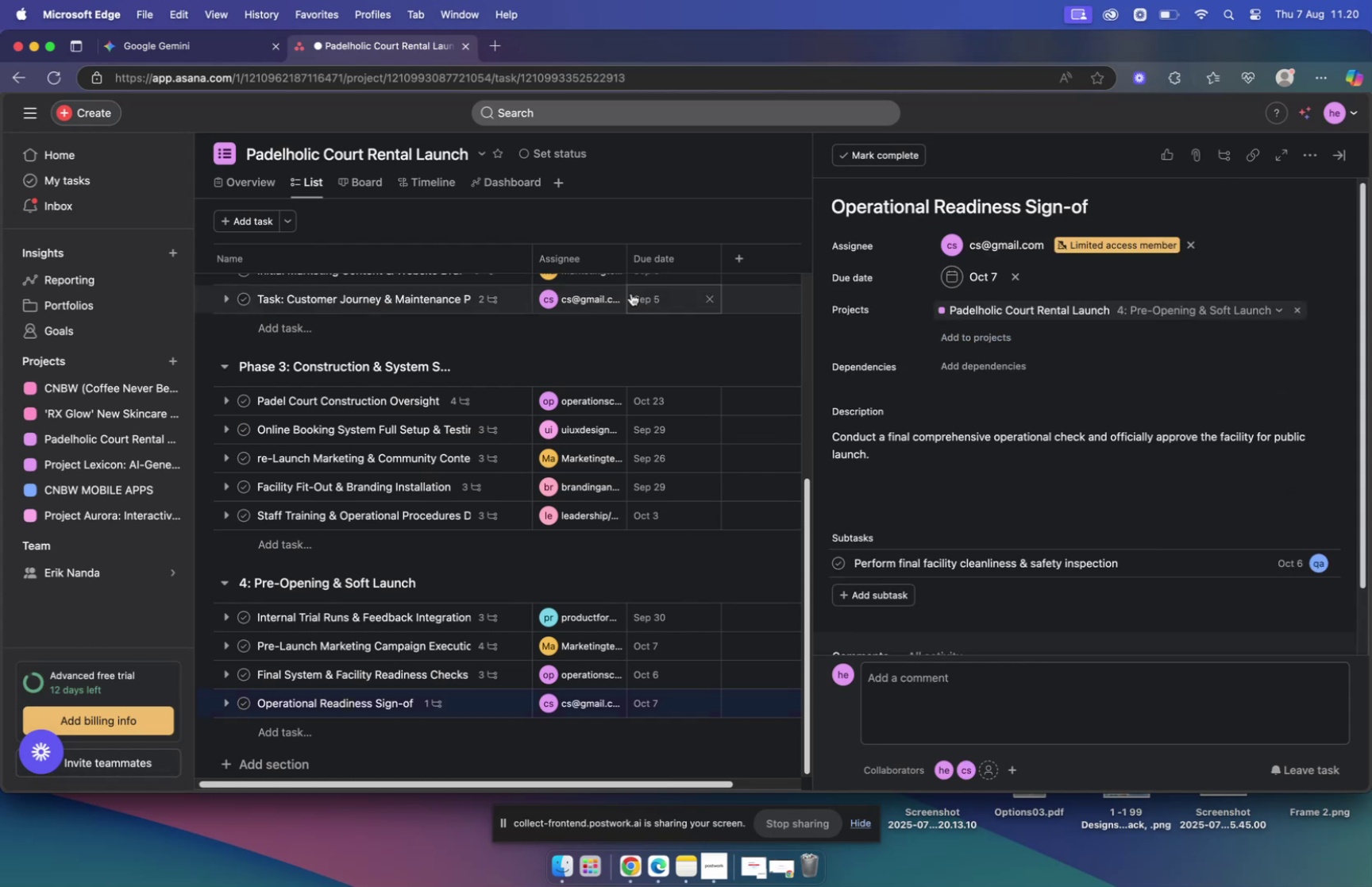 
left_click([192, 47])
 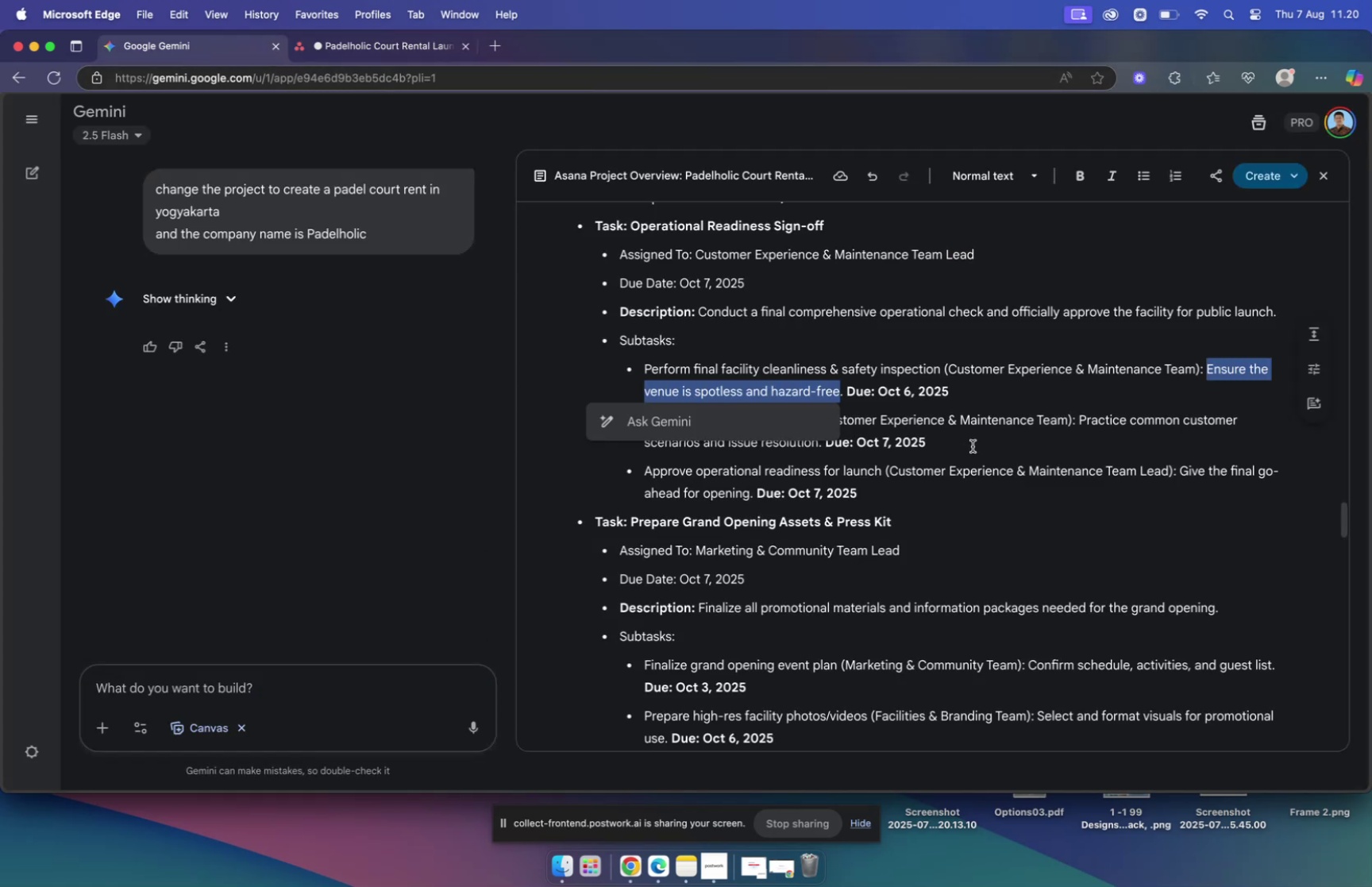 
left_click([964, 436])
 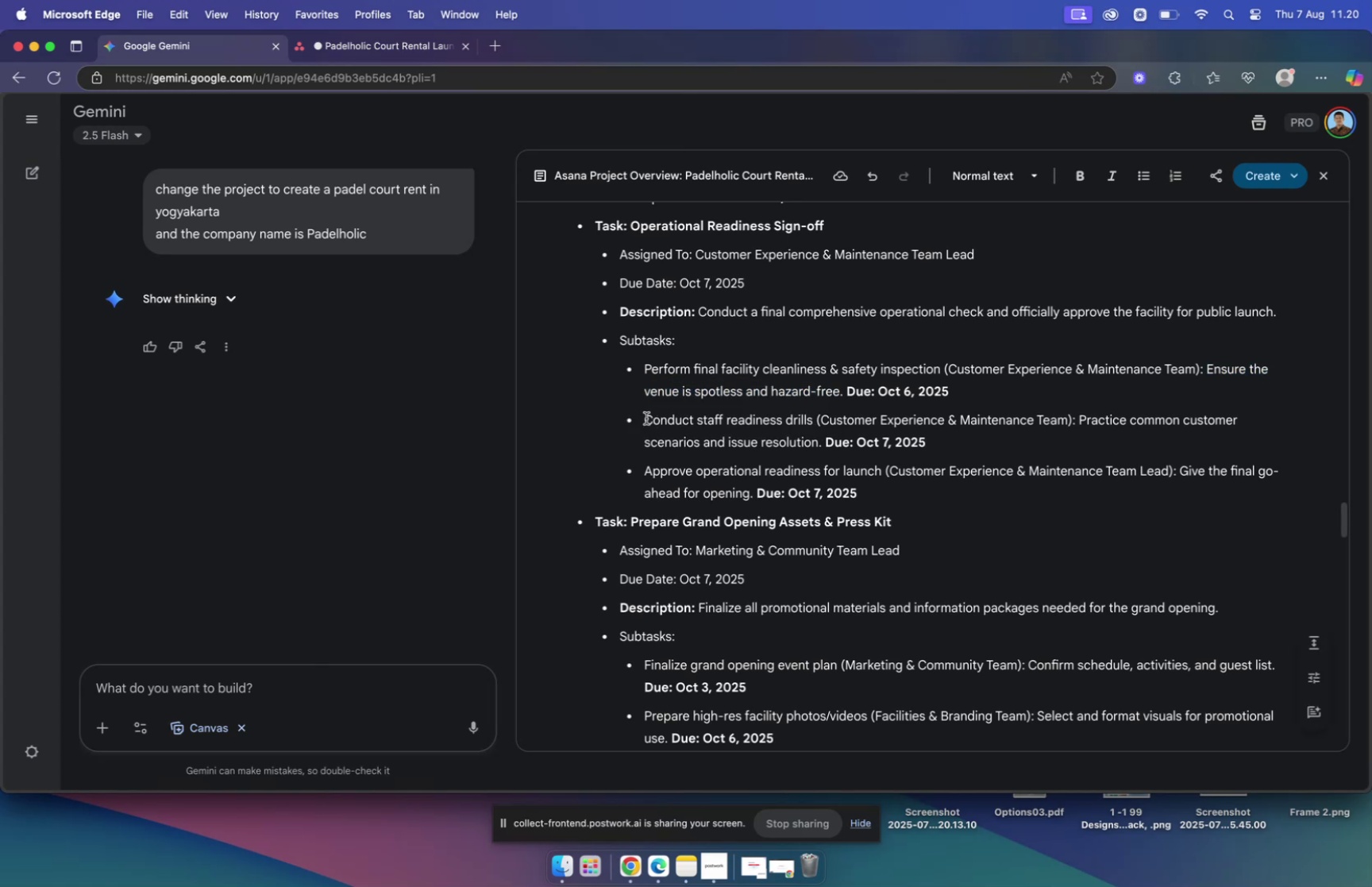 
left_click_drag(start_coordinate=[644, 416], to_coordinate=[814, 411])
 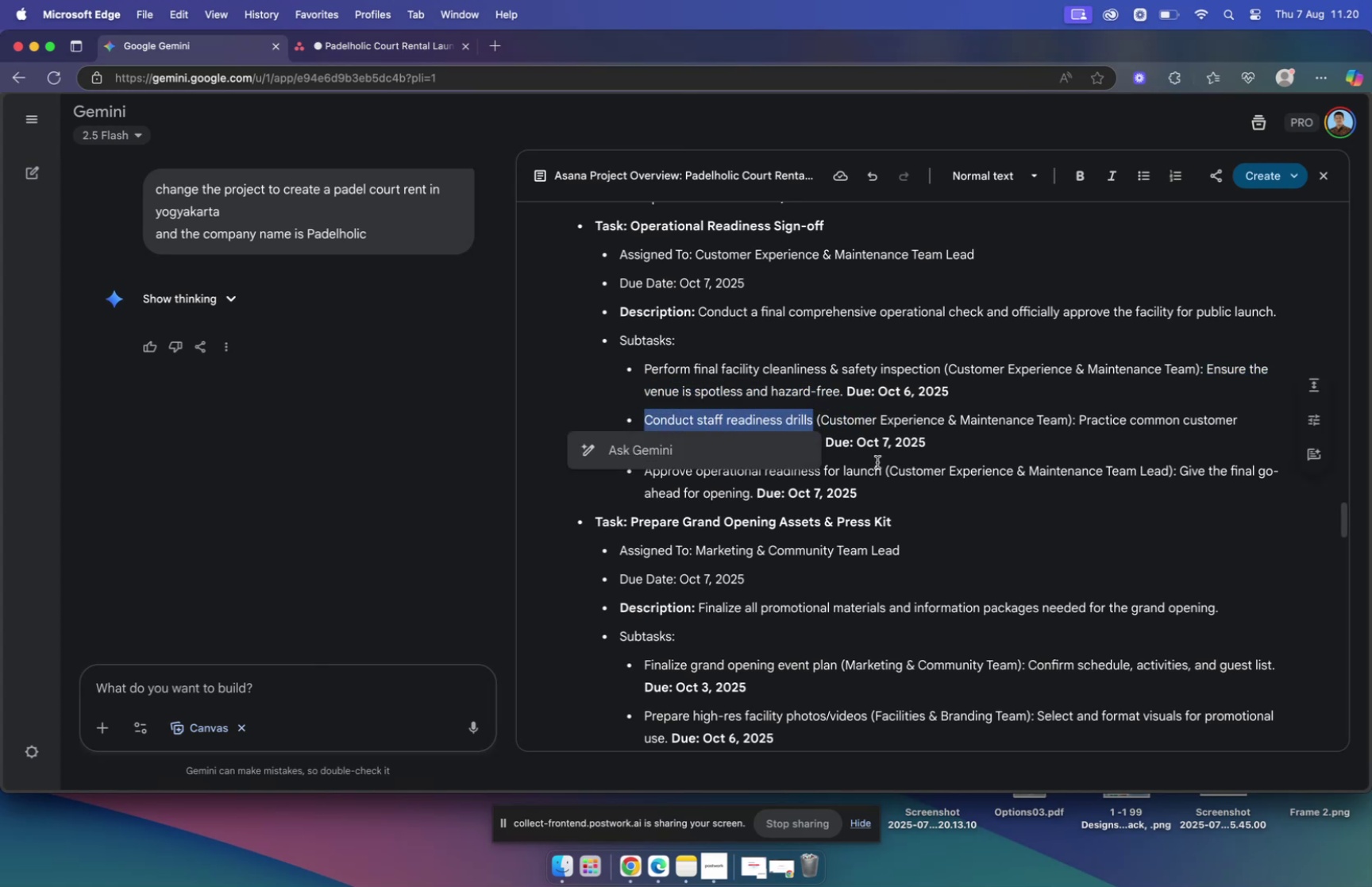 
key(Meta+C)
 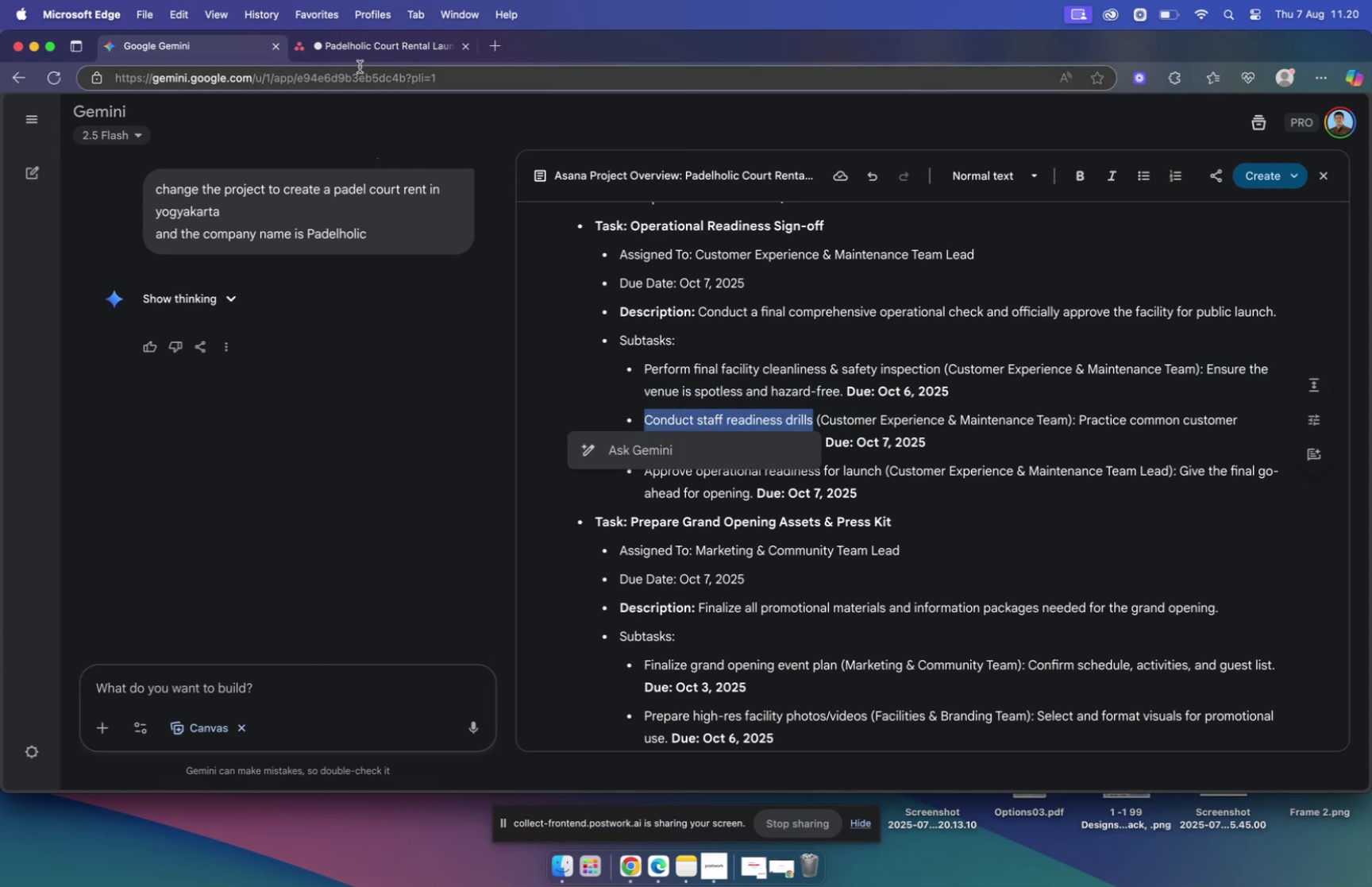 
left_click([360, 51])
 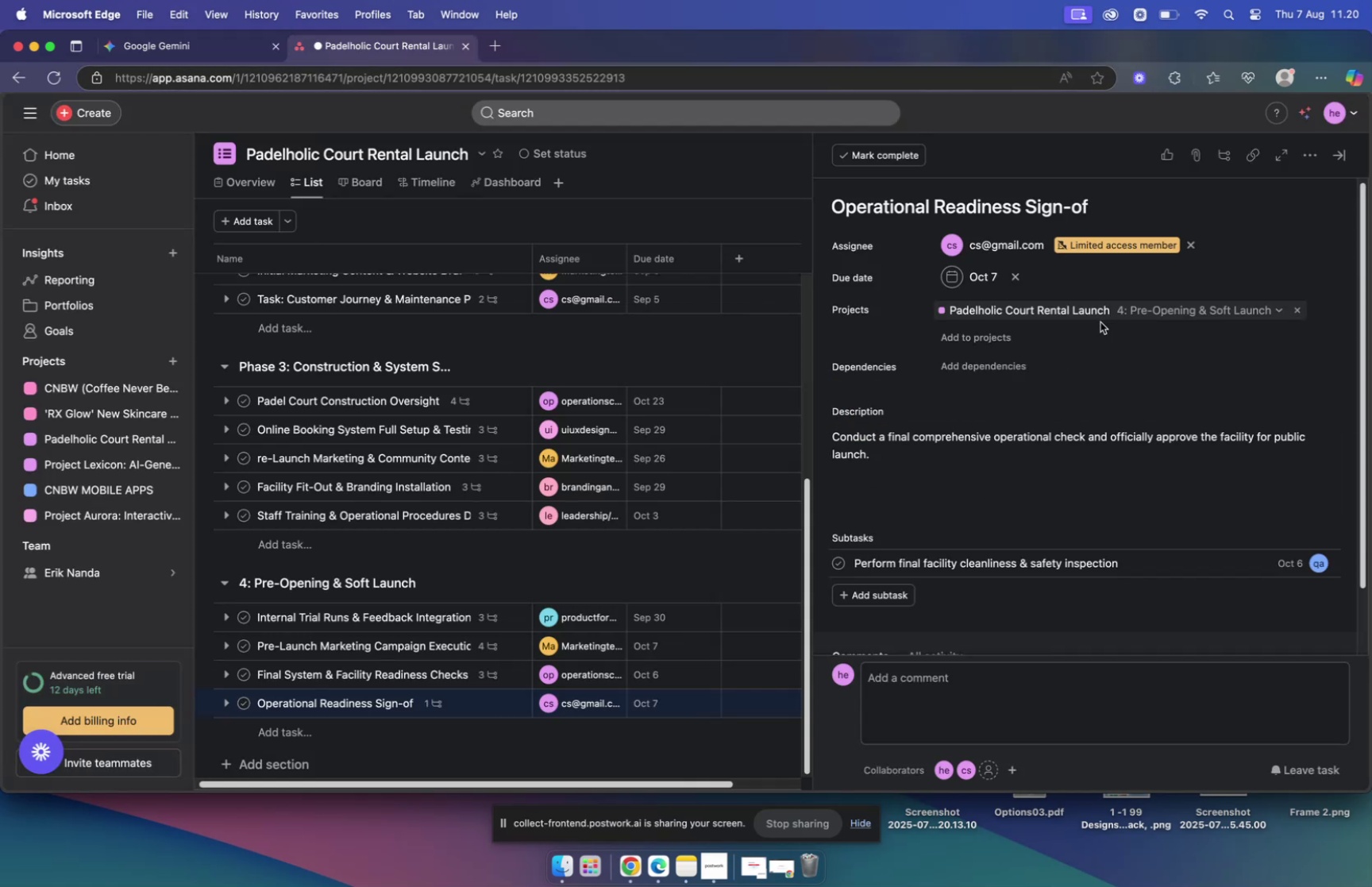 
left_click([895, 592])
 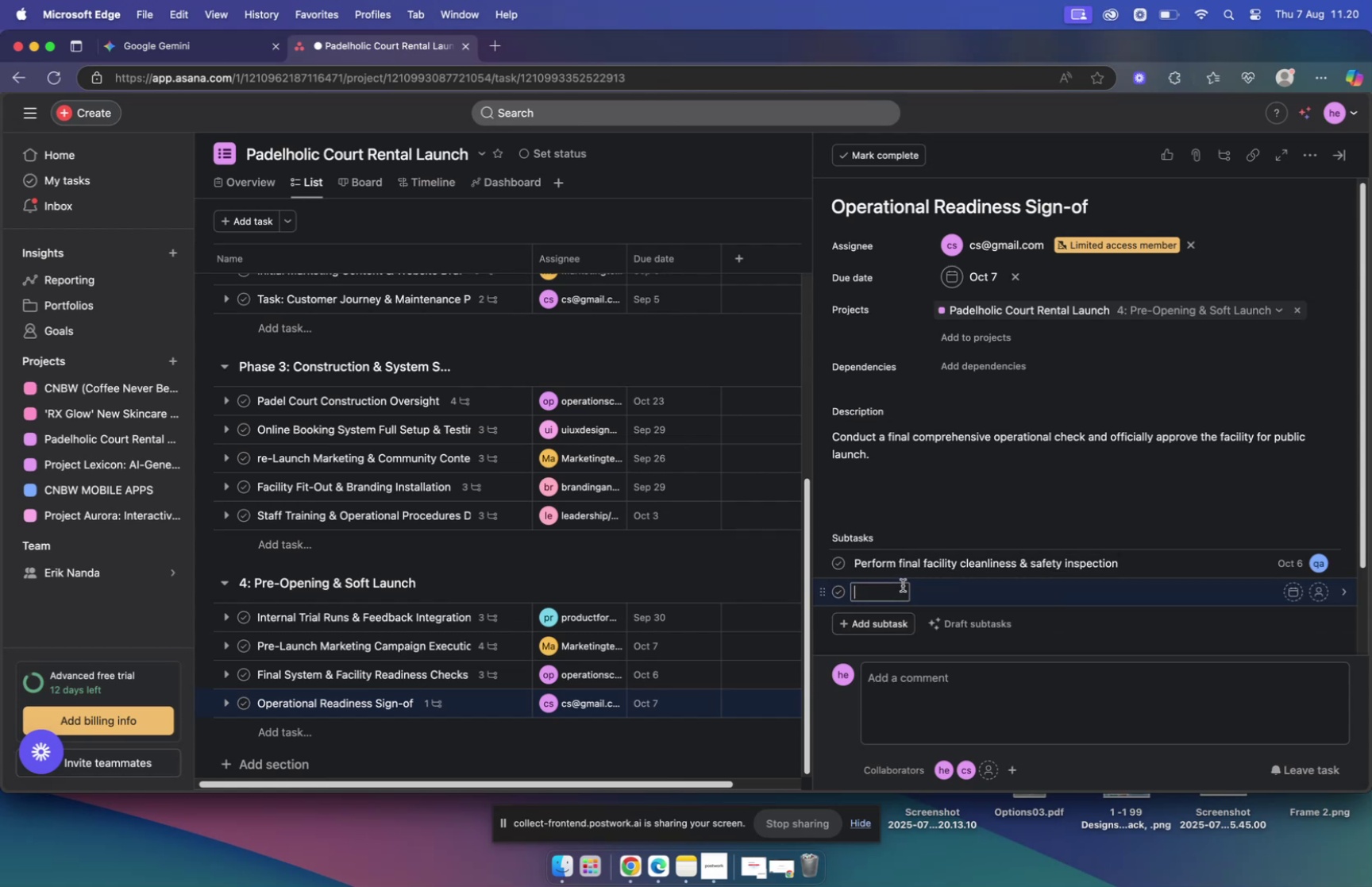 
key(Meta+V)
 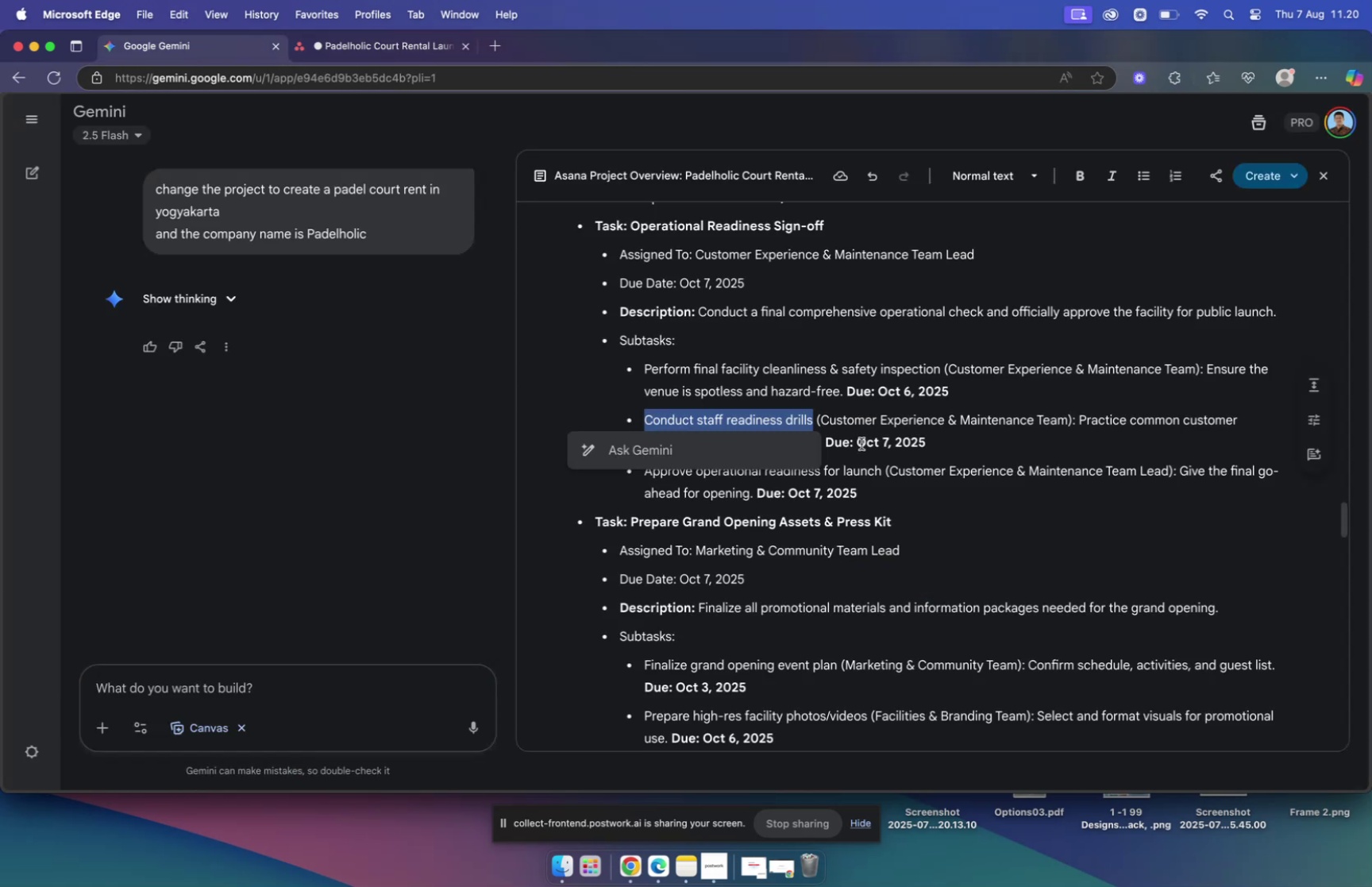 
wait(5.55)
 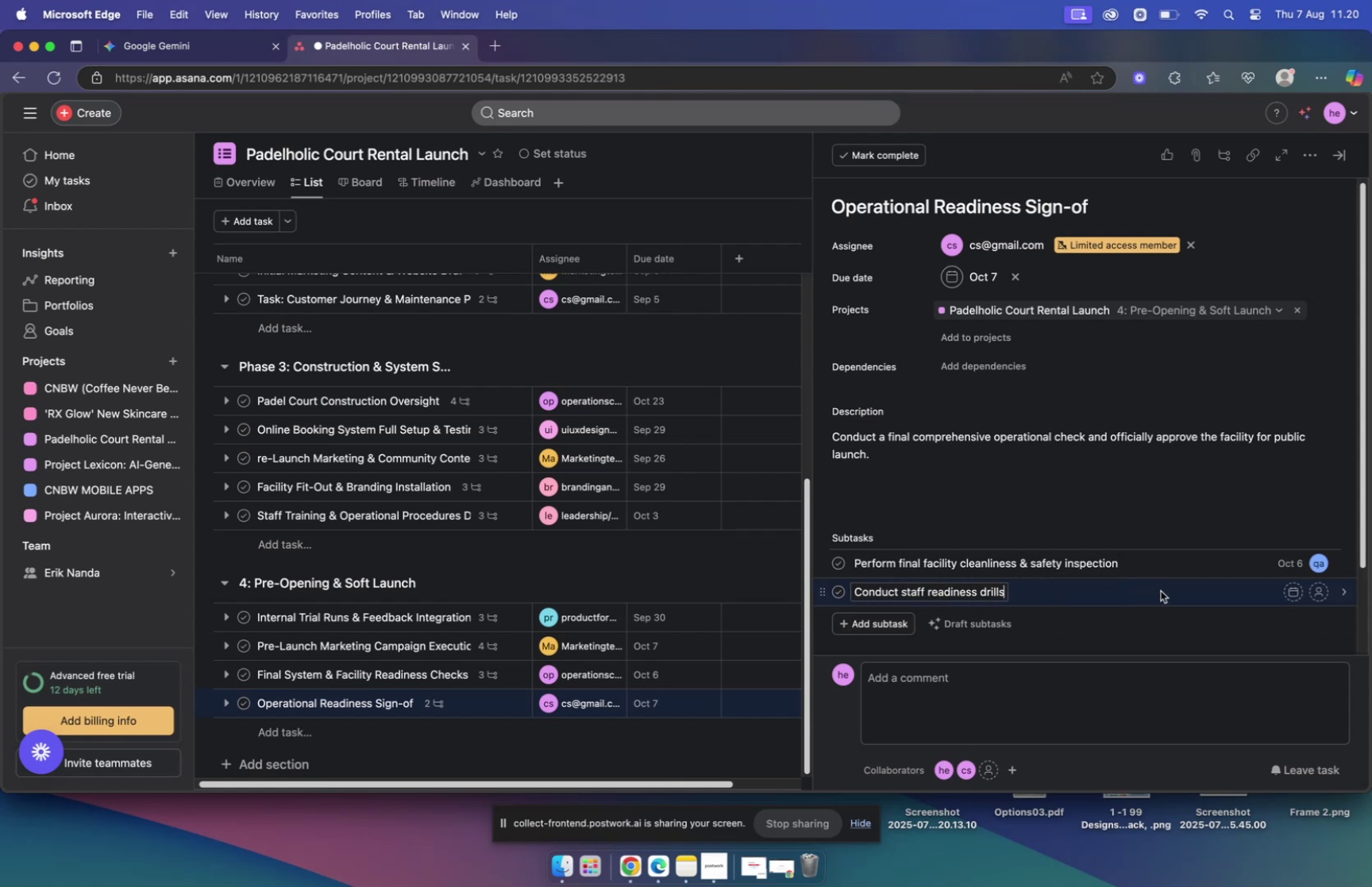 
left_click_drag(start_coordinate=[1079, 420], to_coordinate=[819, 443])
 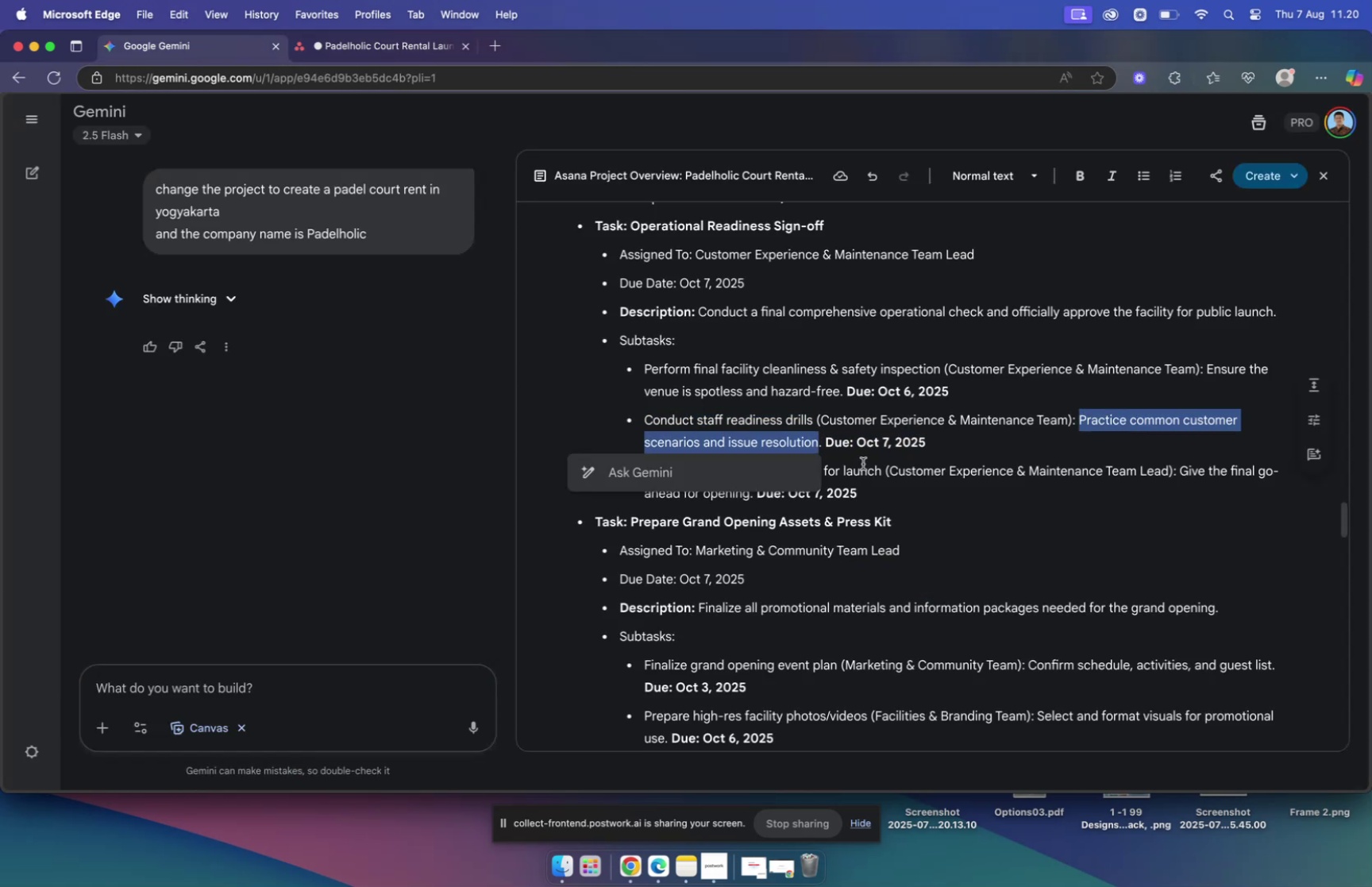 
key(Meta+C)
 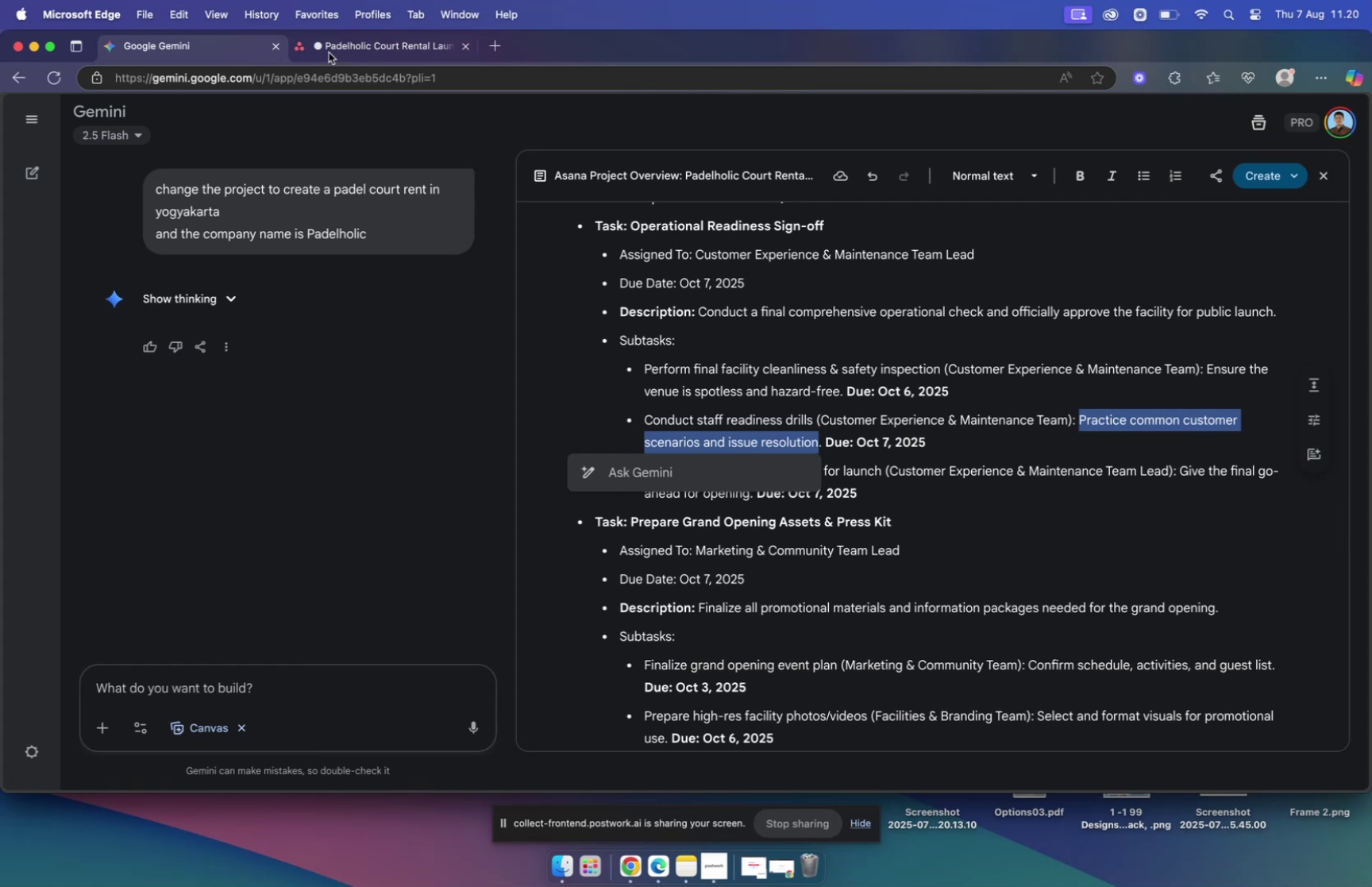 
left_click([349, 47])
 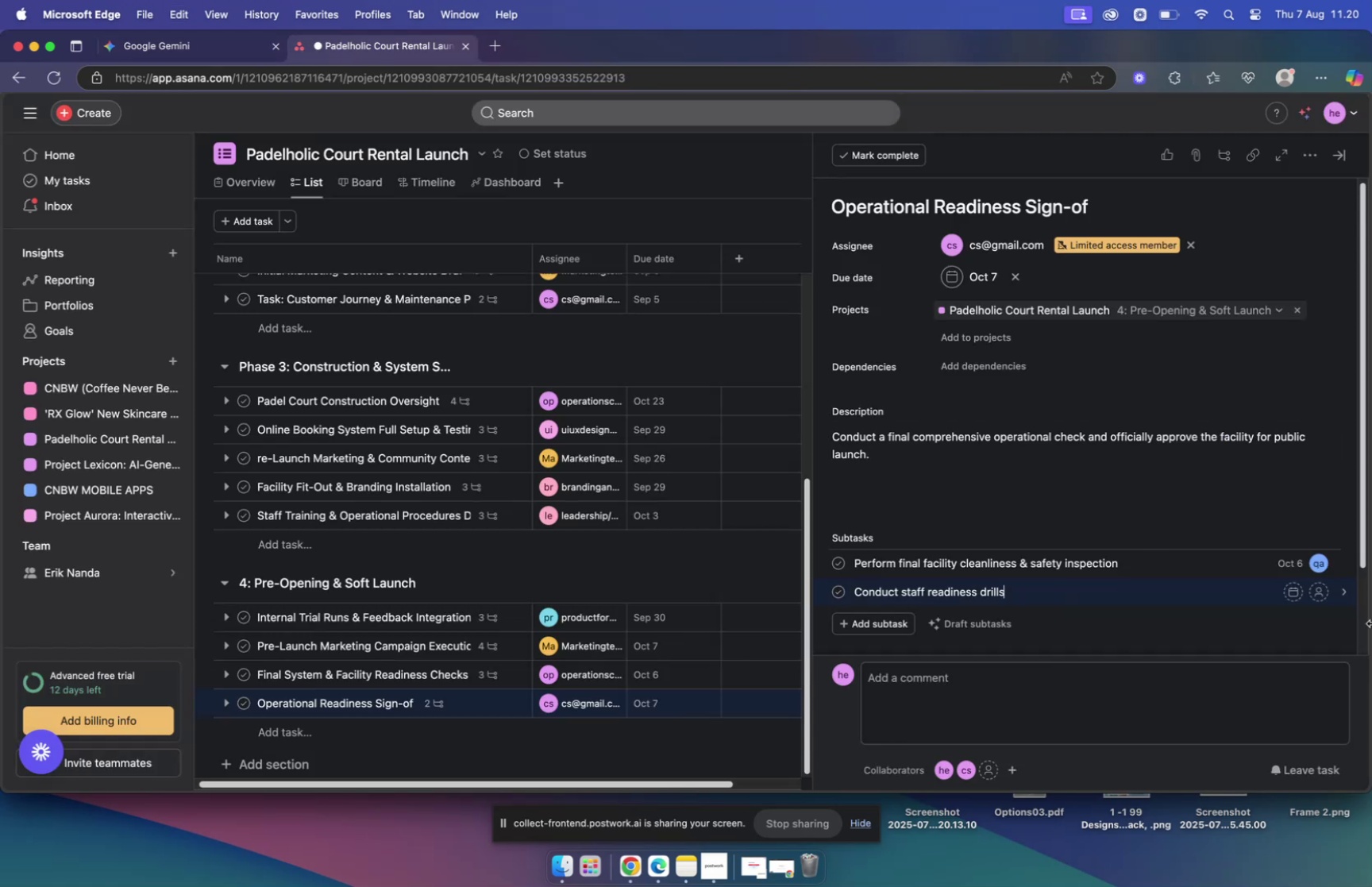 
mouse_move([1293, 577])
 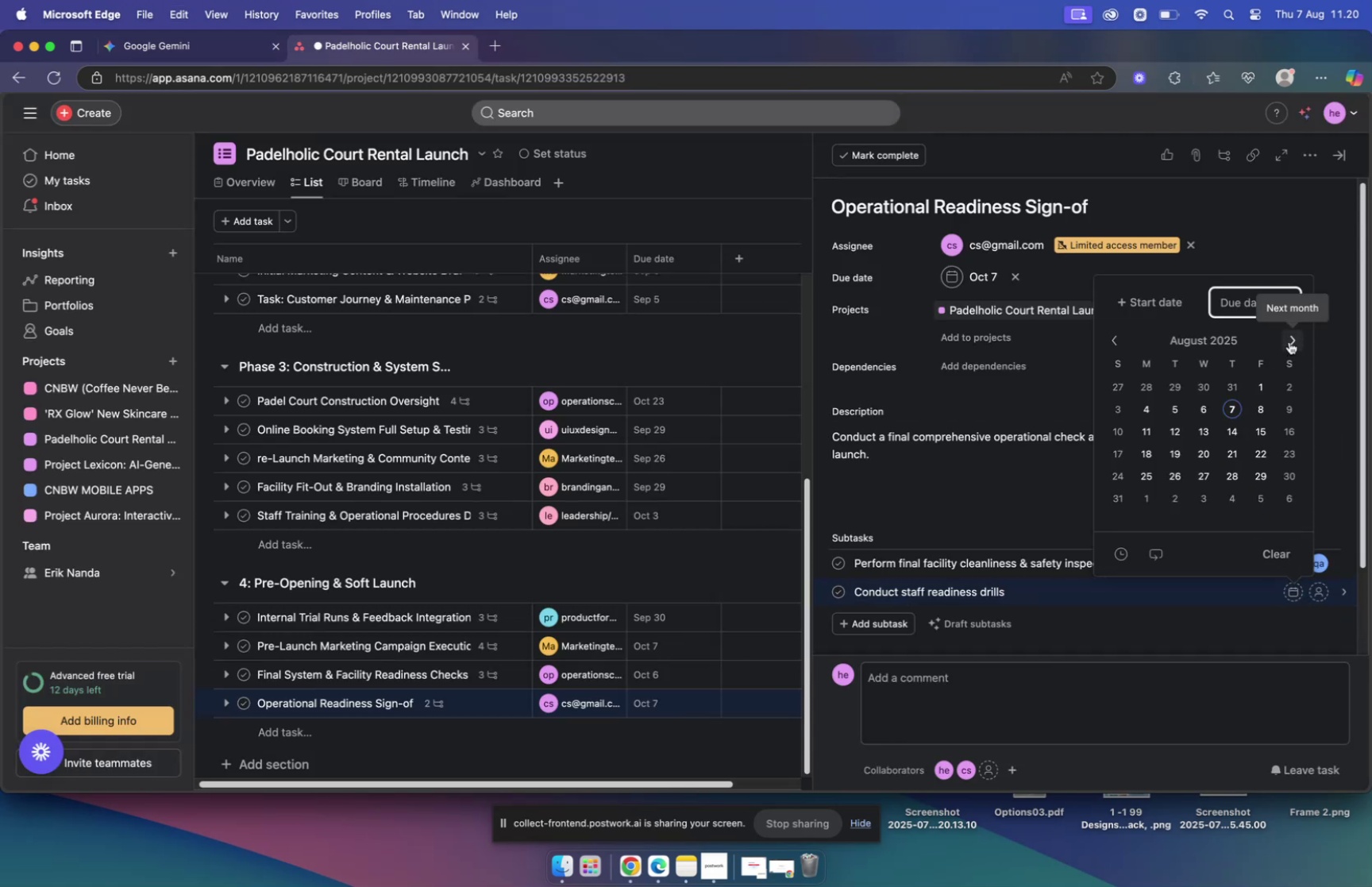 
double_click([1289, 340])
 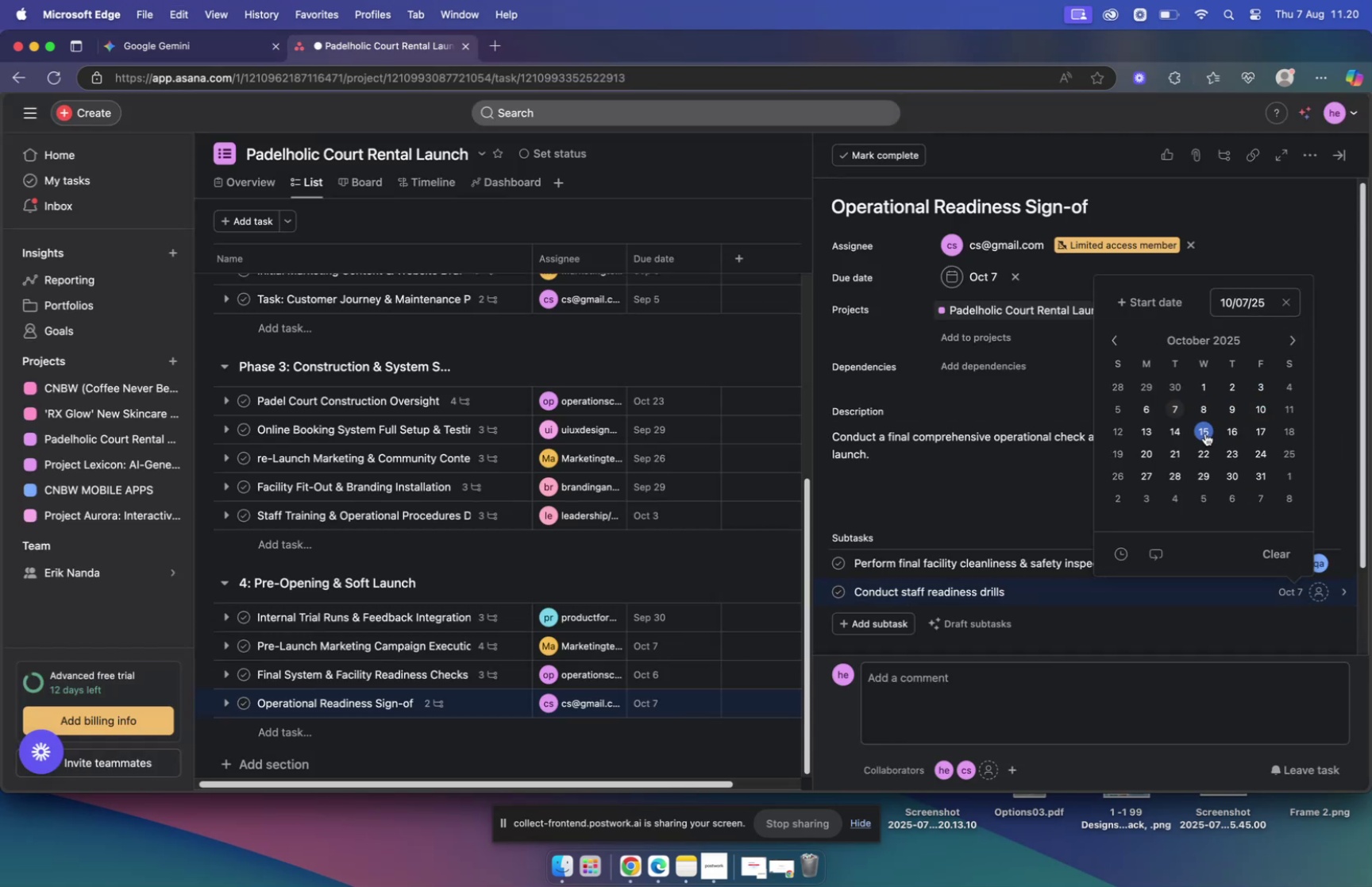 
left_click([1322, 597])
 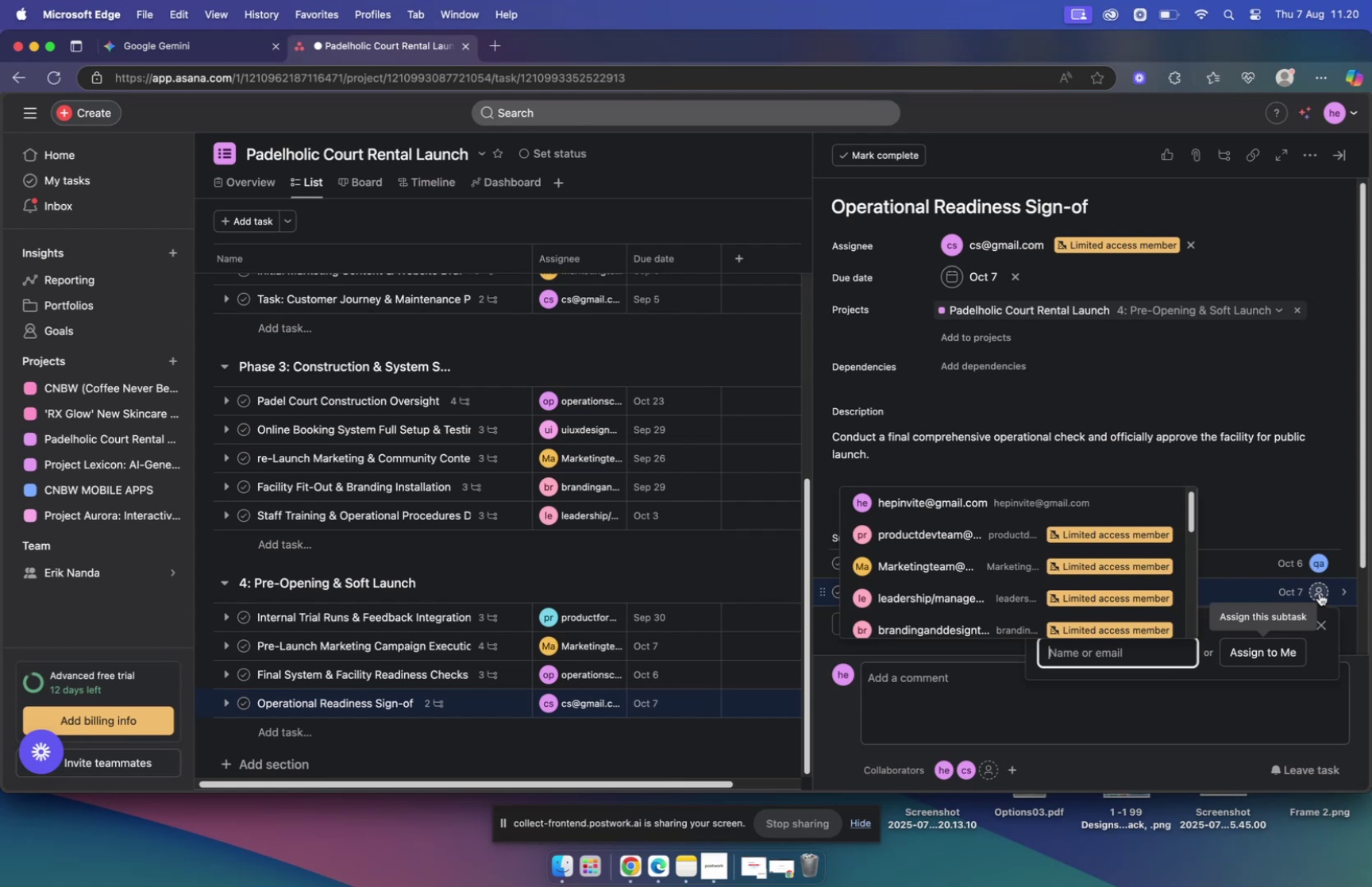 
left_click([1320, 592])
 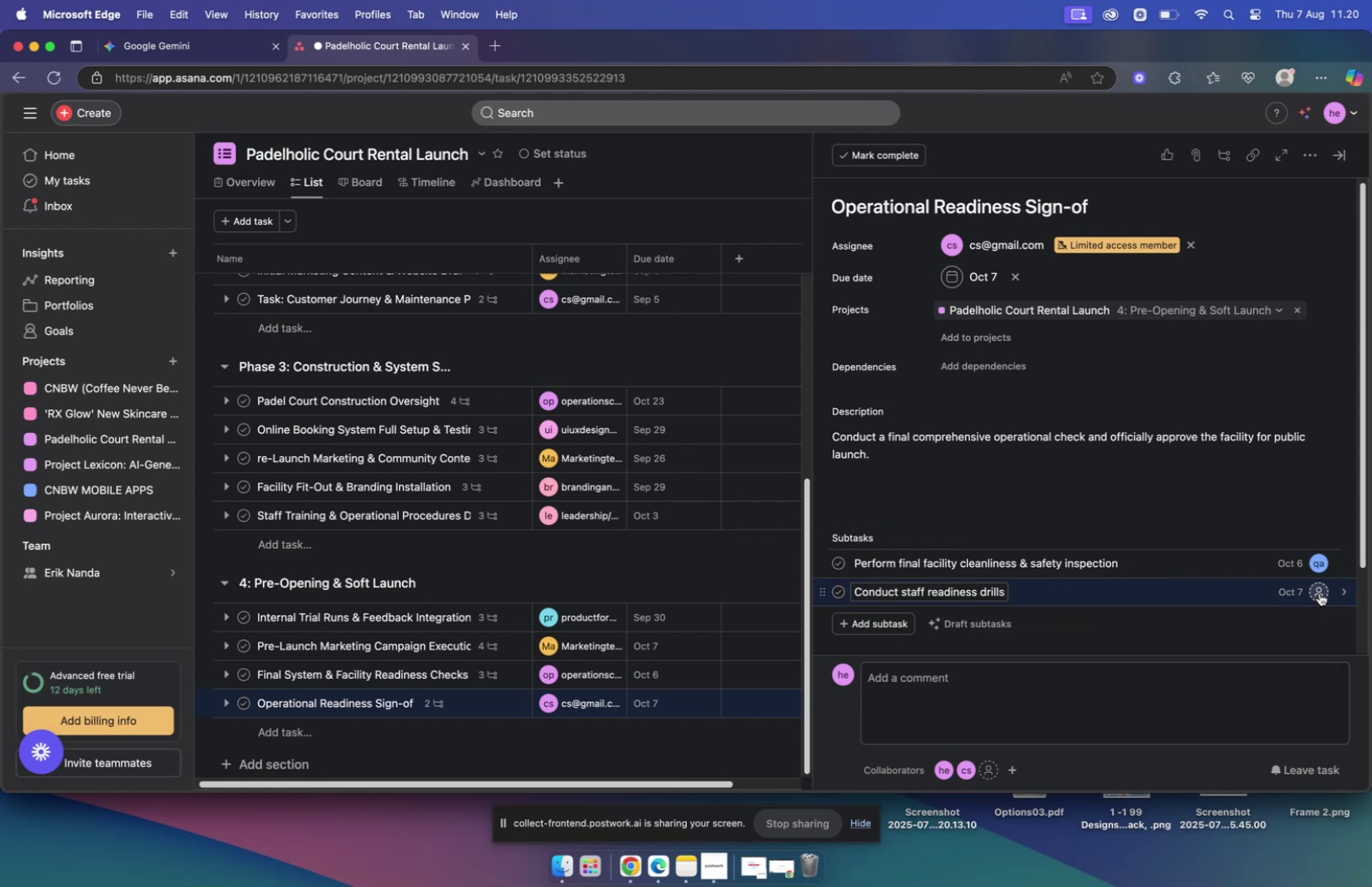 
left_click([1320, 592])
 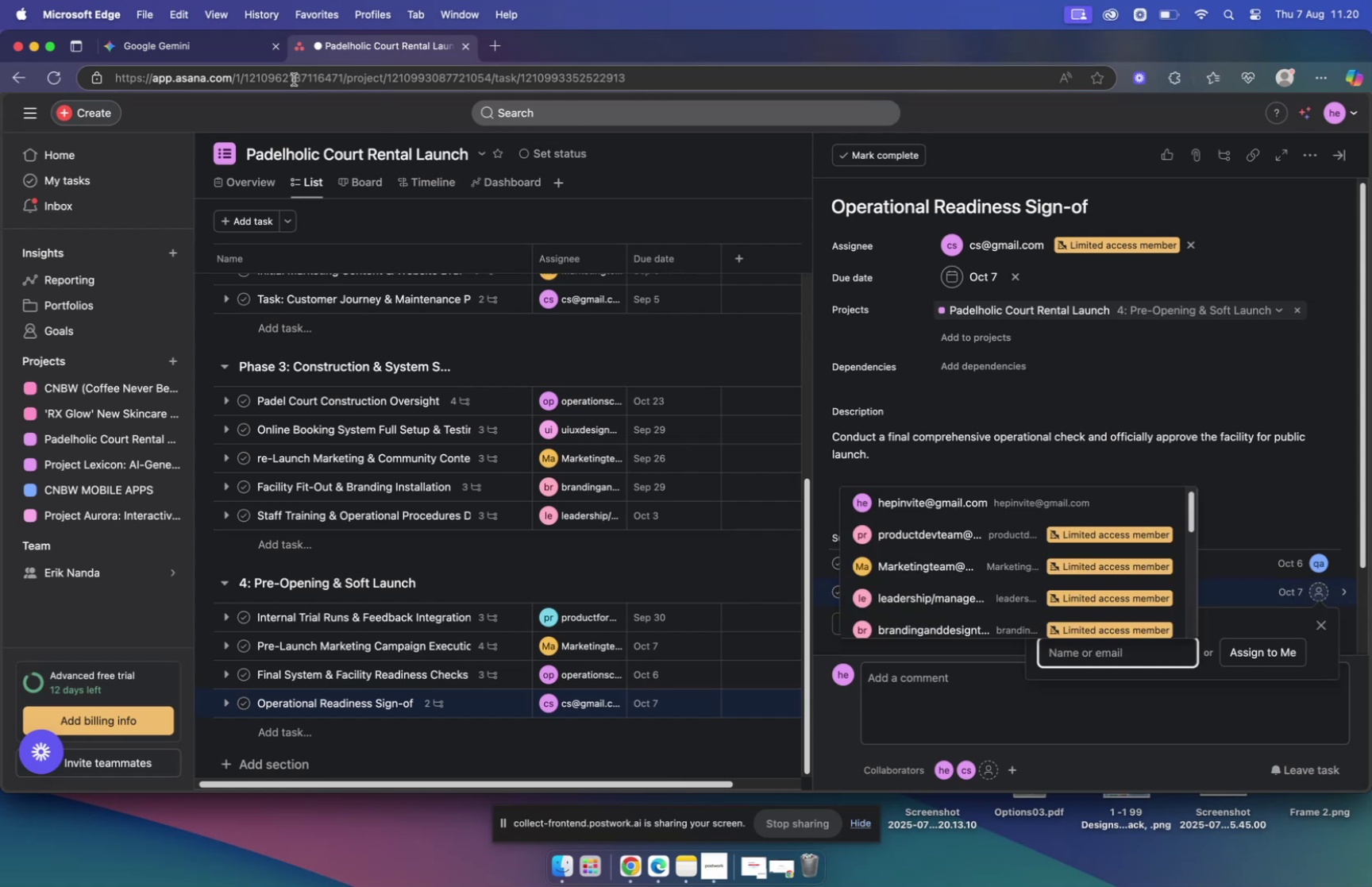 
left_click([204, 59])
 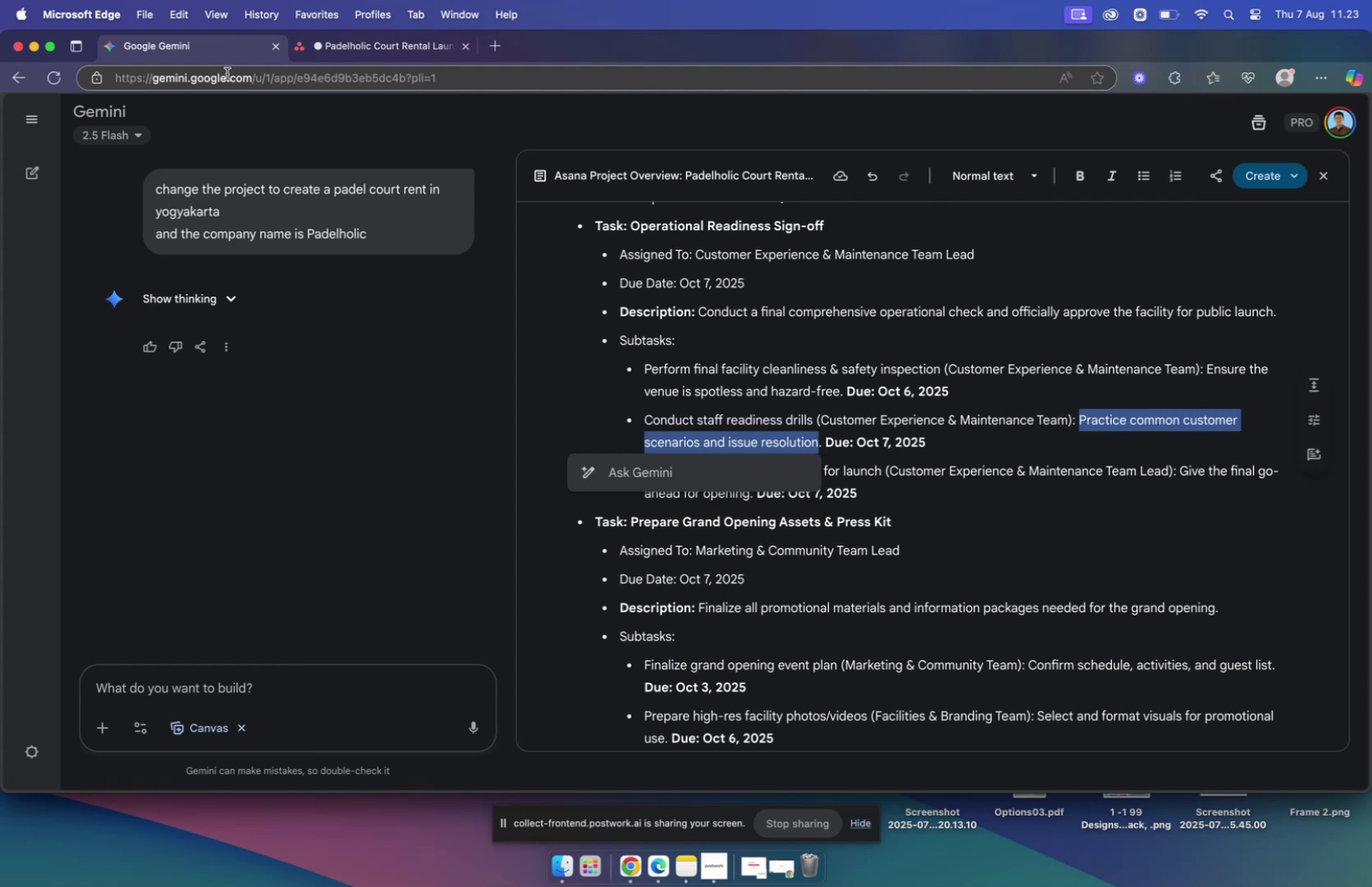 
wait(144.09)
 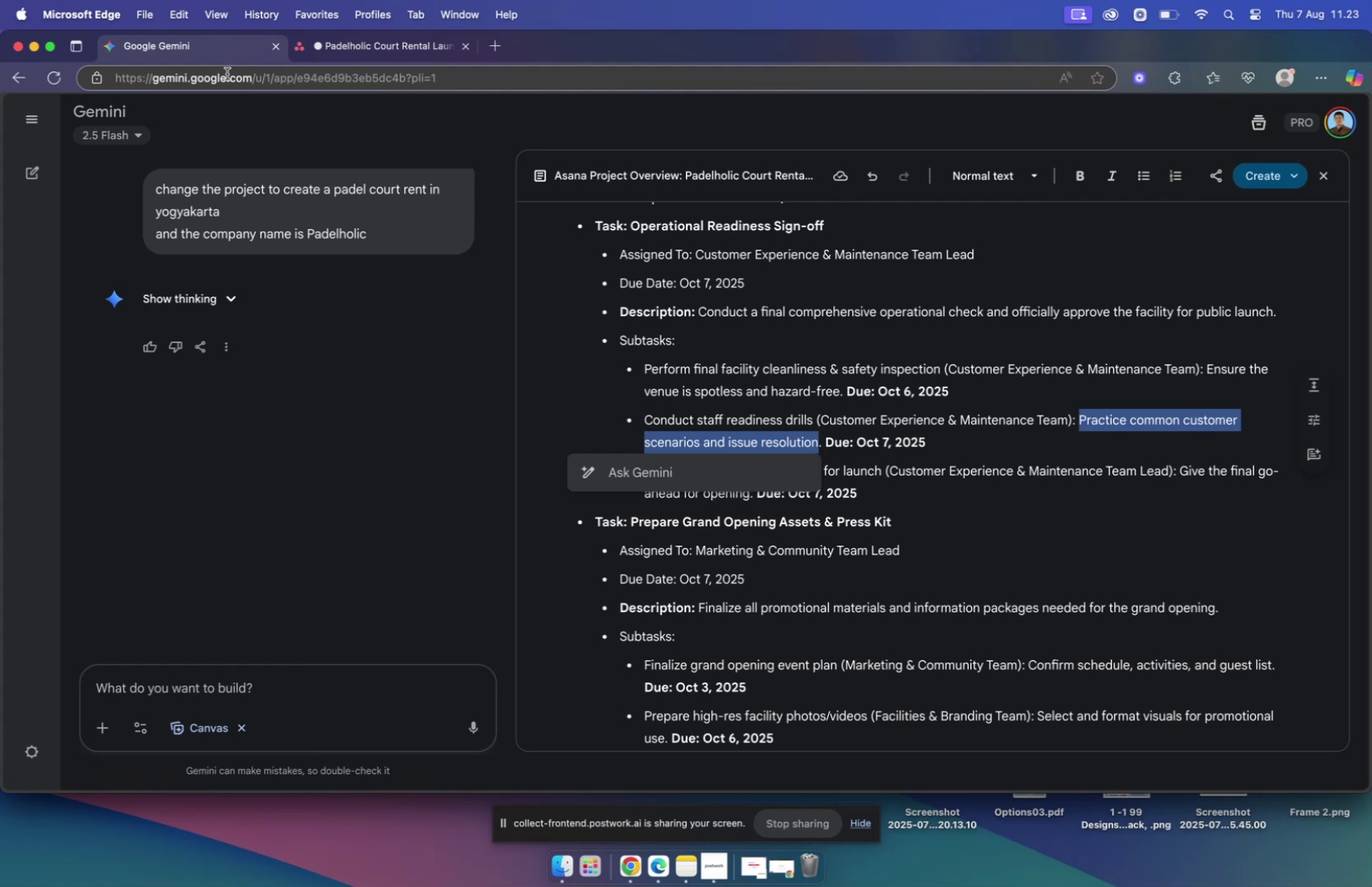 
key(Meta+C)
 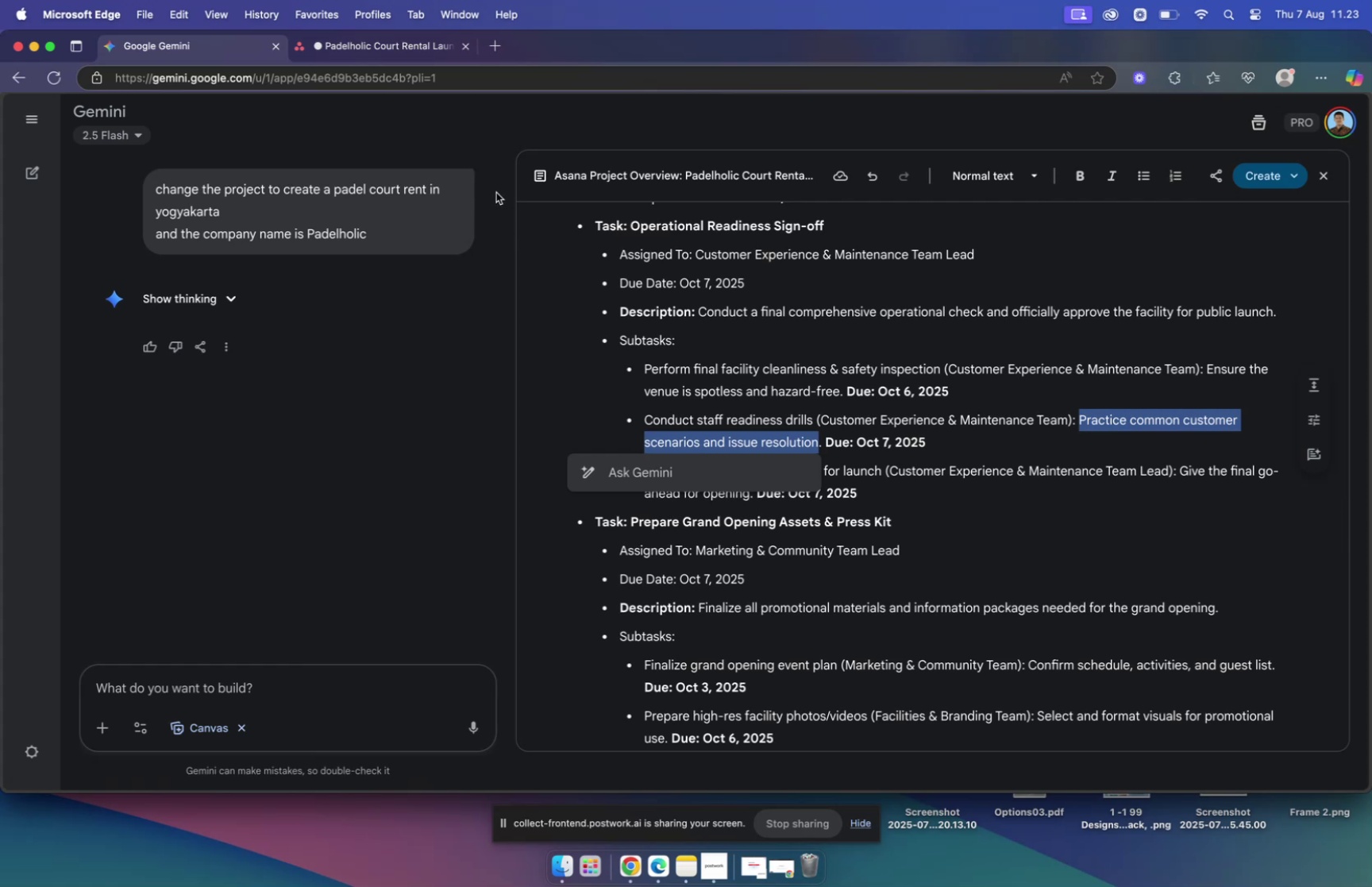 
left_click([373, 44])
 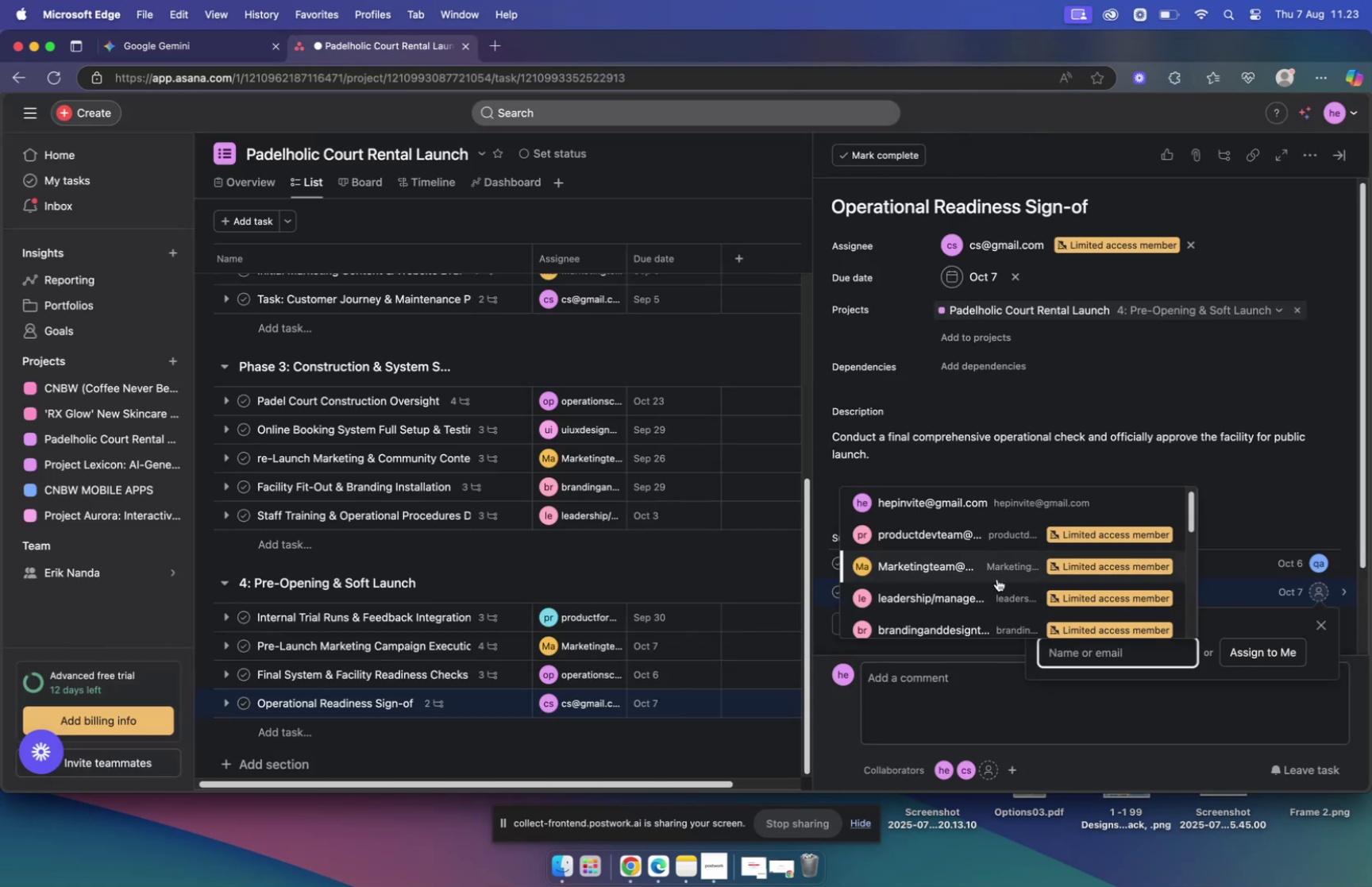 
left_click([966, 684])
 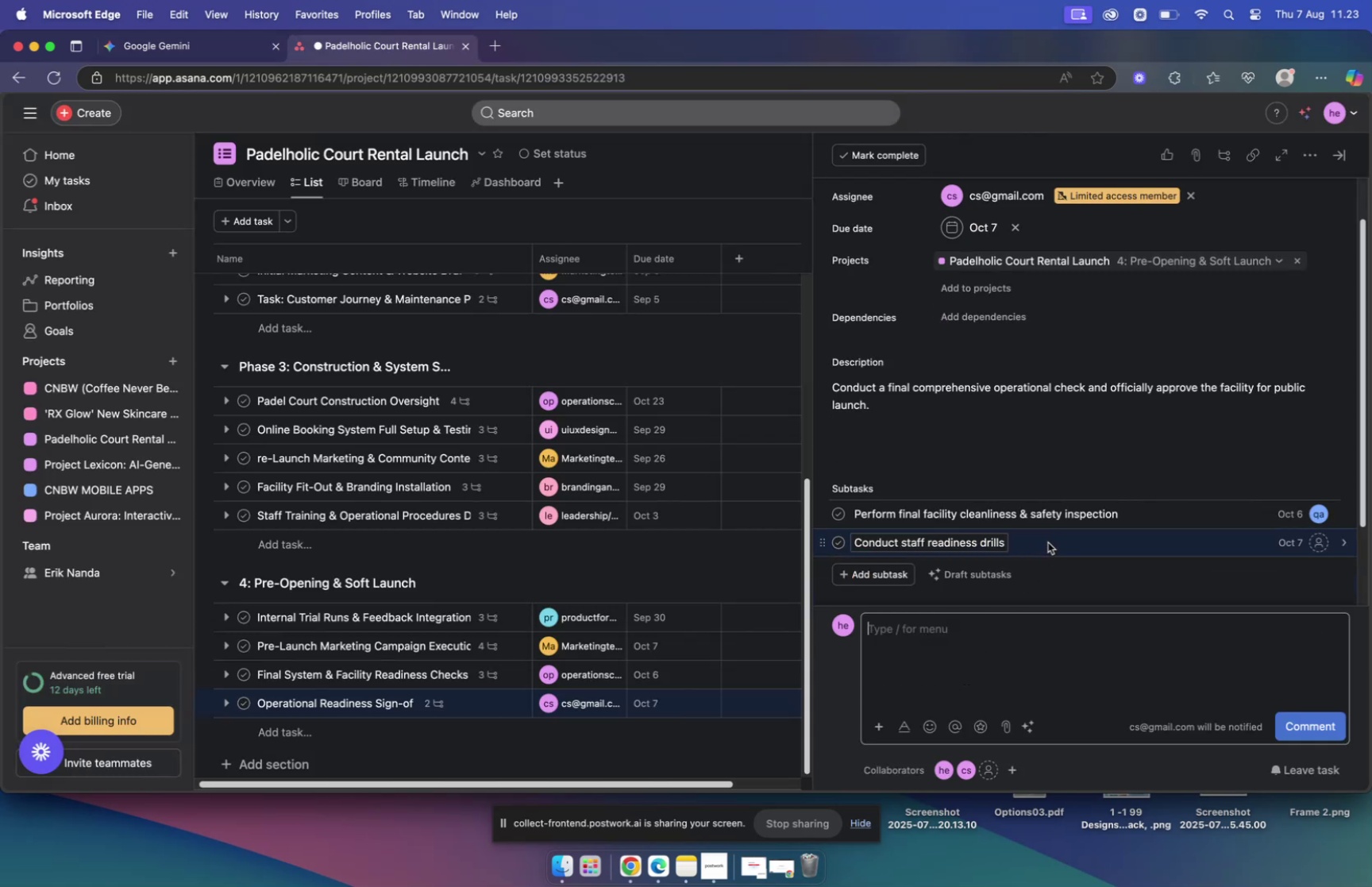 
left_click([1048, 542])
 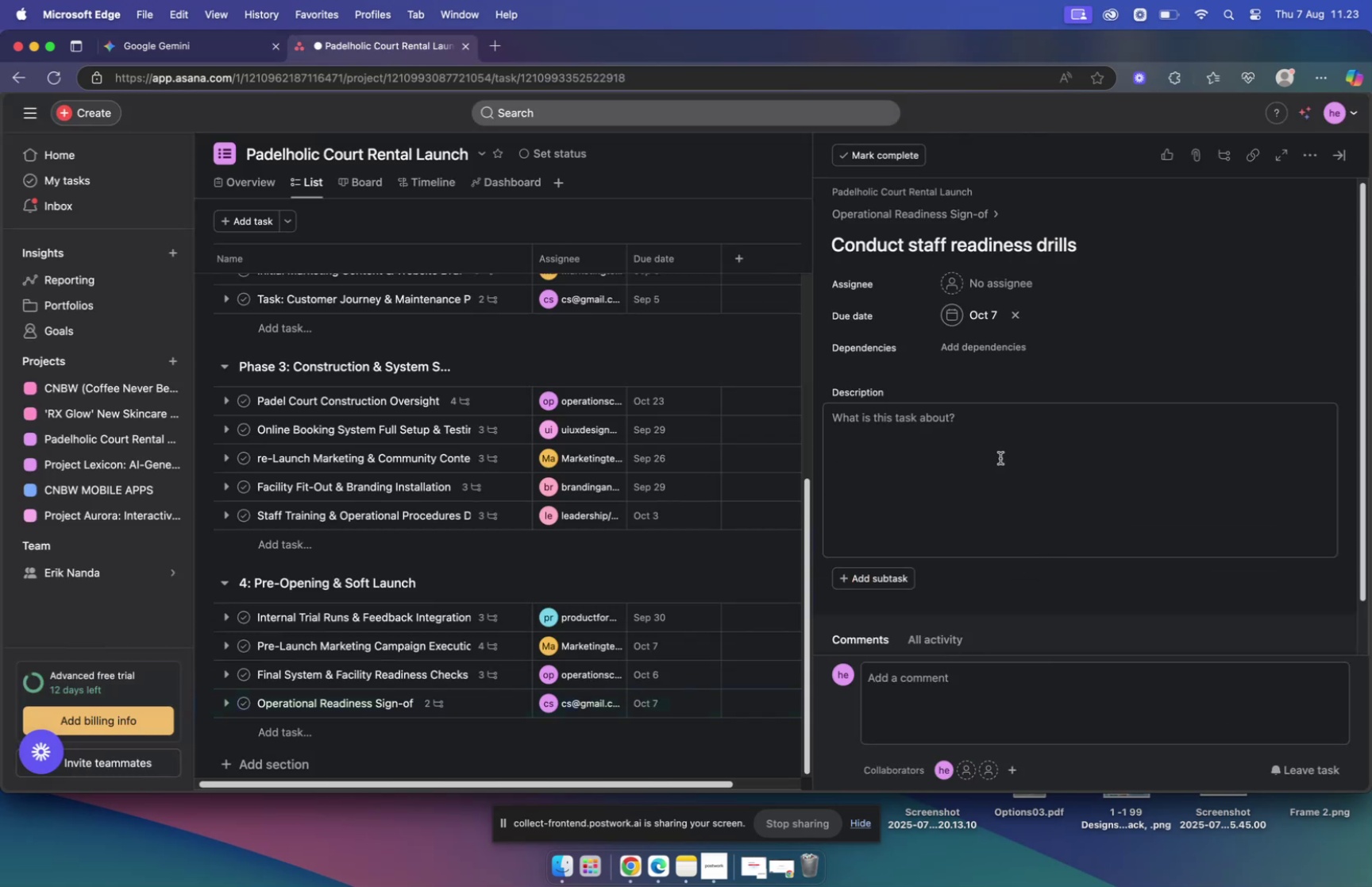 
left_click([969, 427])
 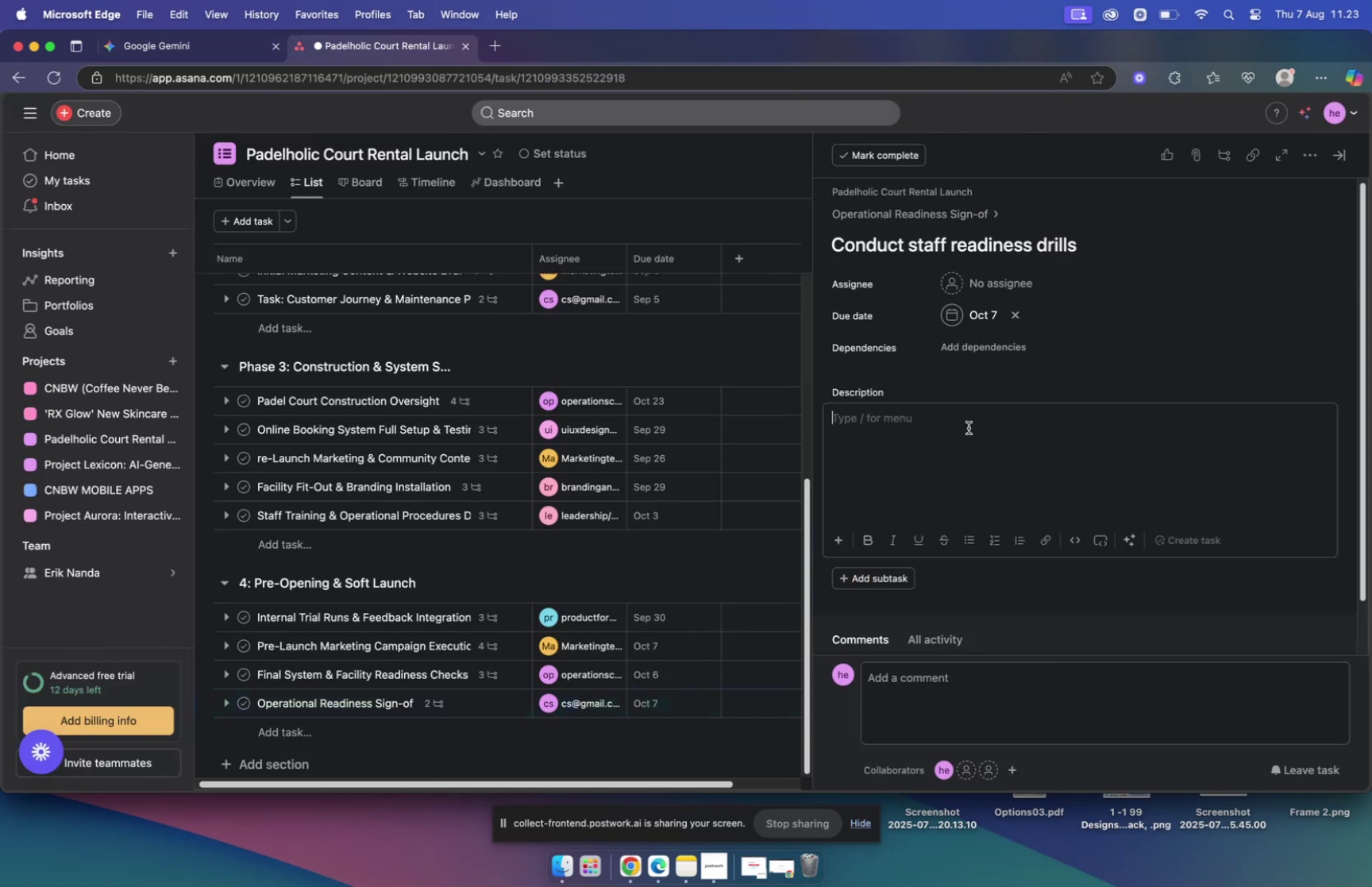 
key(Meta+V)
 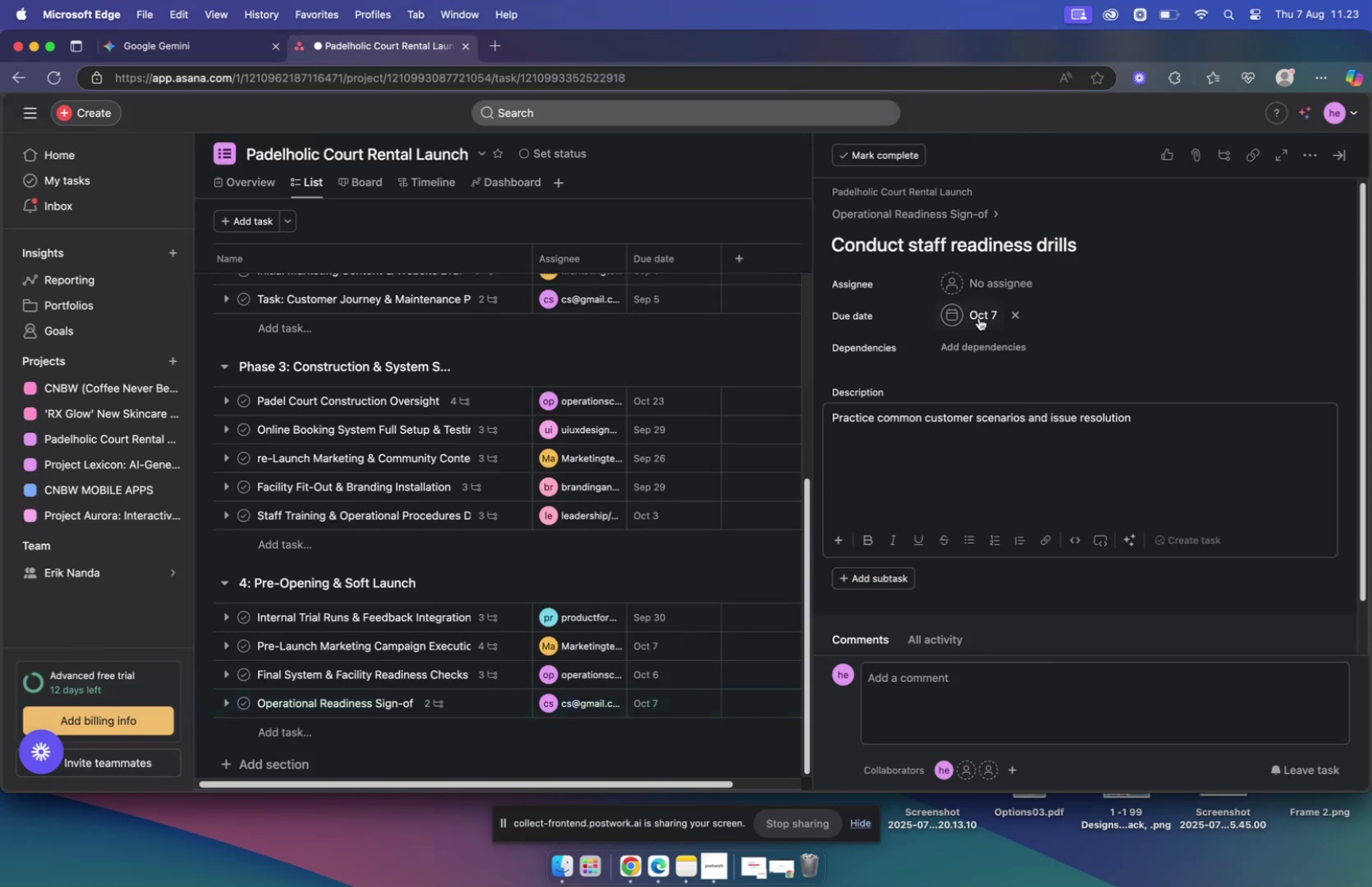 
mouse_move([234, 44])
 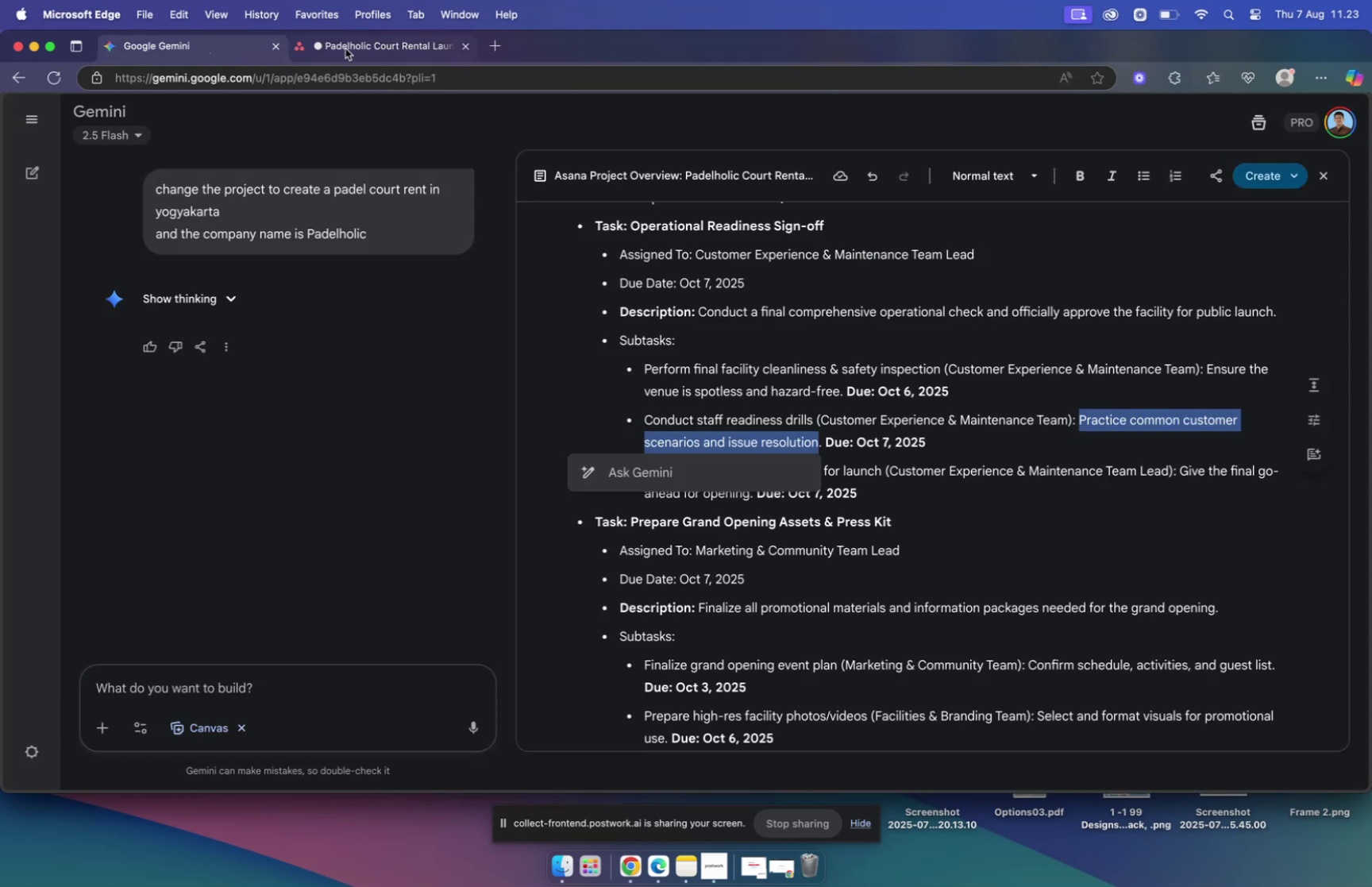 
left_click([345, 48])
 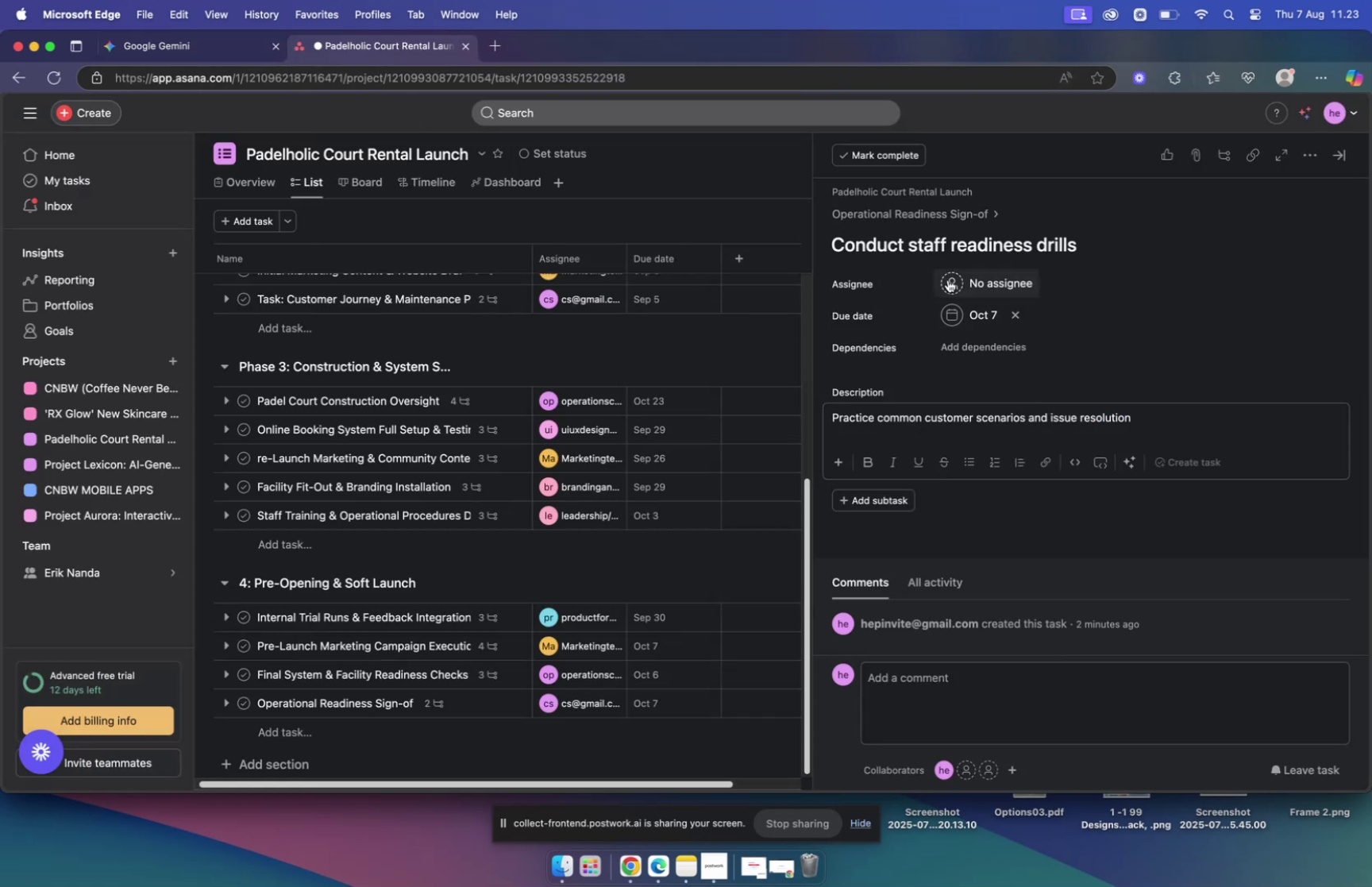 
left_click([948, 279])
 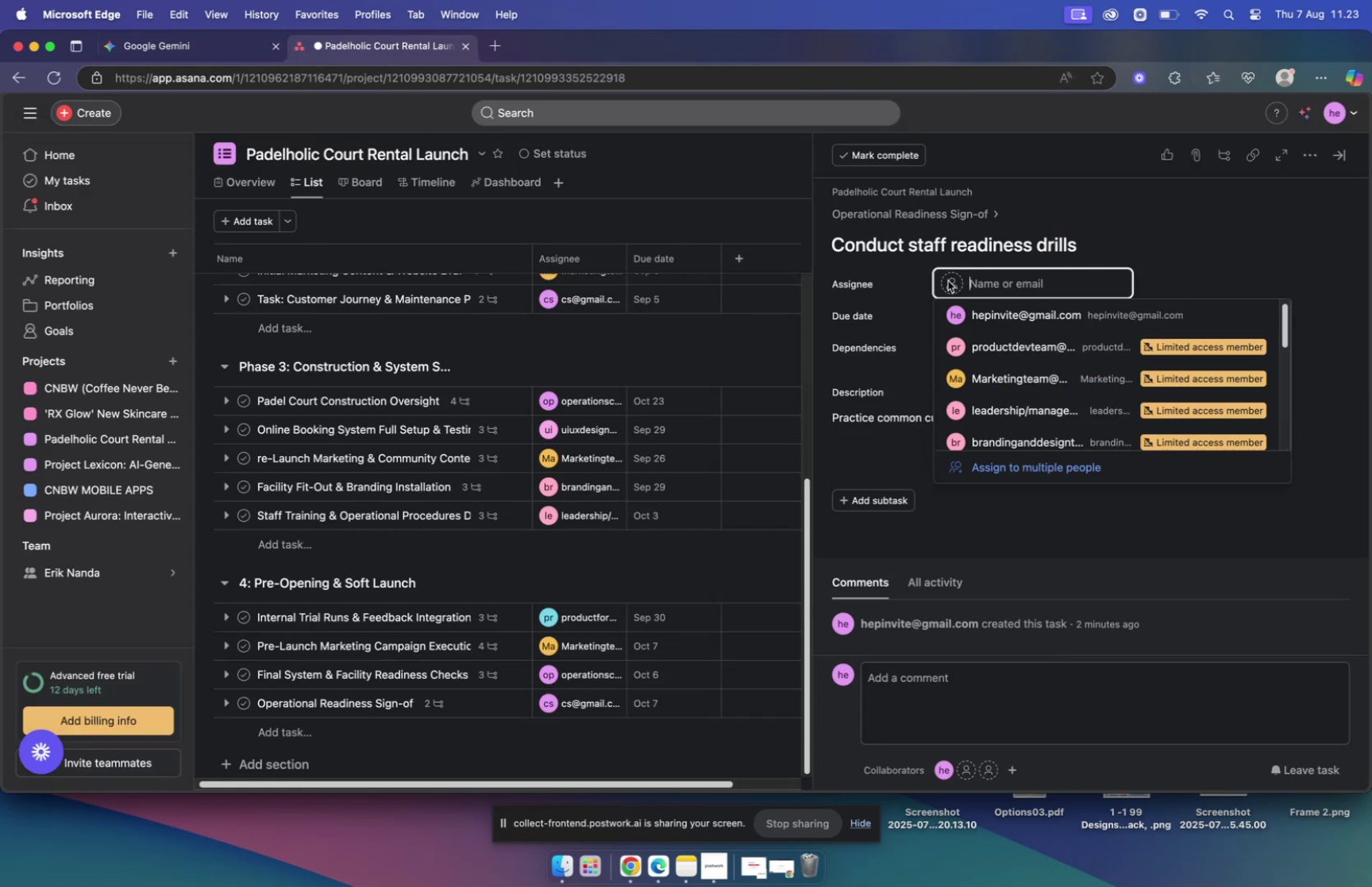 
type(qa)
 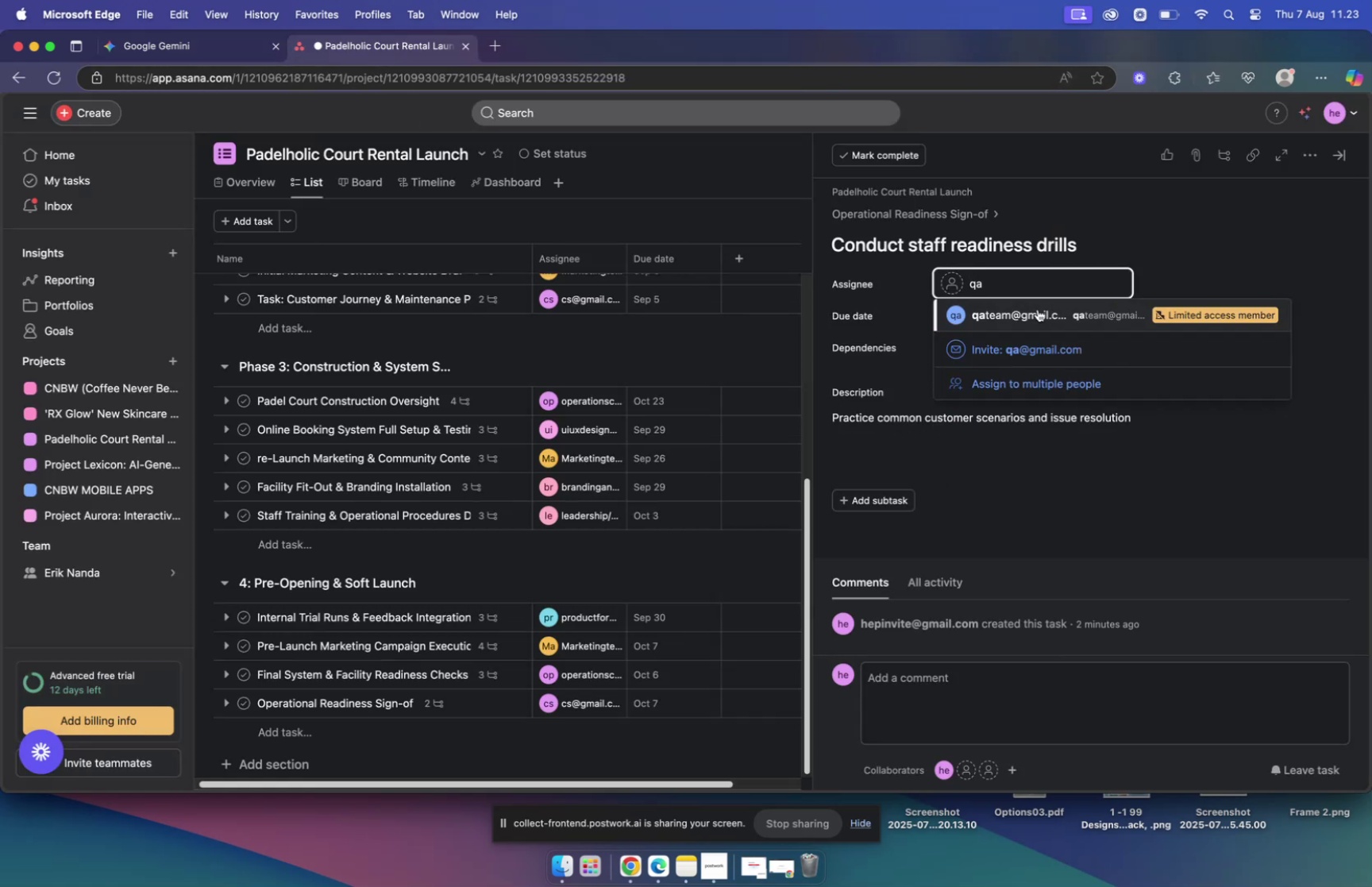 
left_click([1035, 312])
 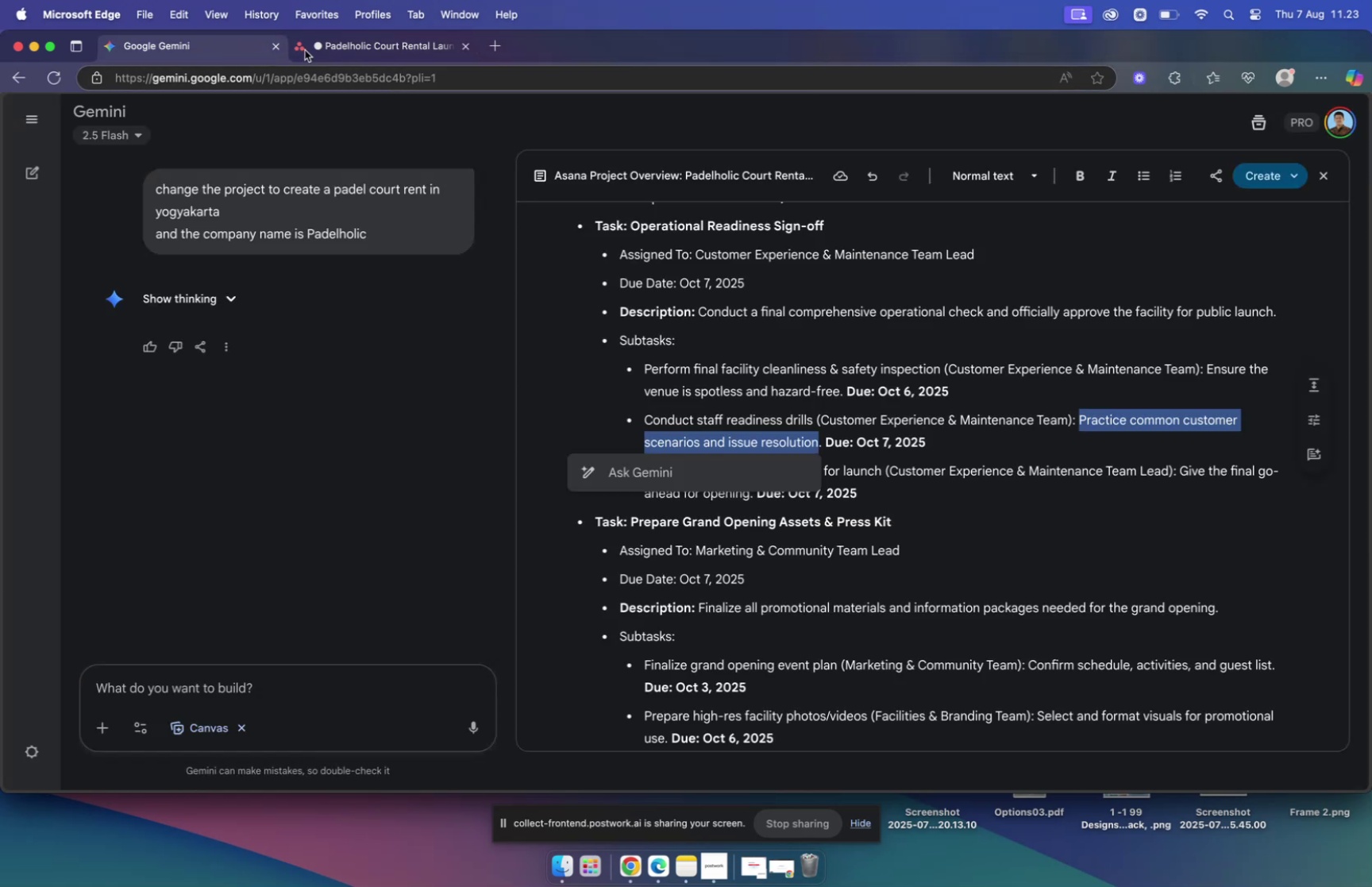 
left_click([347, 49])
 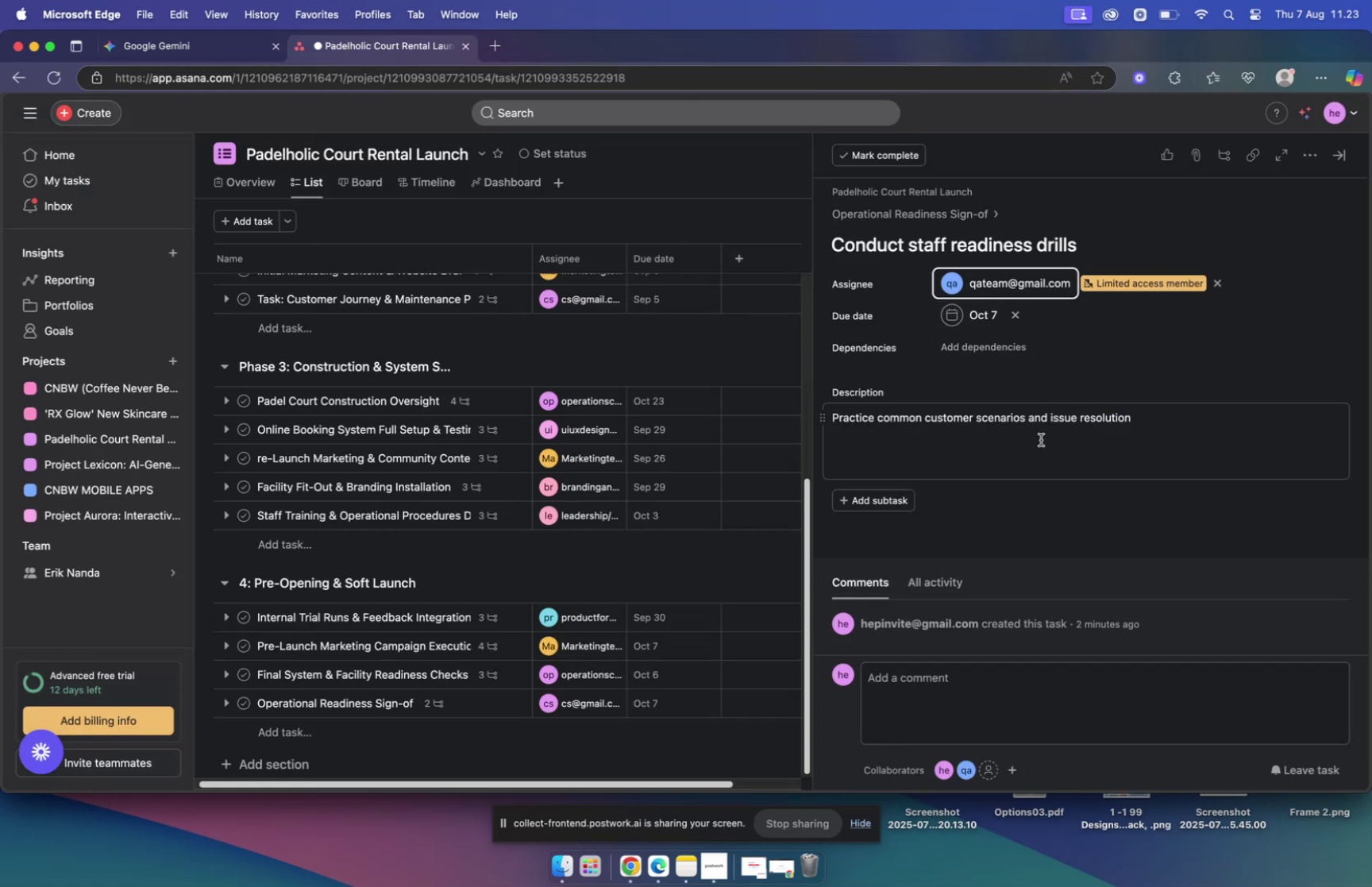 
left_click([995, 386])
 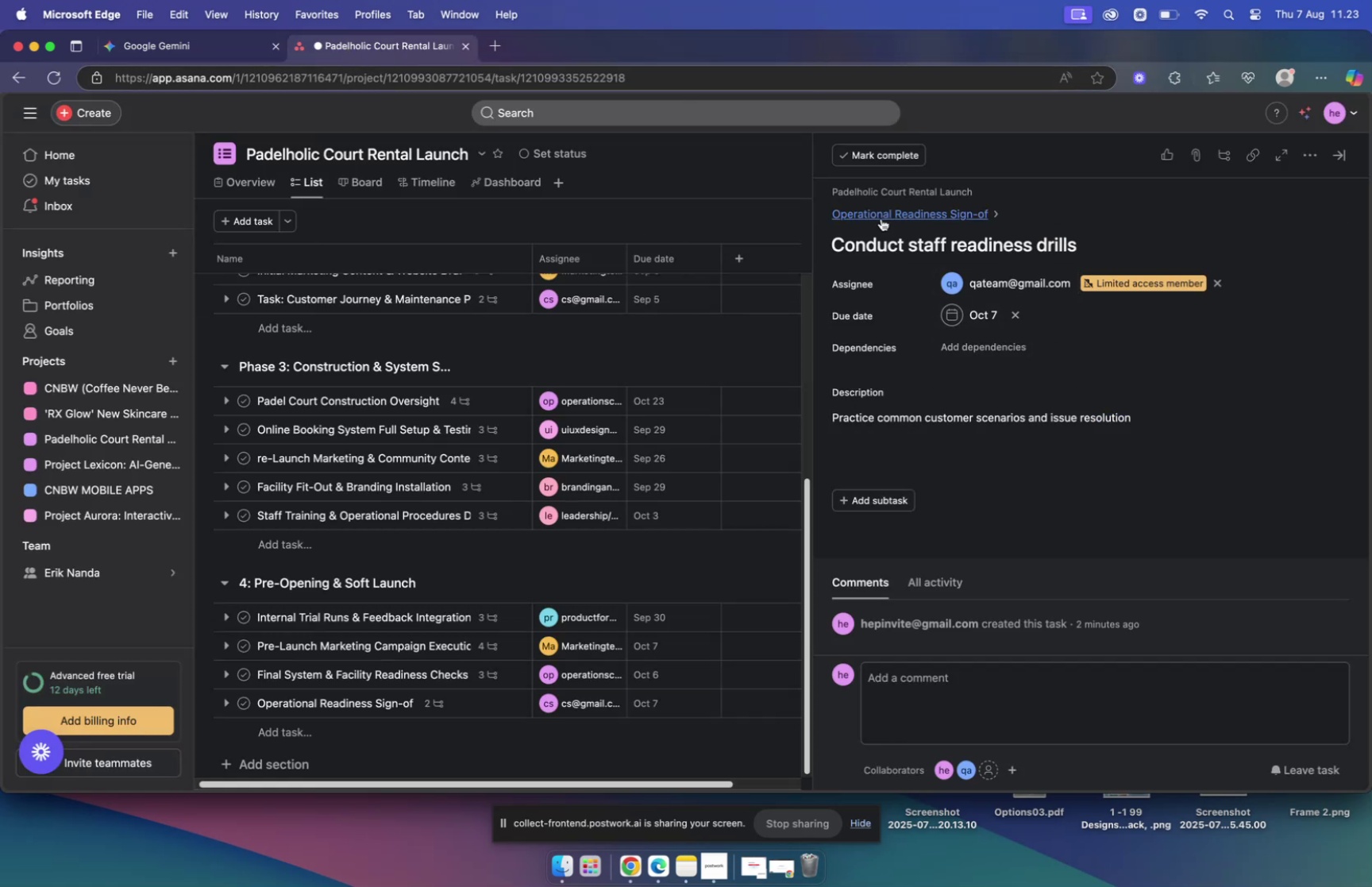 
left_click([883, 220])
 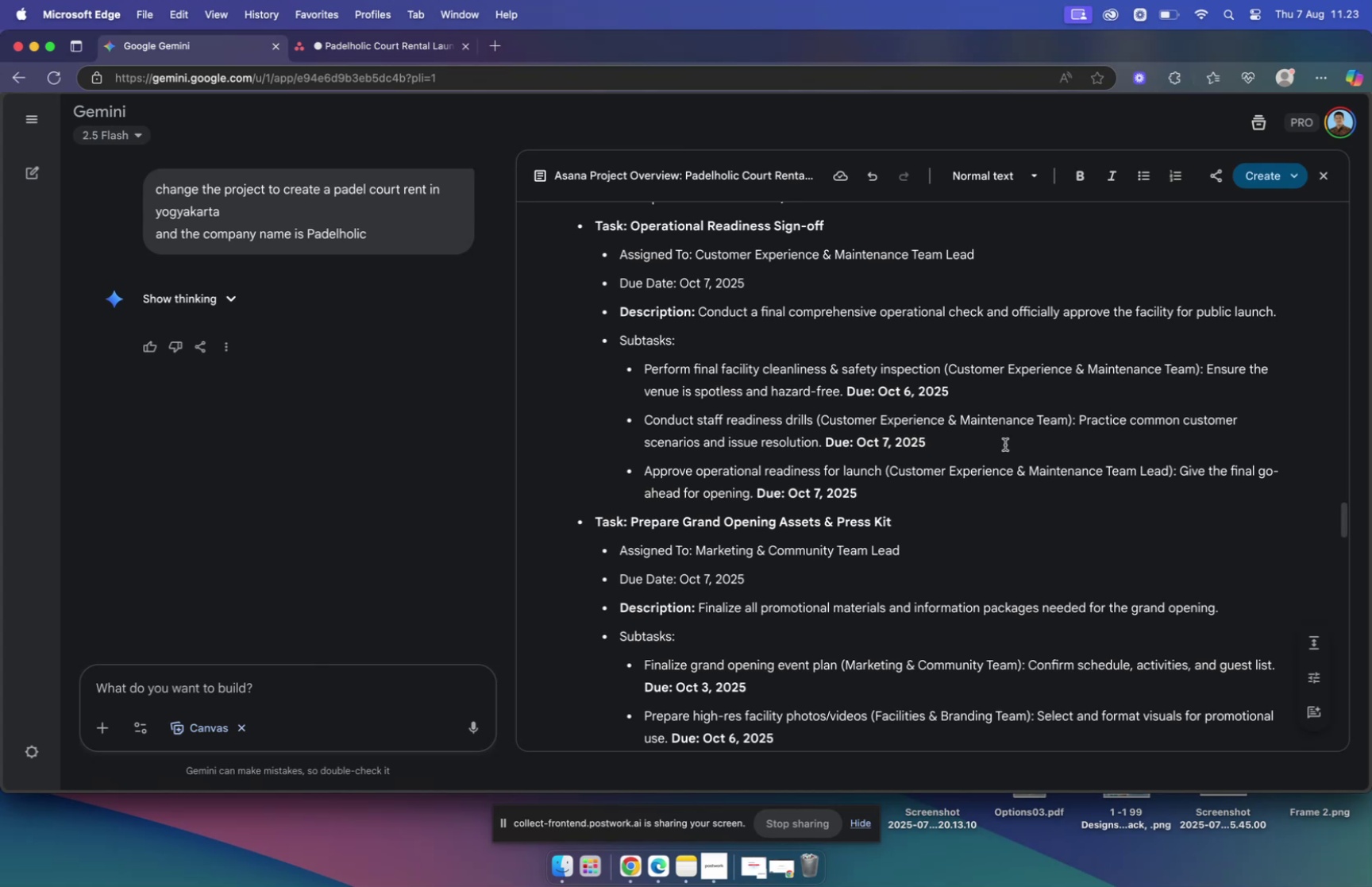 
wait(5.14)
 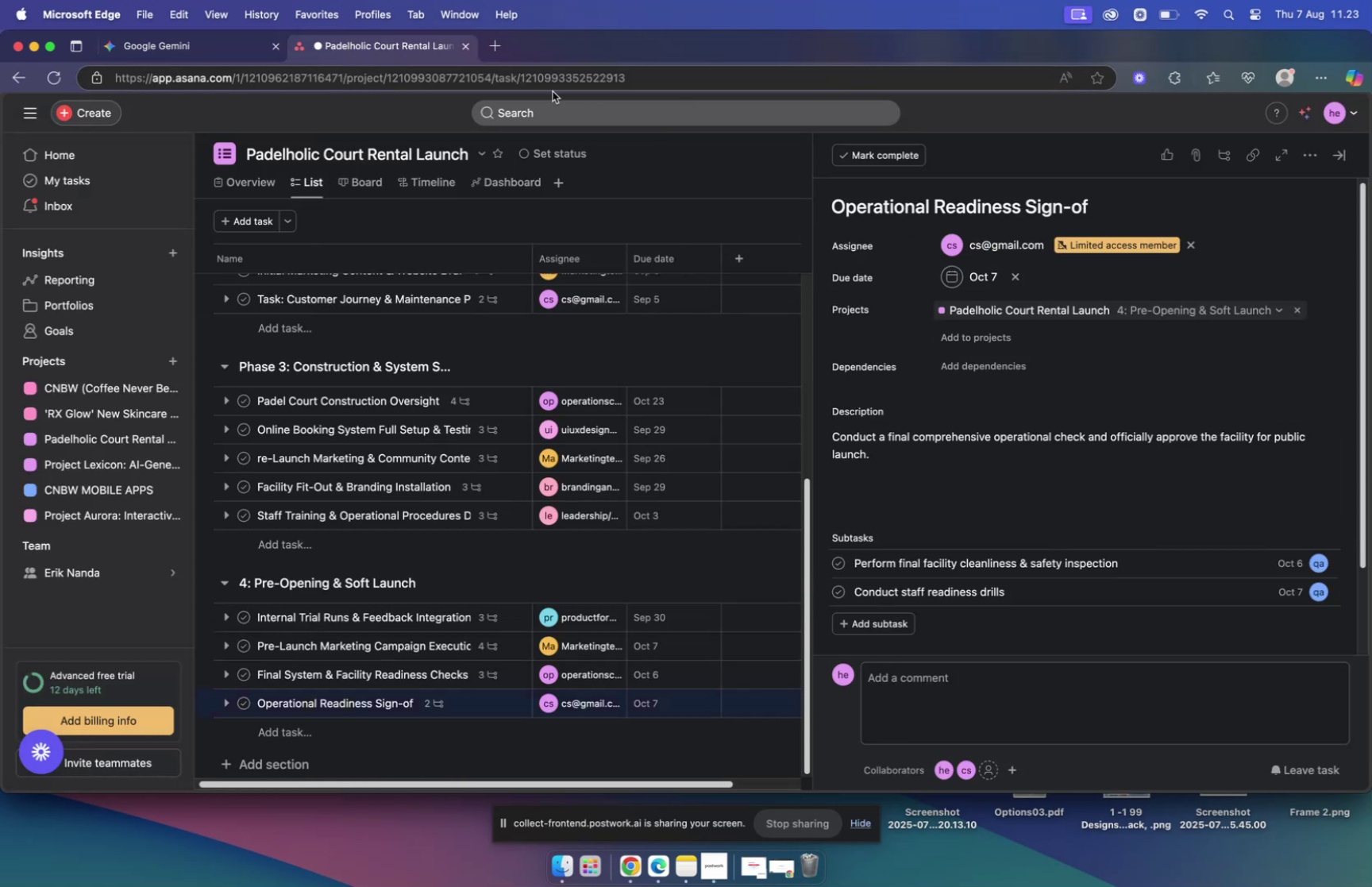 
left_click_drag(start_coordinate=[646, 469], to_coordinate=[883, 468])
 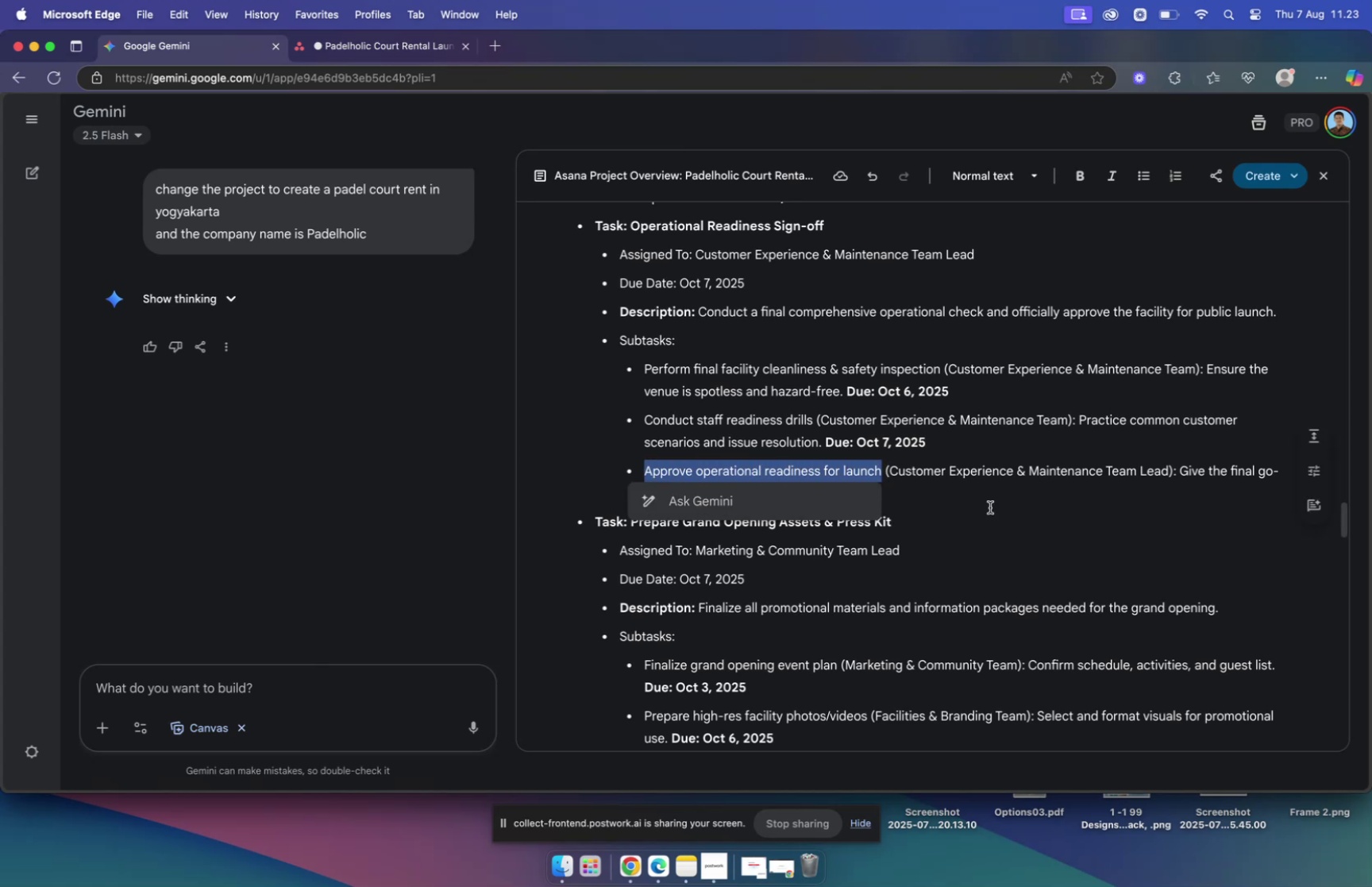 
hold_key(key=CommandLeft, duration=1.1)
 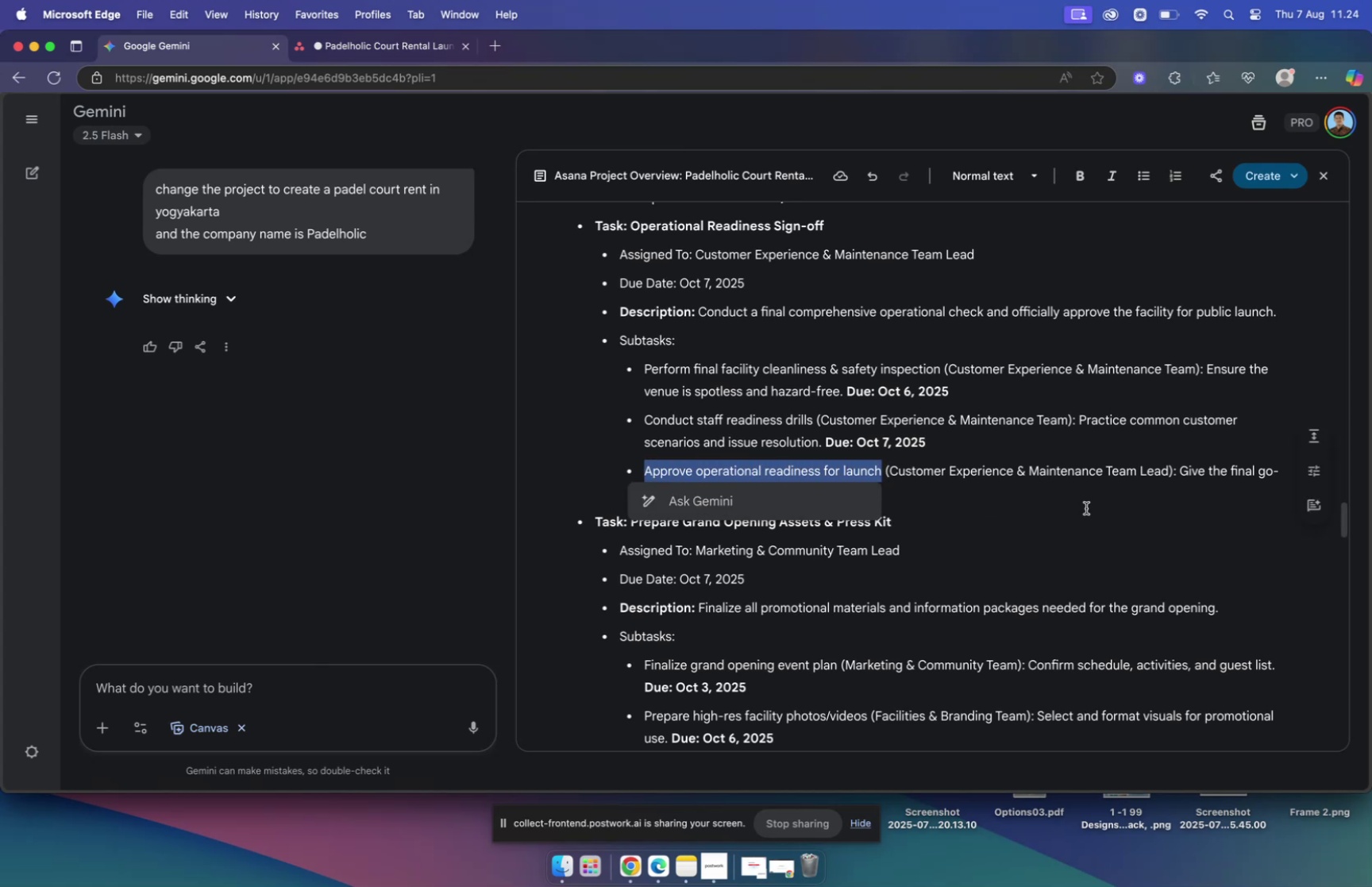 
key(Meta+C)
 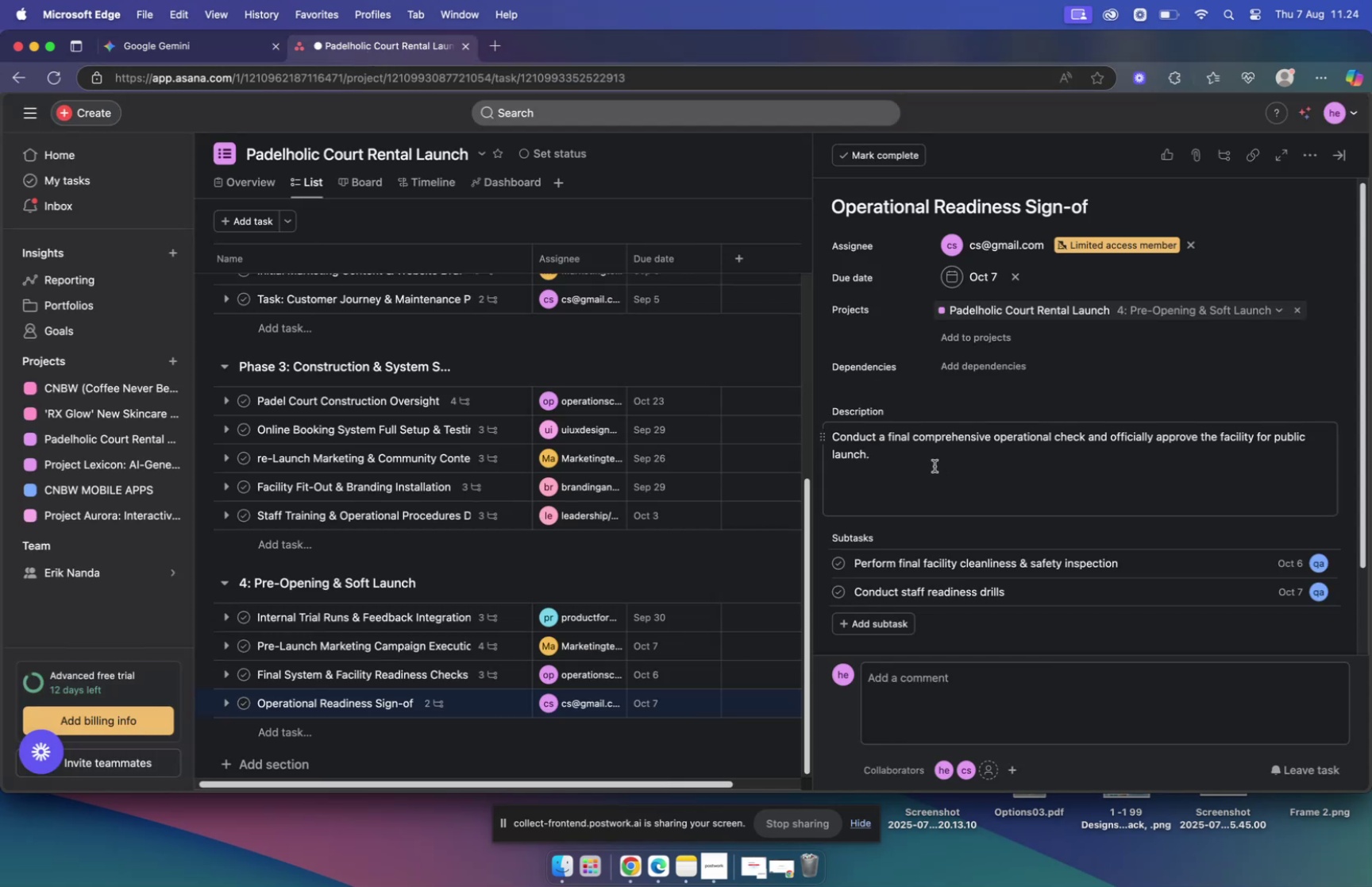 
left_click([883, 624])
 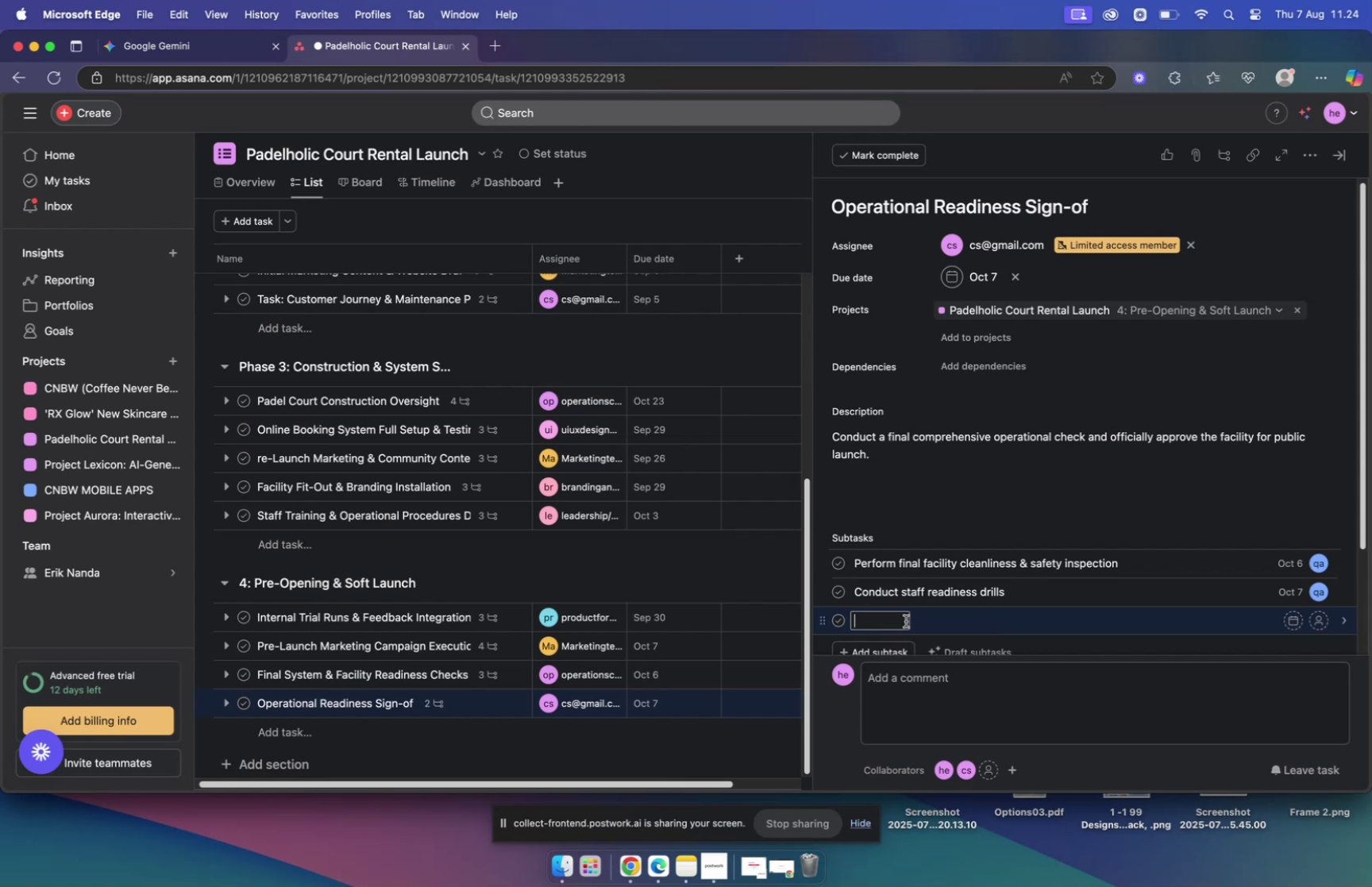 
key(Meta+V)
 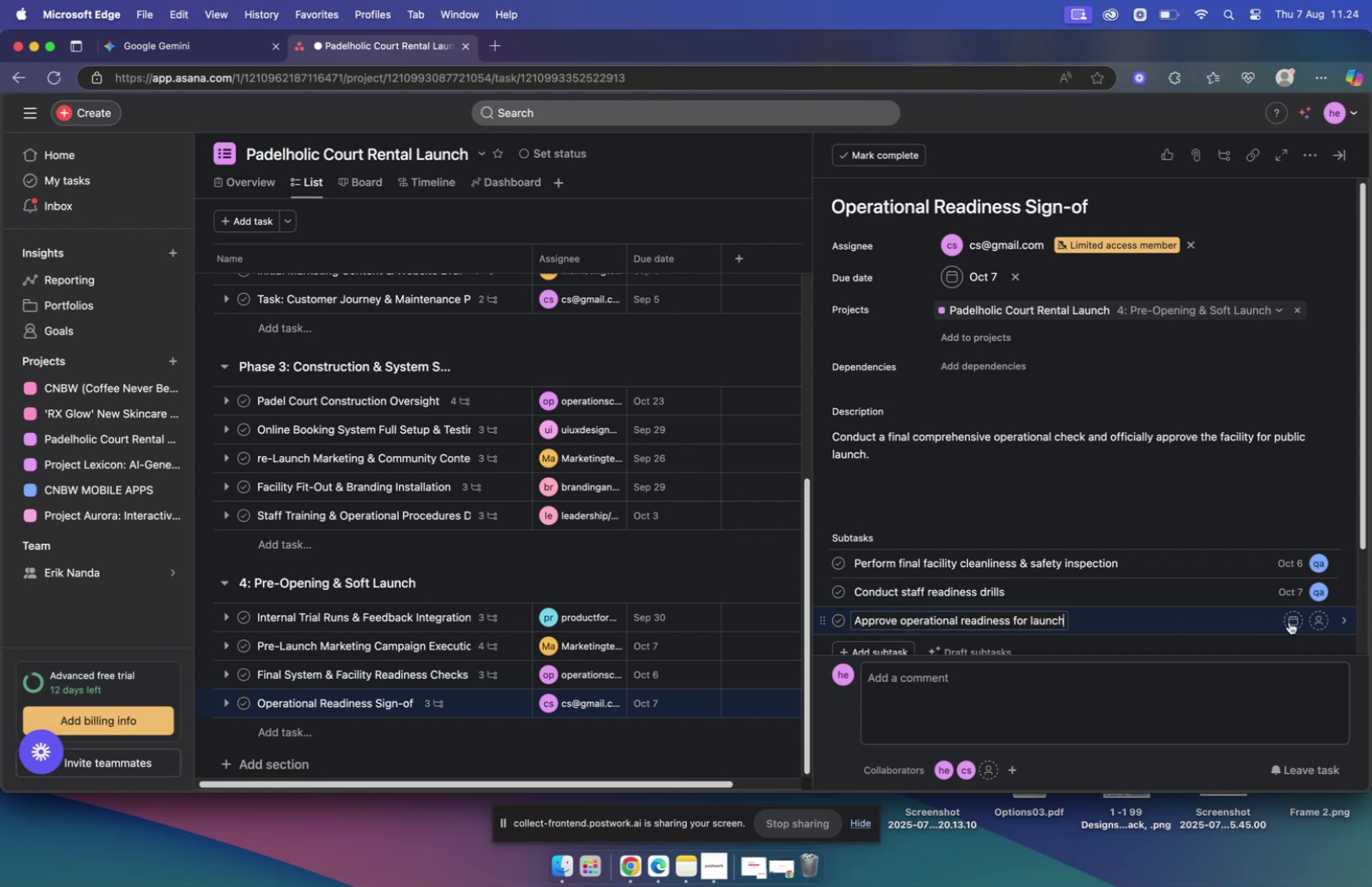 
left_click([1290, 621])
 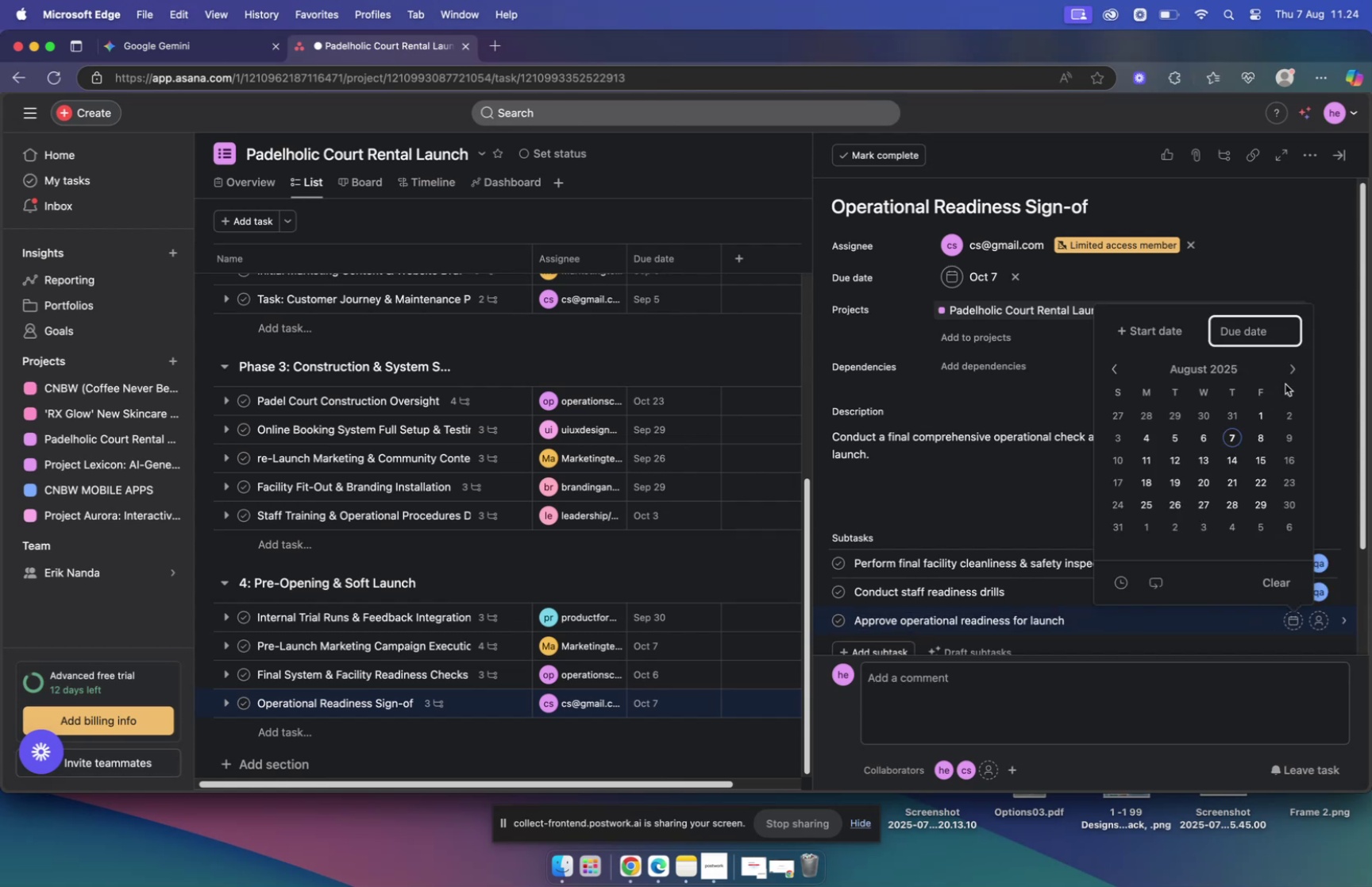 
double_click([1287, 373])
 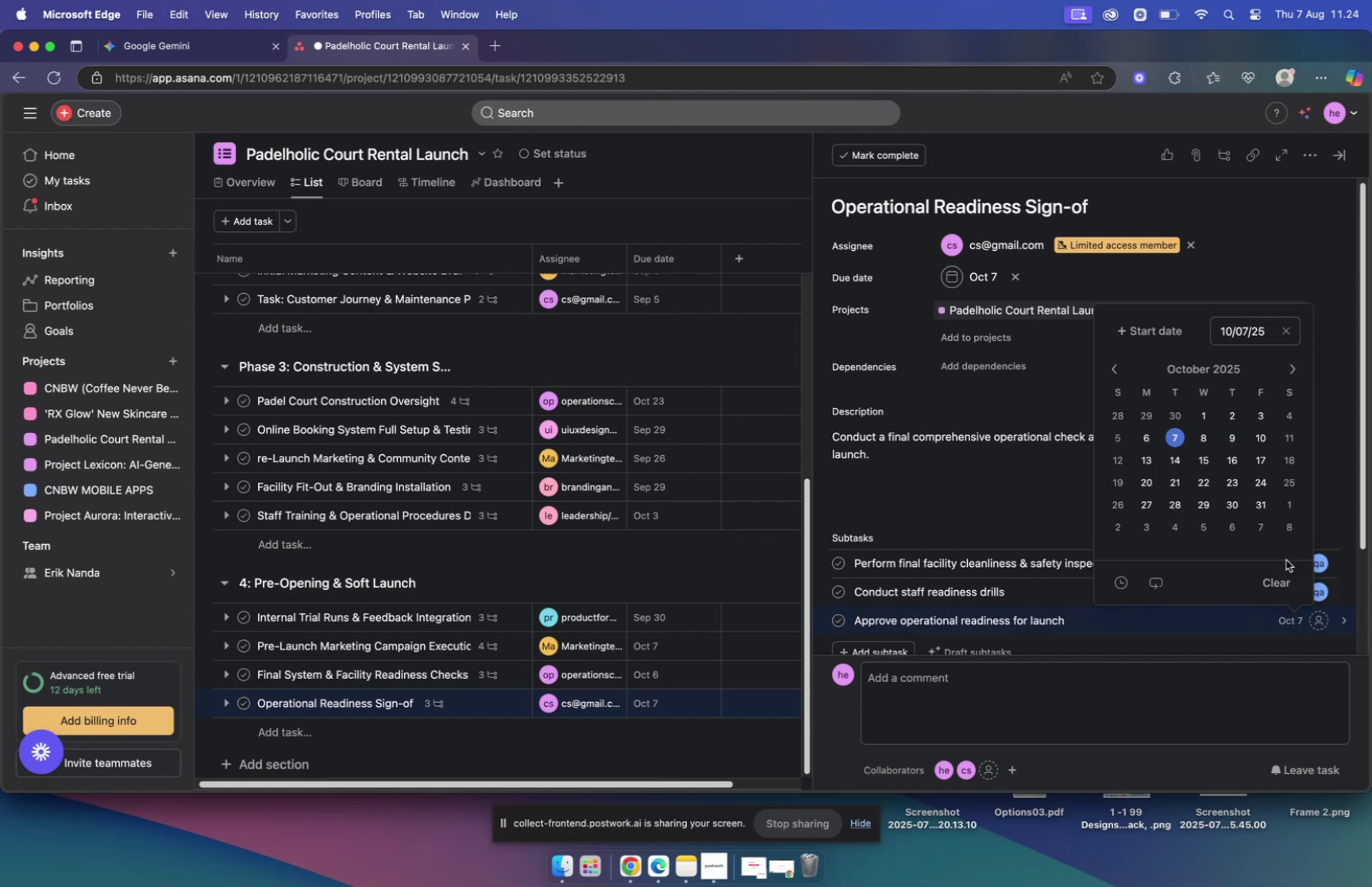 
left_click([1324, 620])
 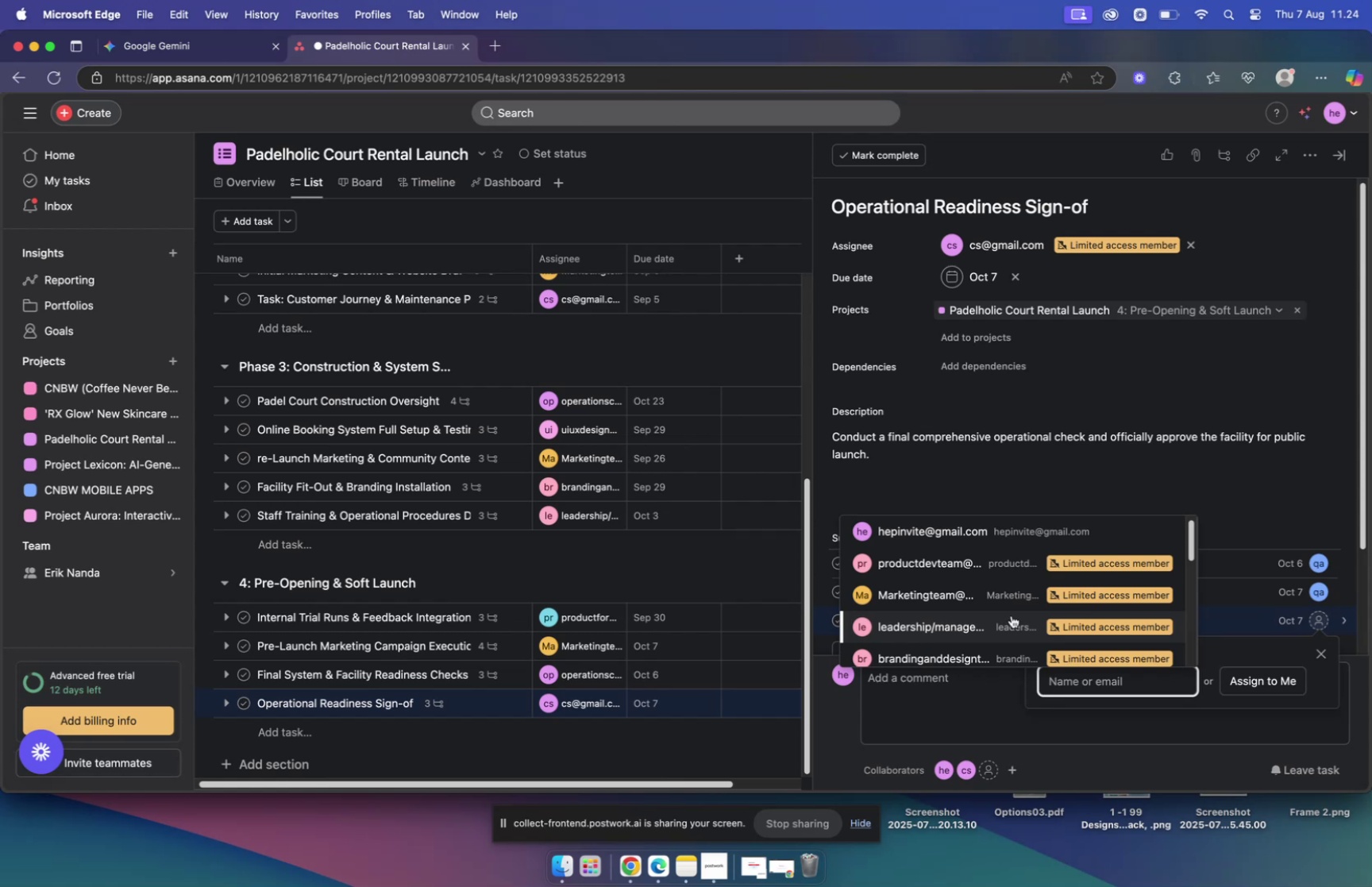 
left_click([960, 625])
 